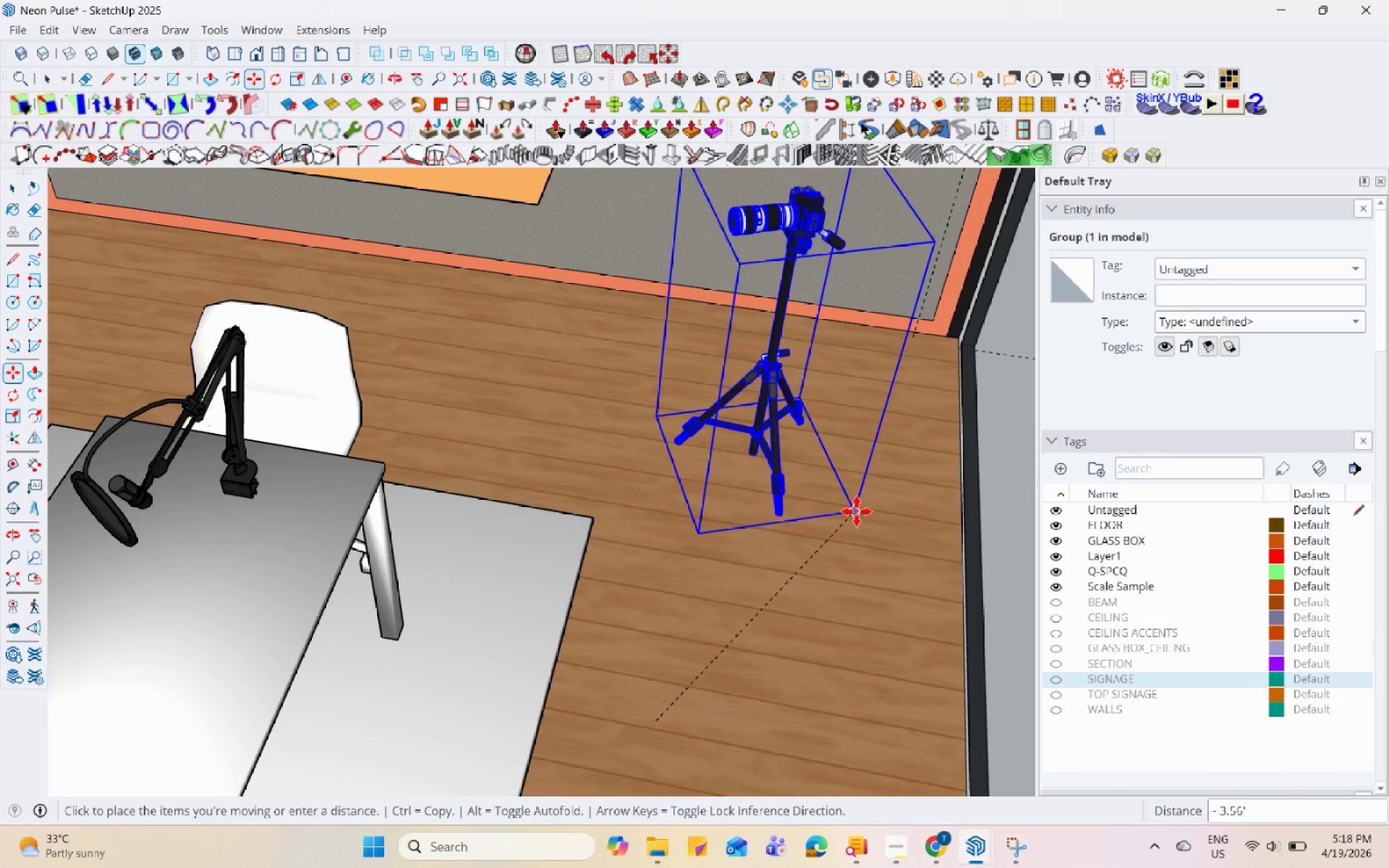 
left_click([870, 527])
 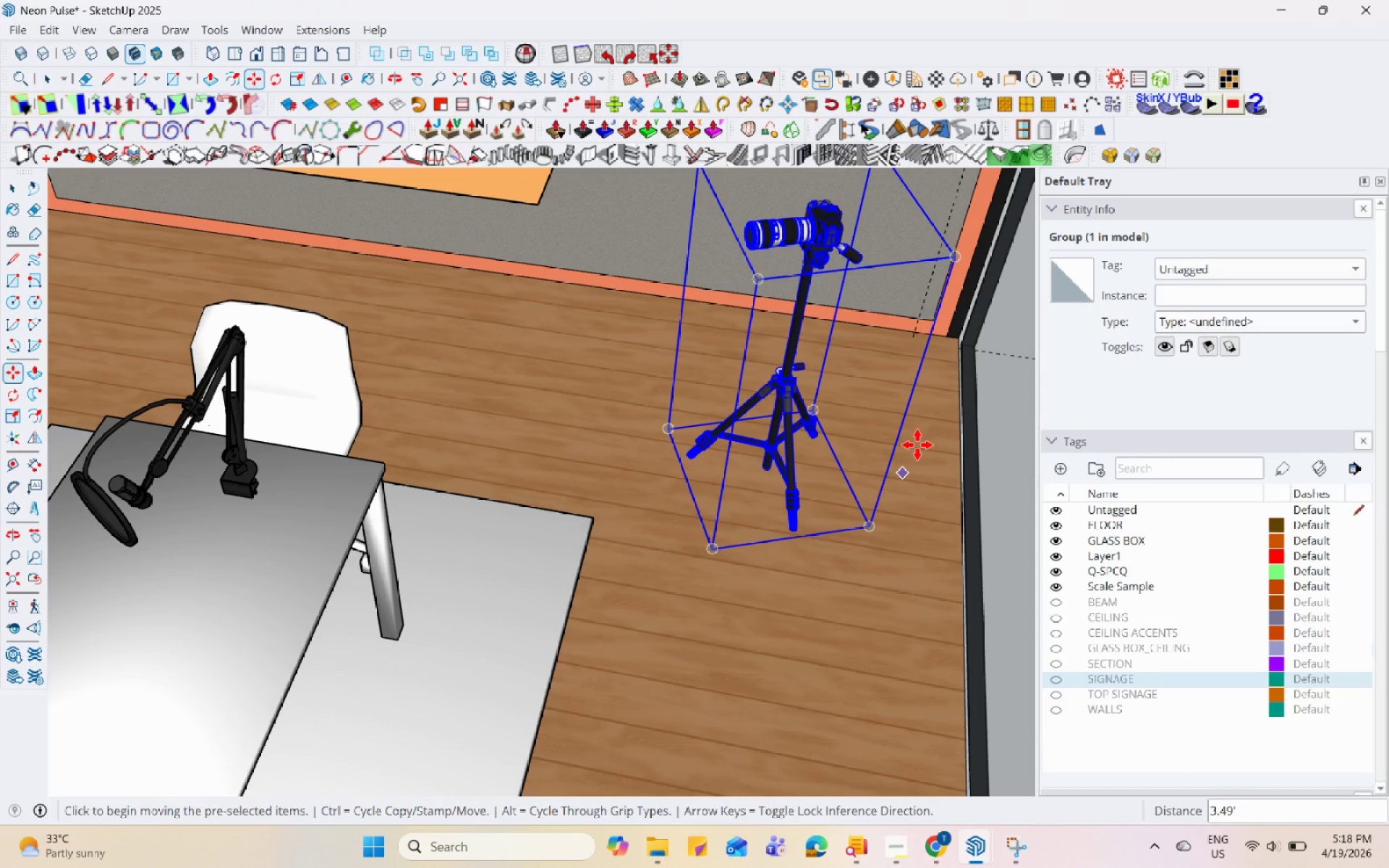 
key(Space)
 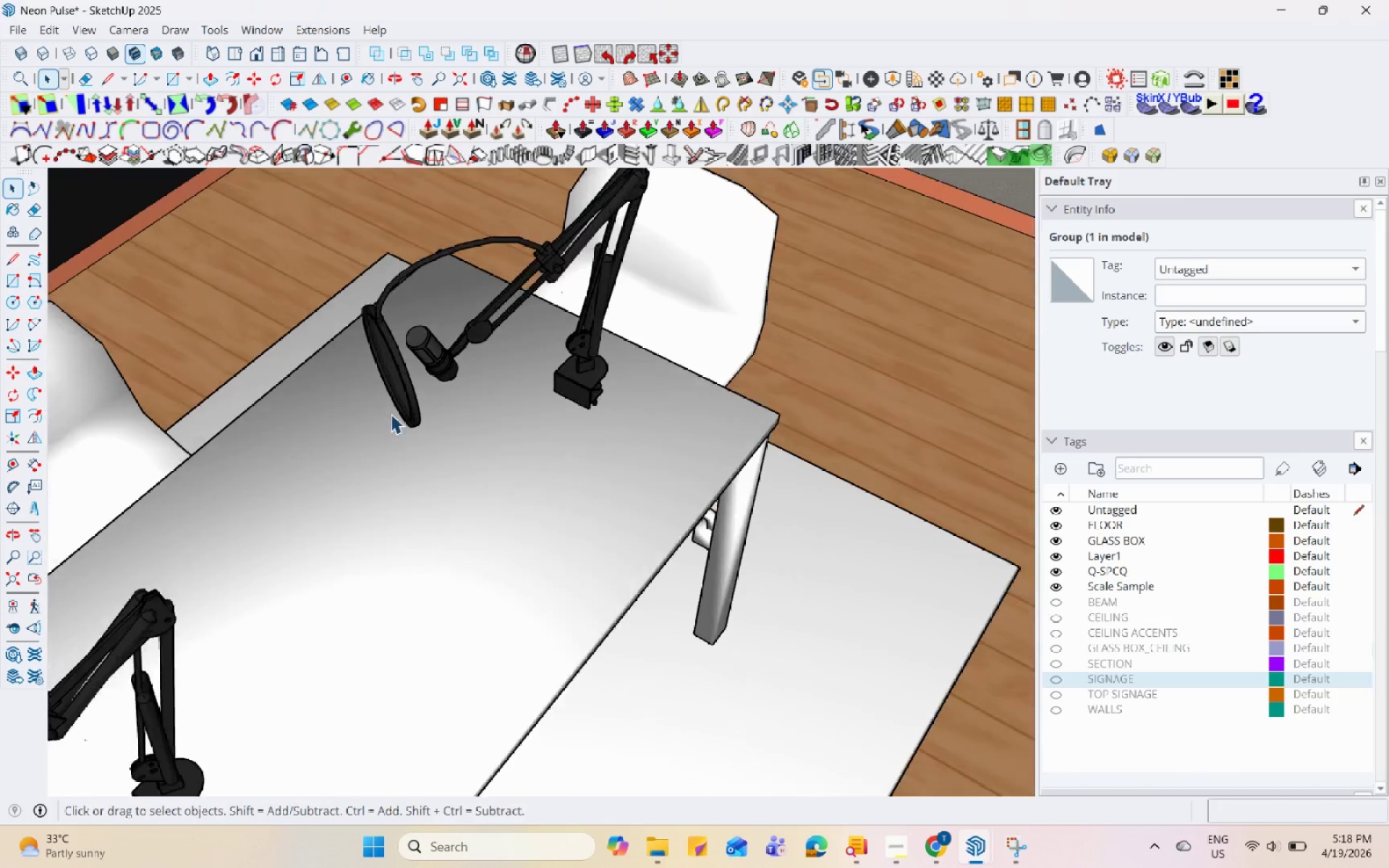 
left_click([394, 395])
 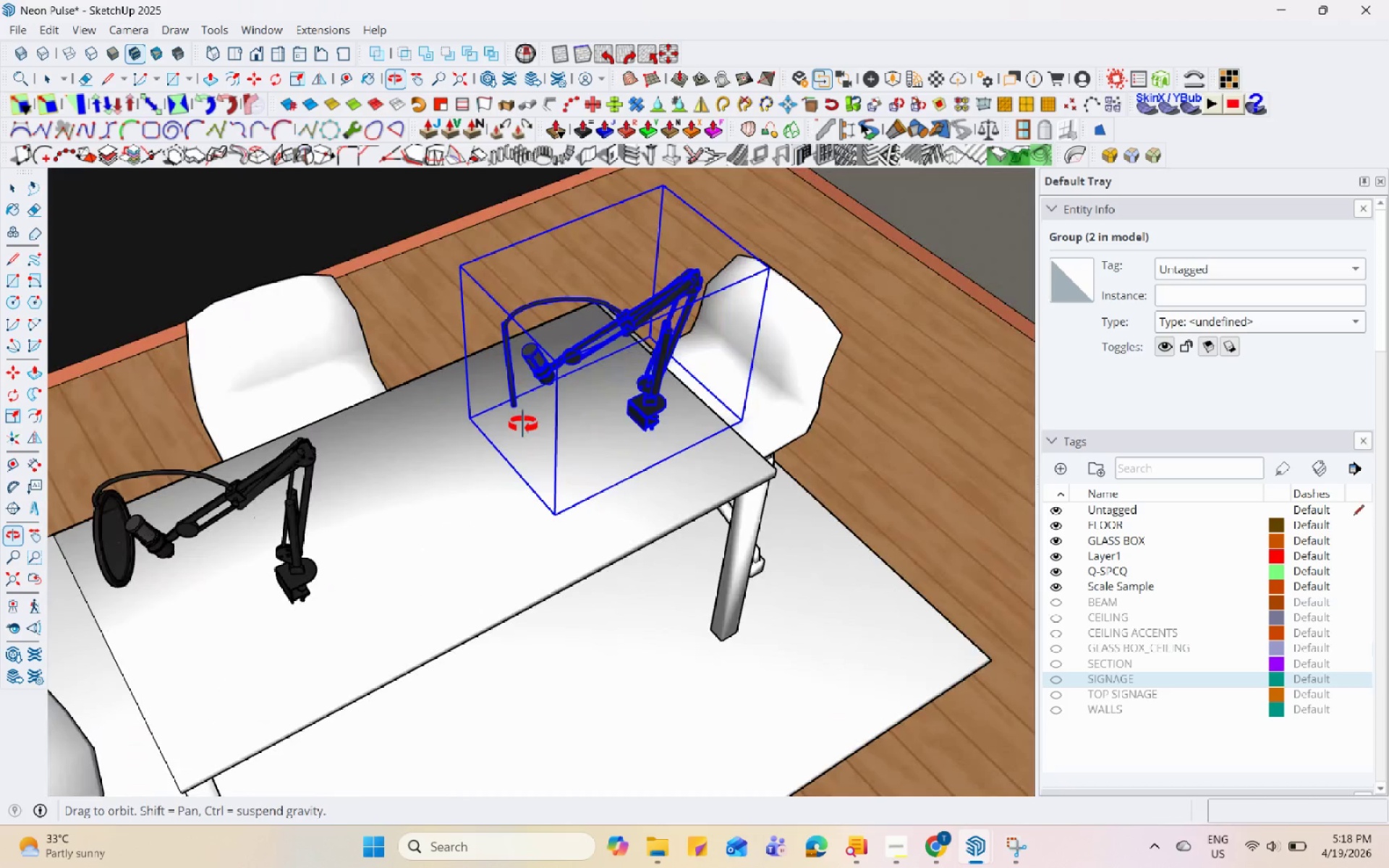 
scroll: coordinate [685, 406], scroll_direction: down, amount: 4.0
 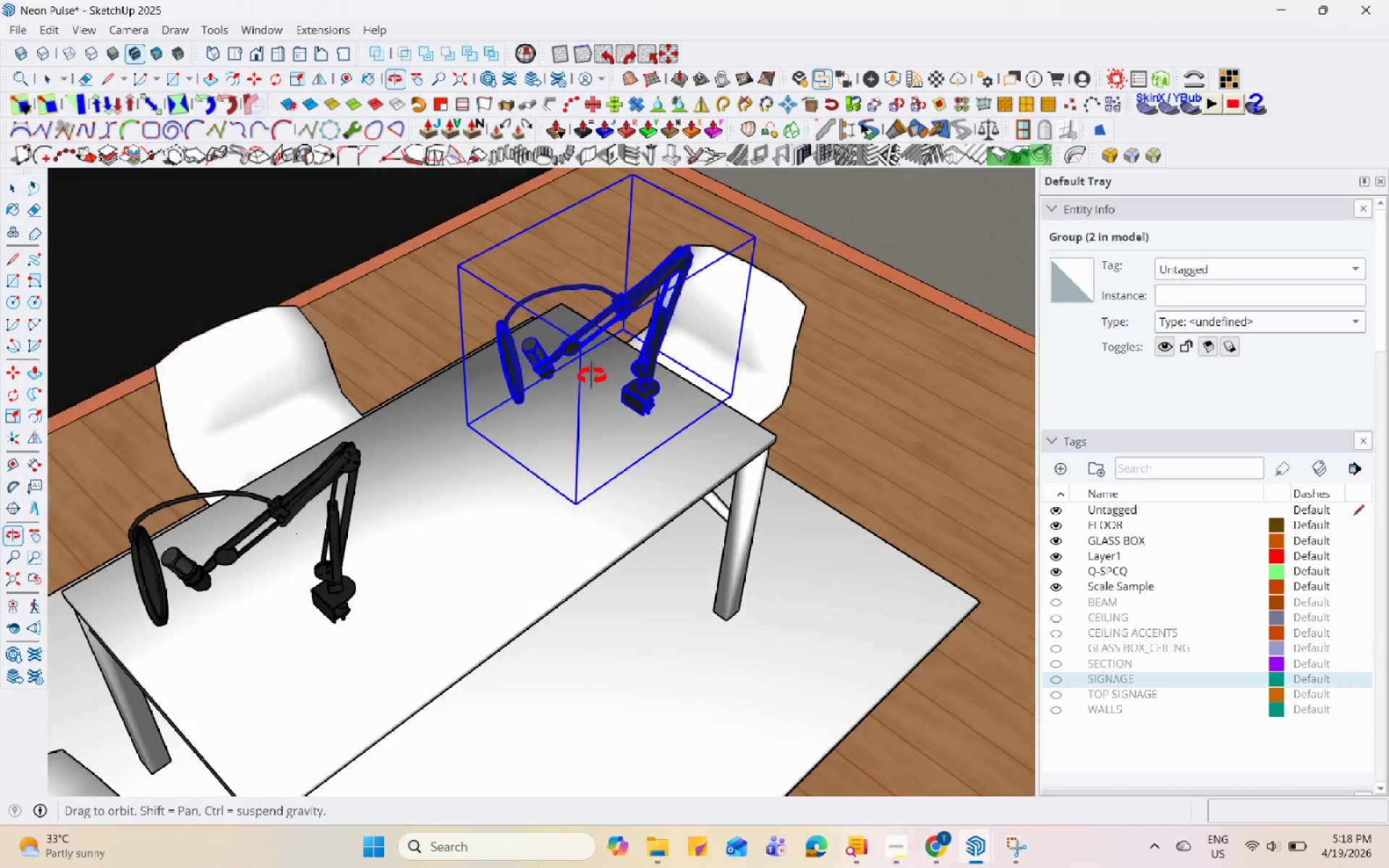 
left_click([37, 435])
 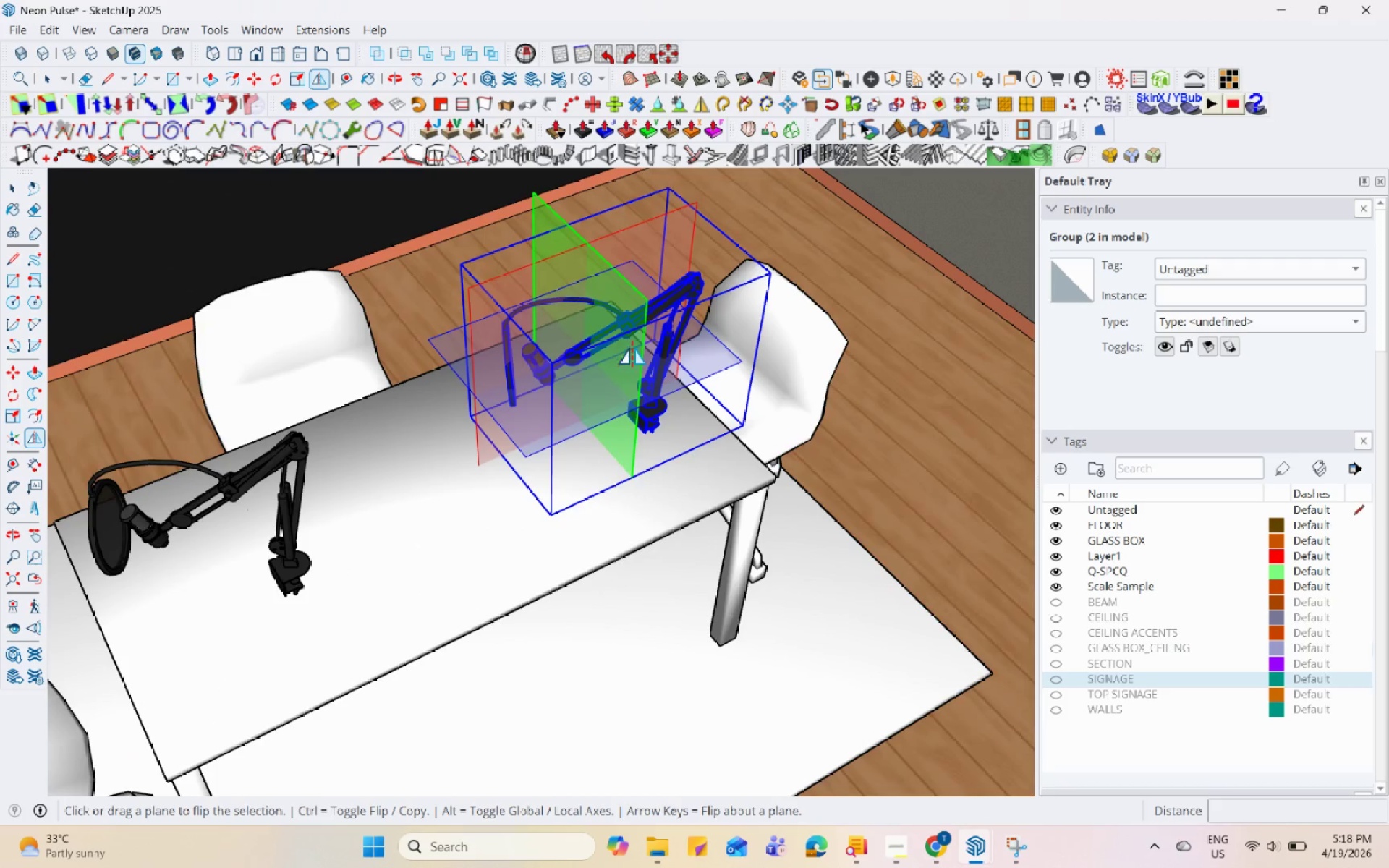 
left_click([638, 344])
 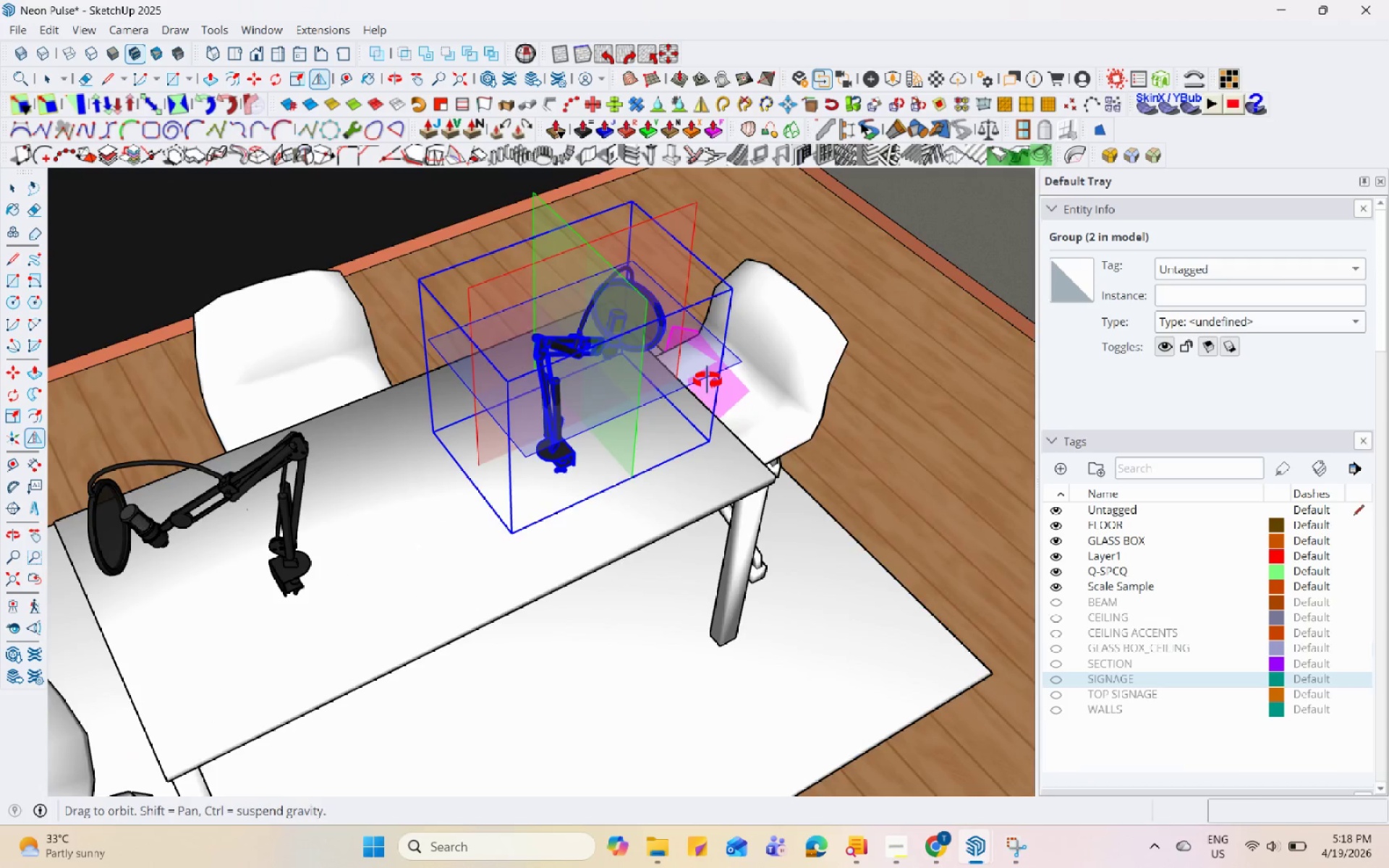 
key(Space)
 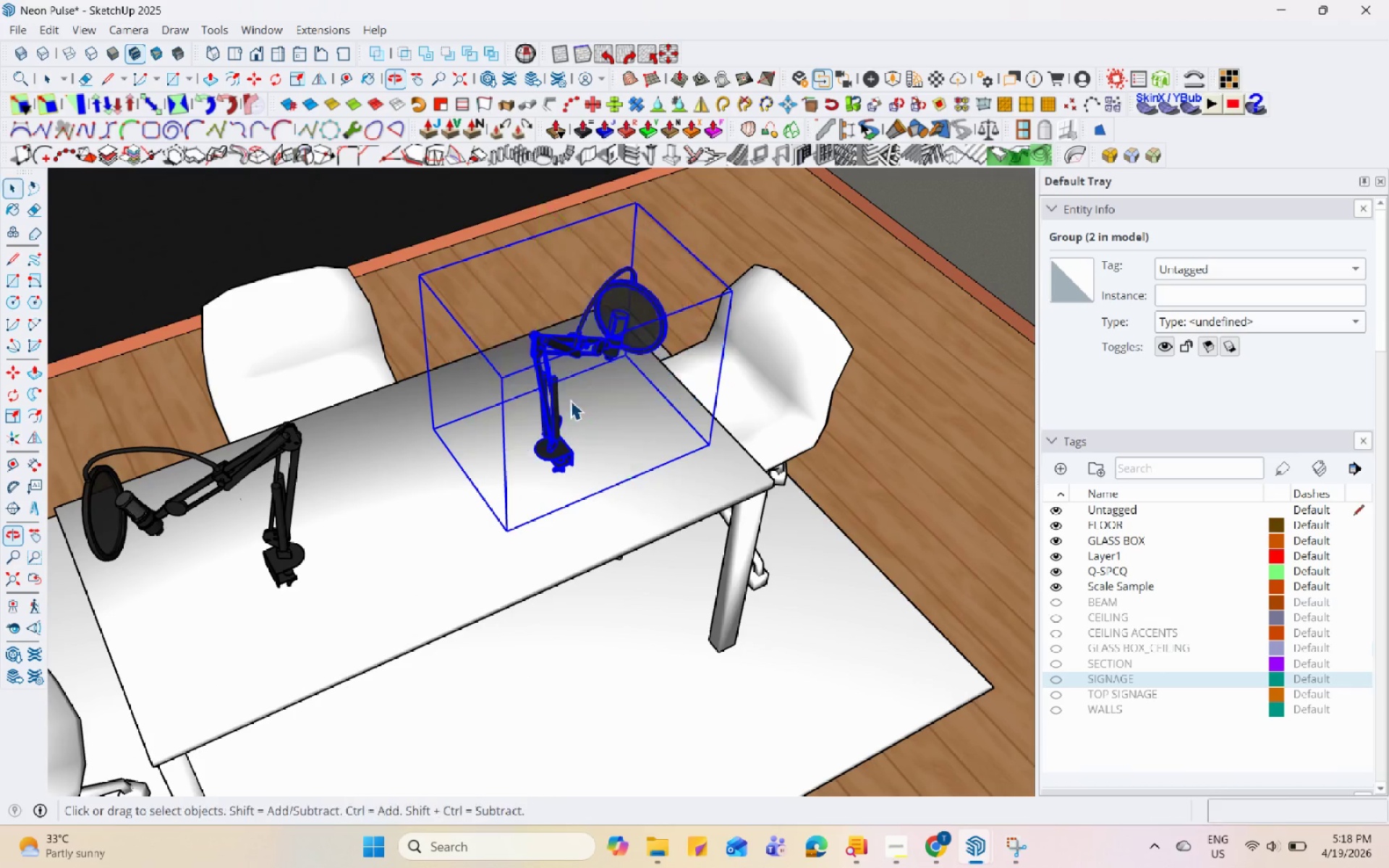 
scroll: coordinate [592, 416], scroll_direction: down, amount: 2.0
 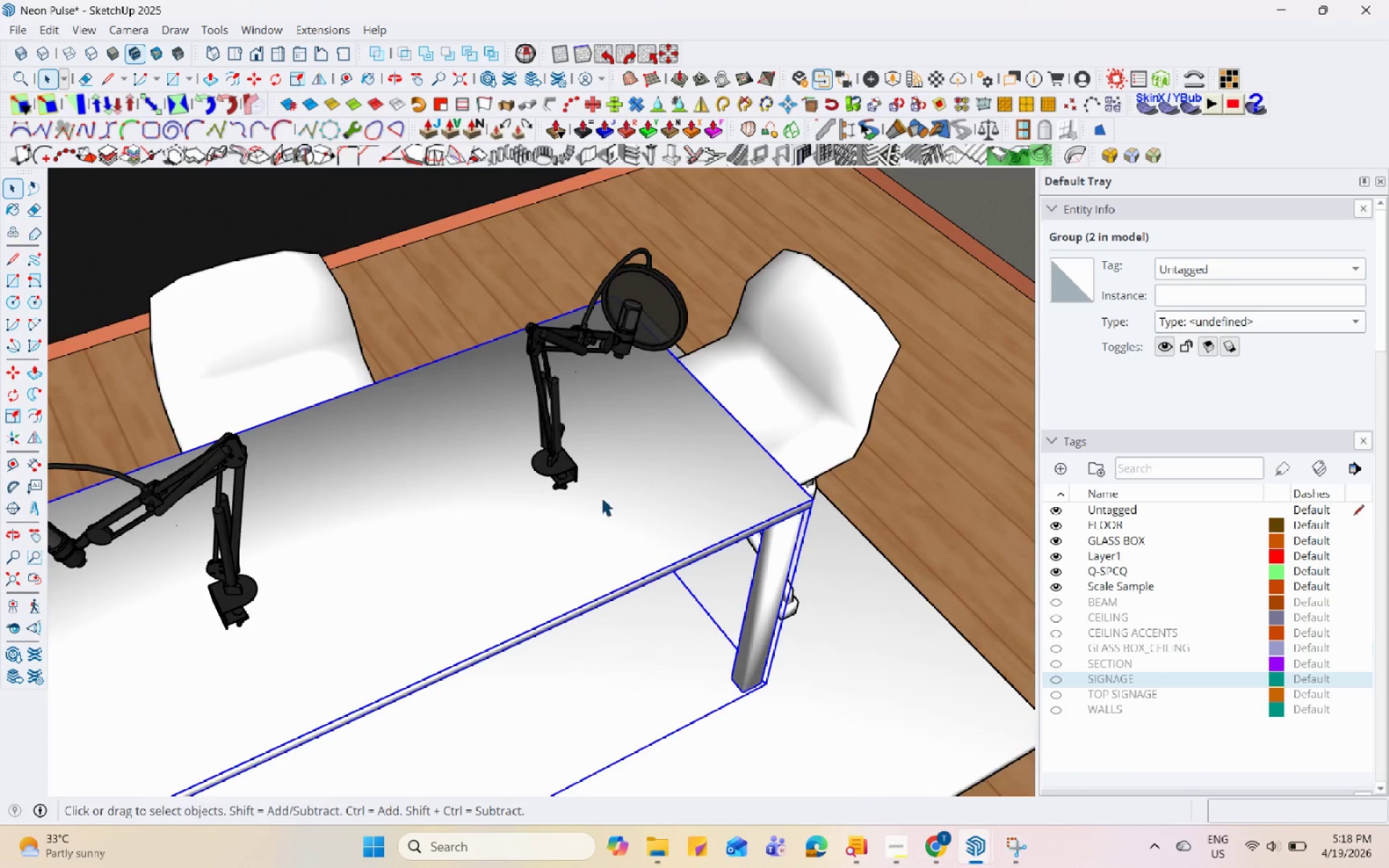 
left_click([561, 466])
 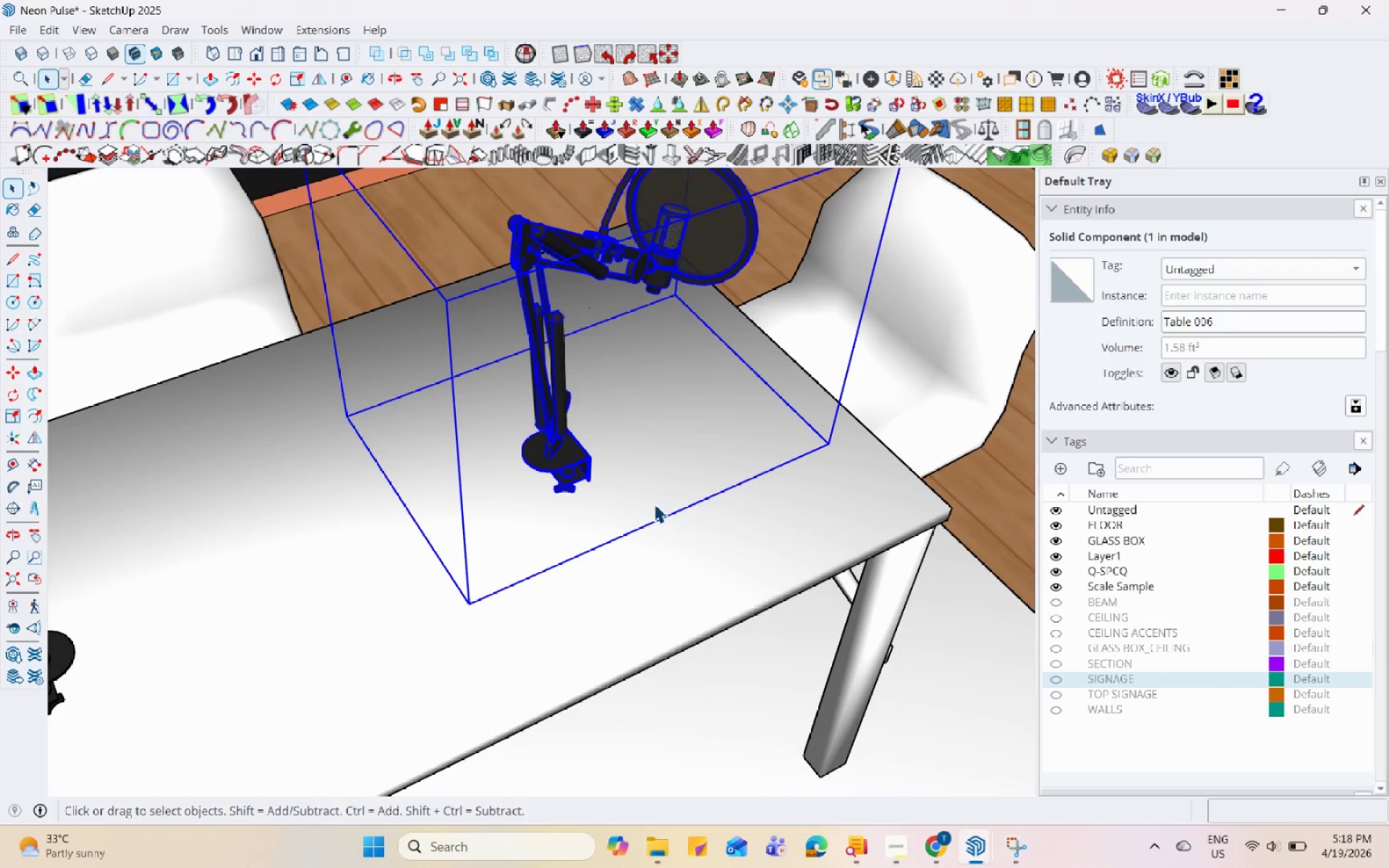 
scroll: coordinate [551, 483], scroll_direction: up, amount: 4.0
 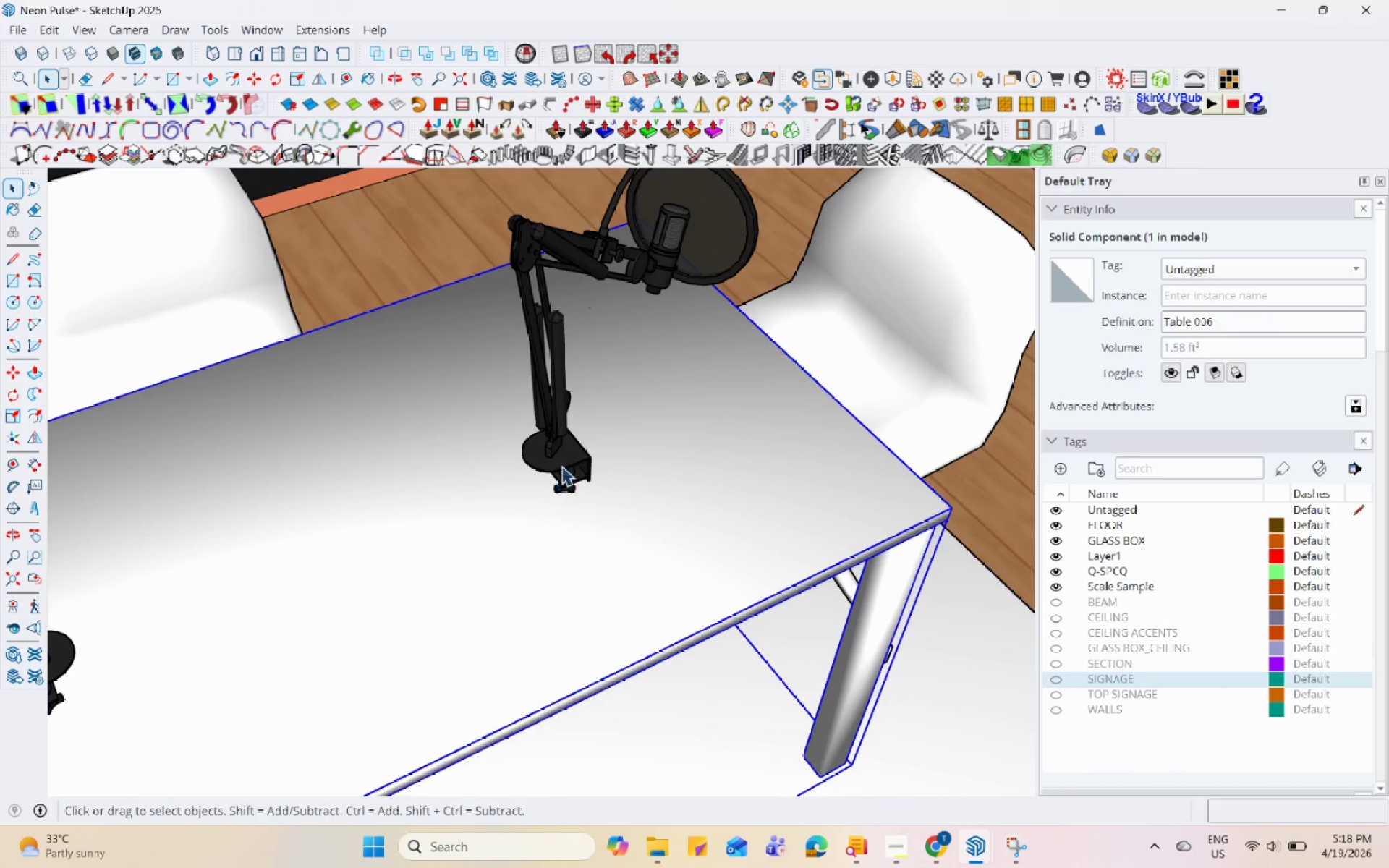 
key(M)
 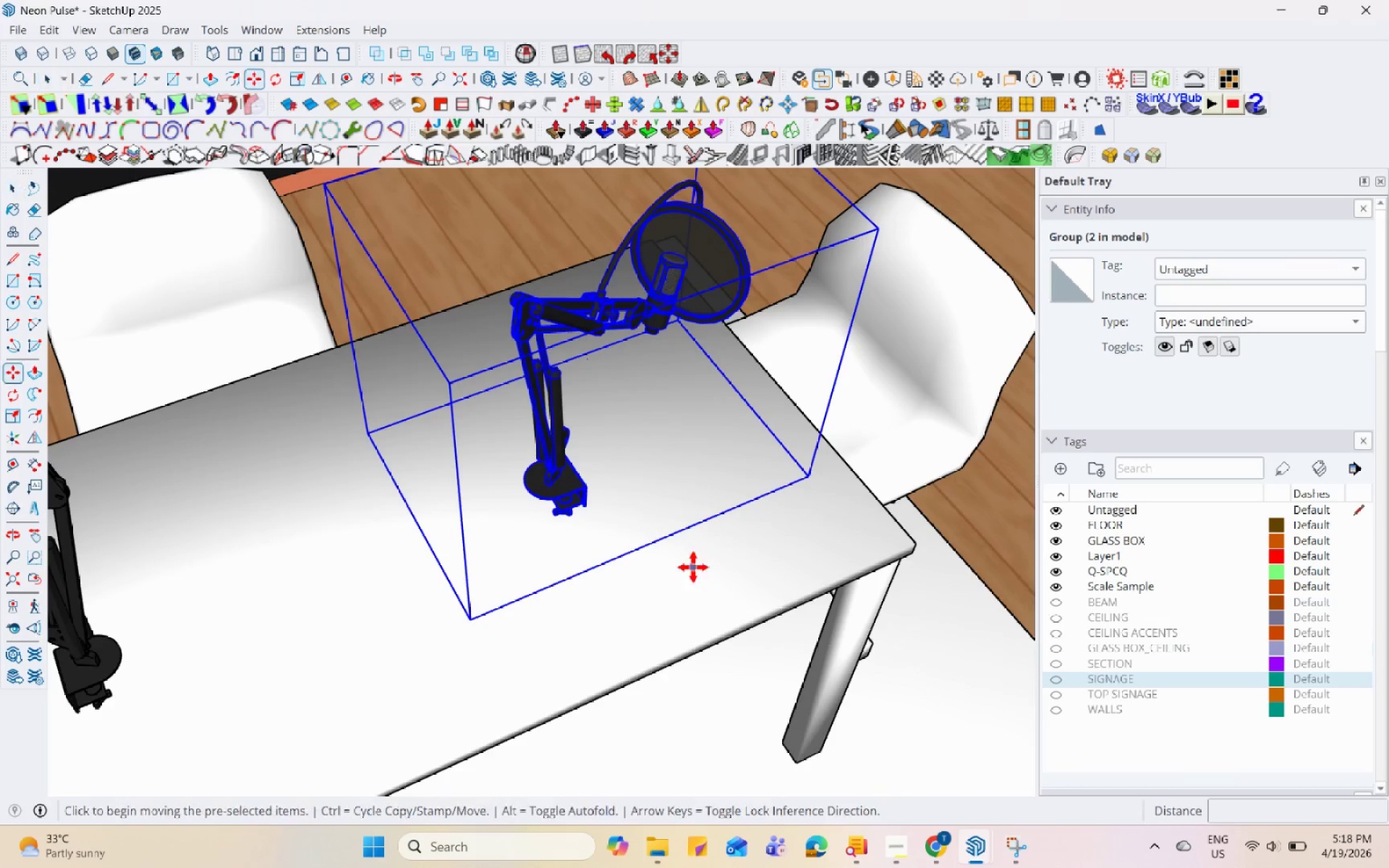 
scroll: coordinate [641, 523], scroll_direction: down, amount: 1.0
 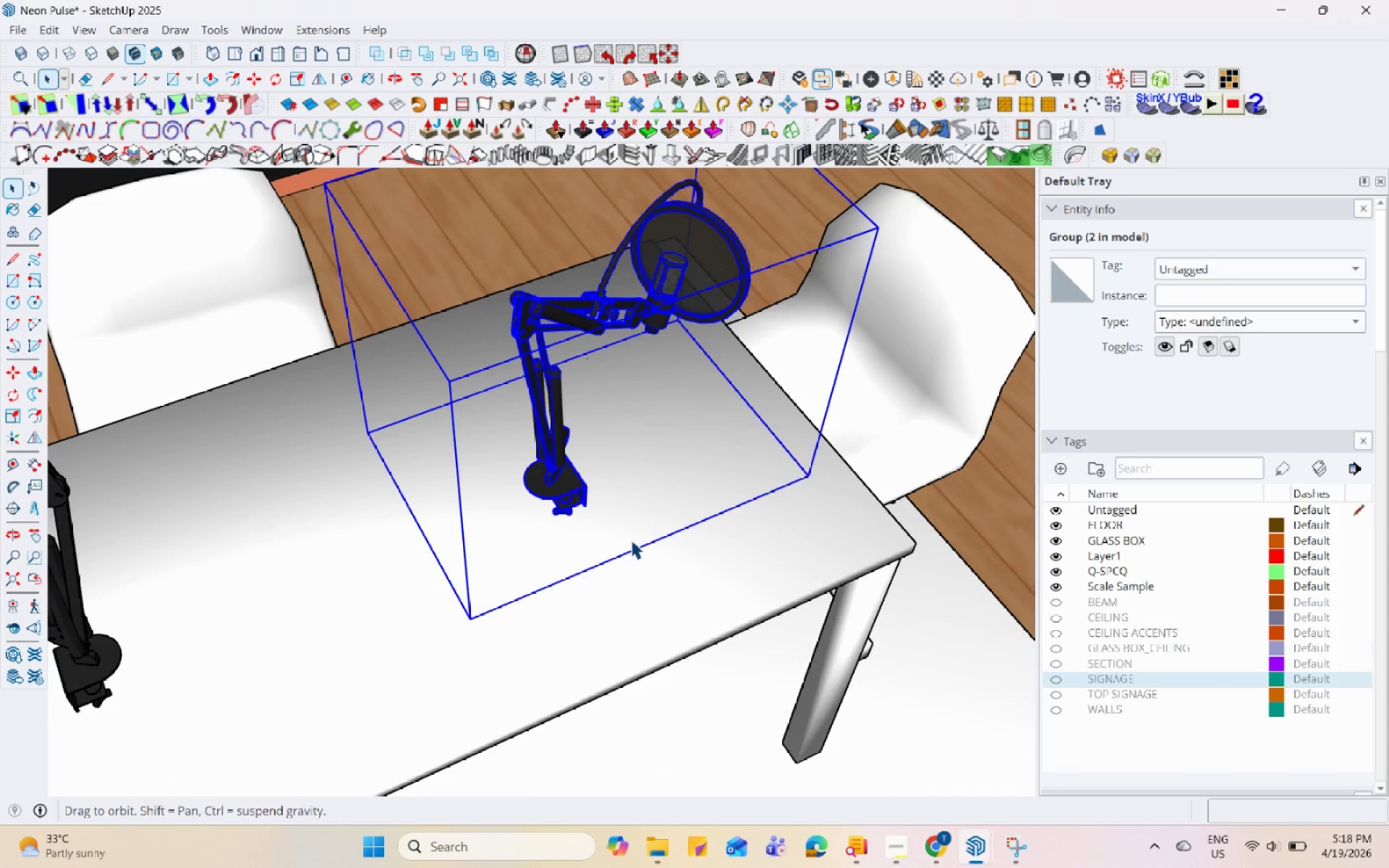 
key(Control+ControlLeft)
 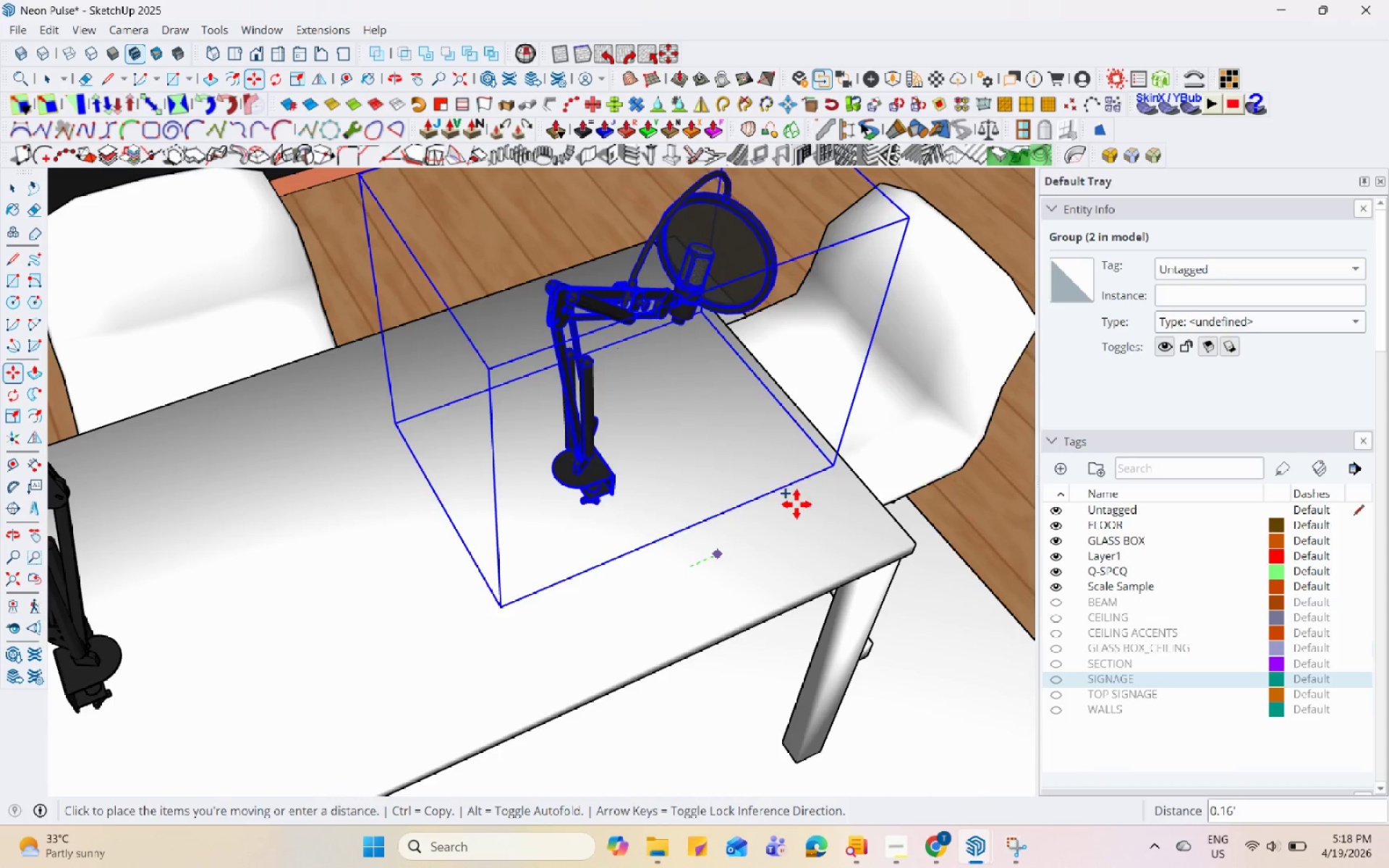 
scroll: coordinate [695, 579], scroll_direction: down, amount: 7.0
 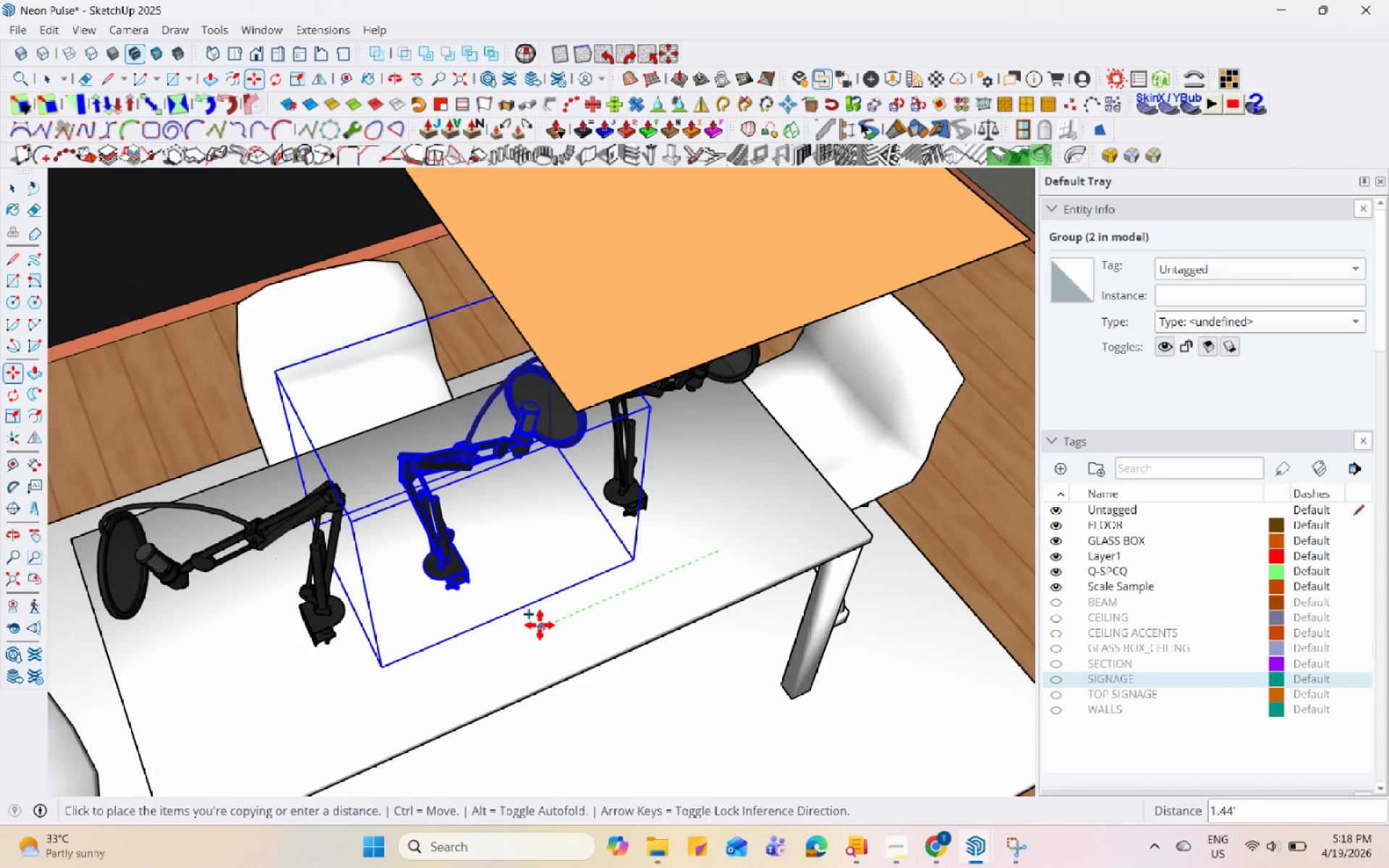 
left_click([540, 625])
 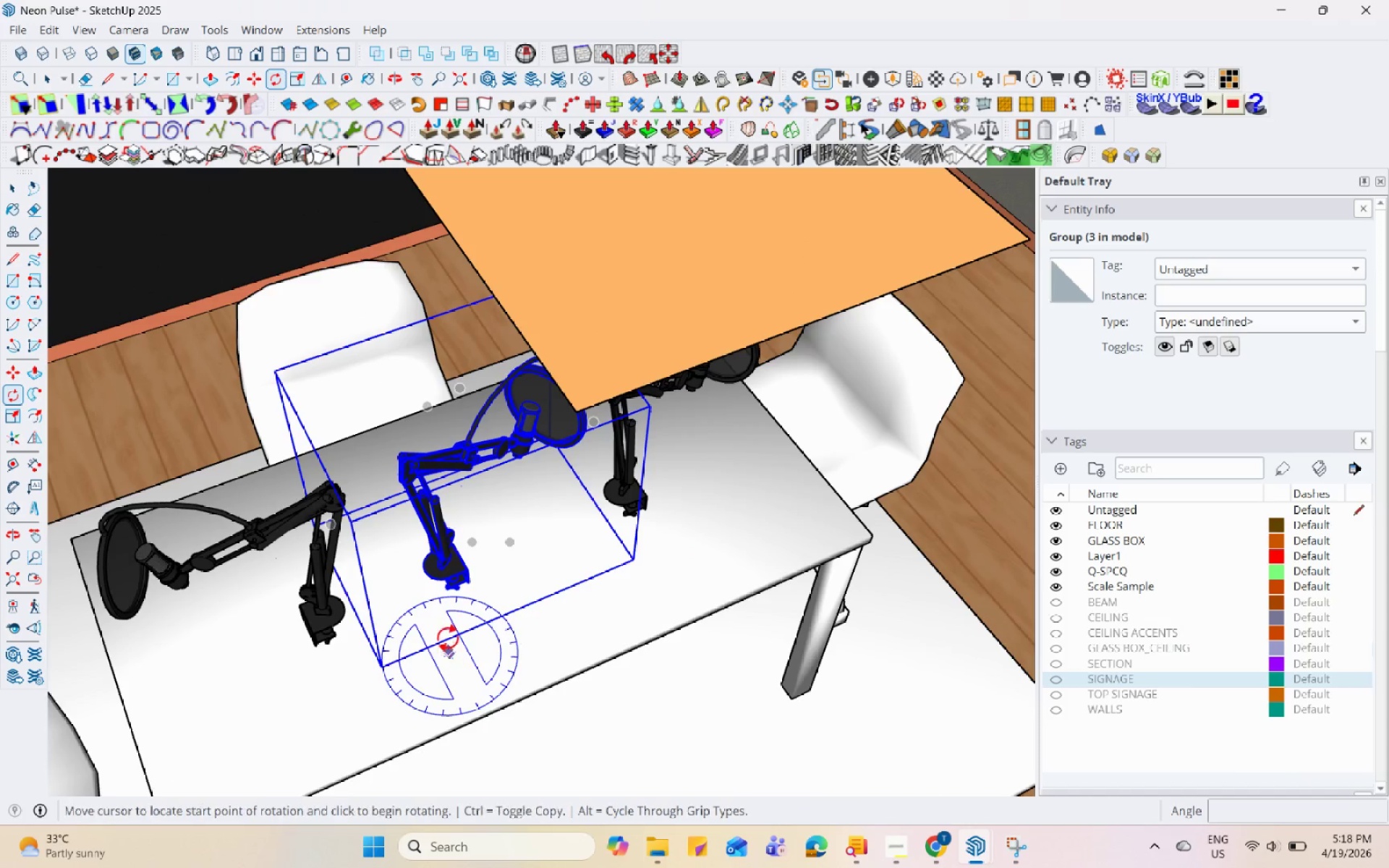 
left_click([441, 624])
 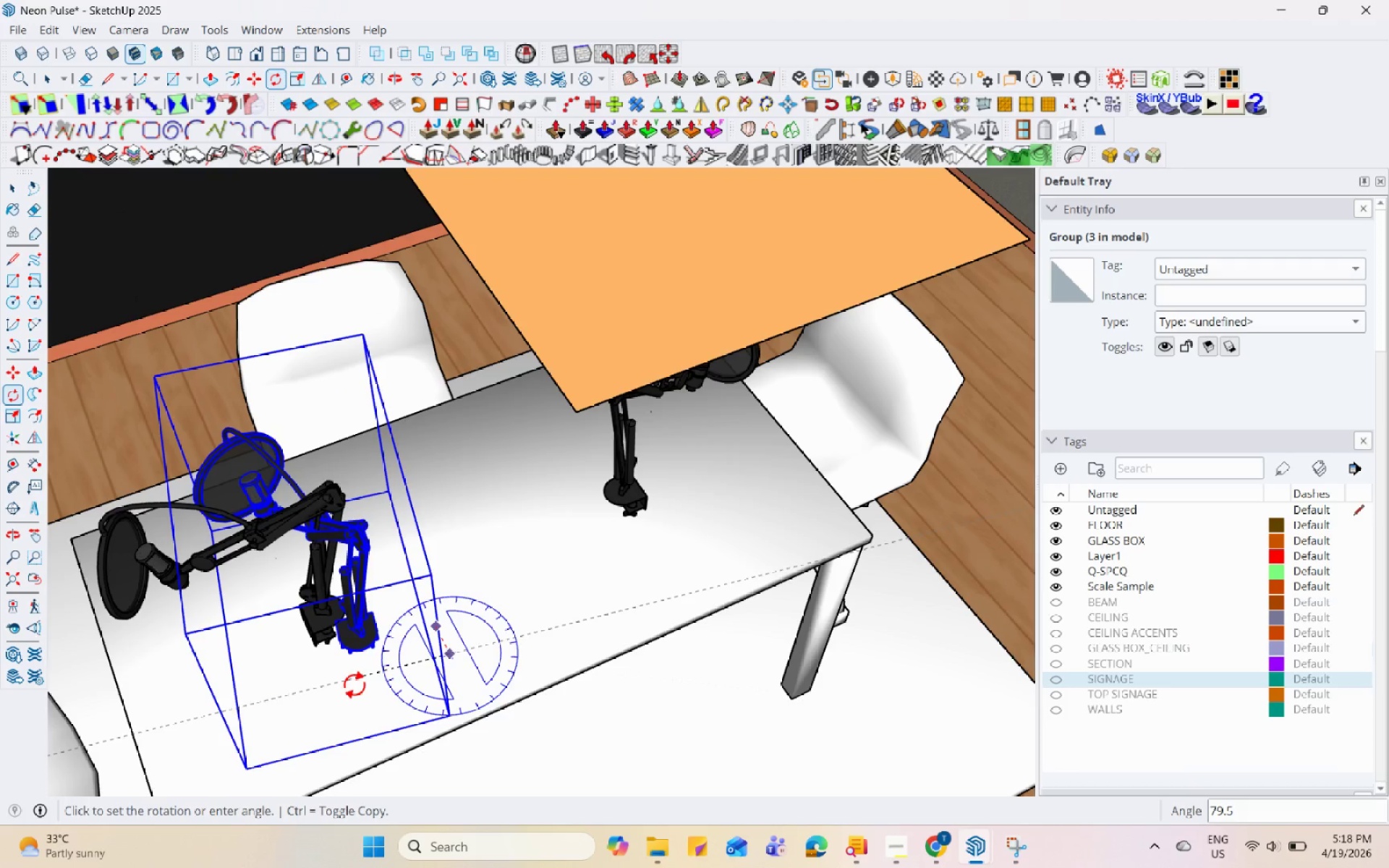 
left_click([357, 699])
 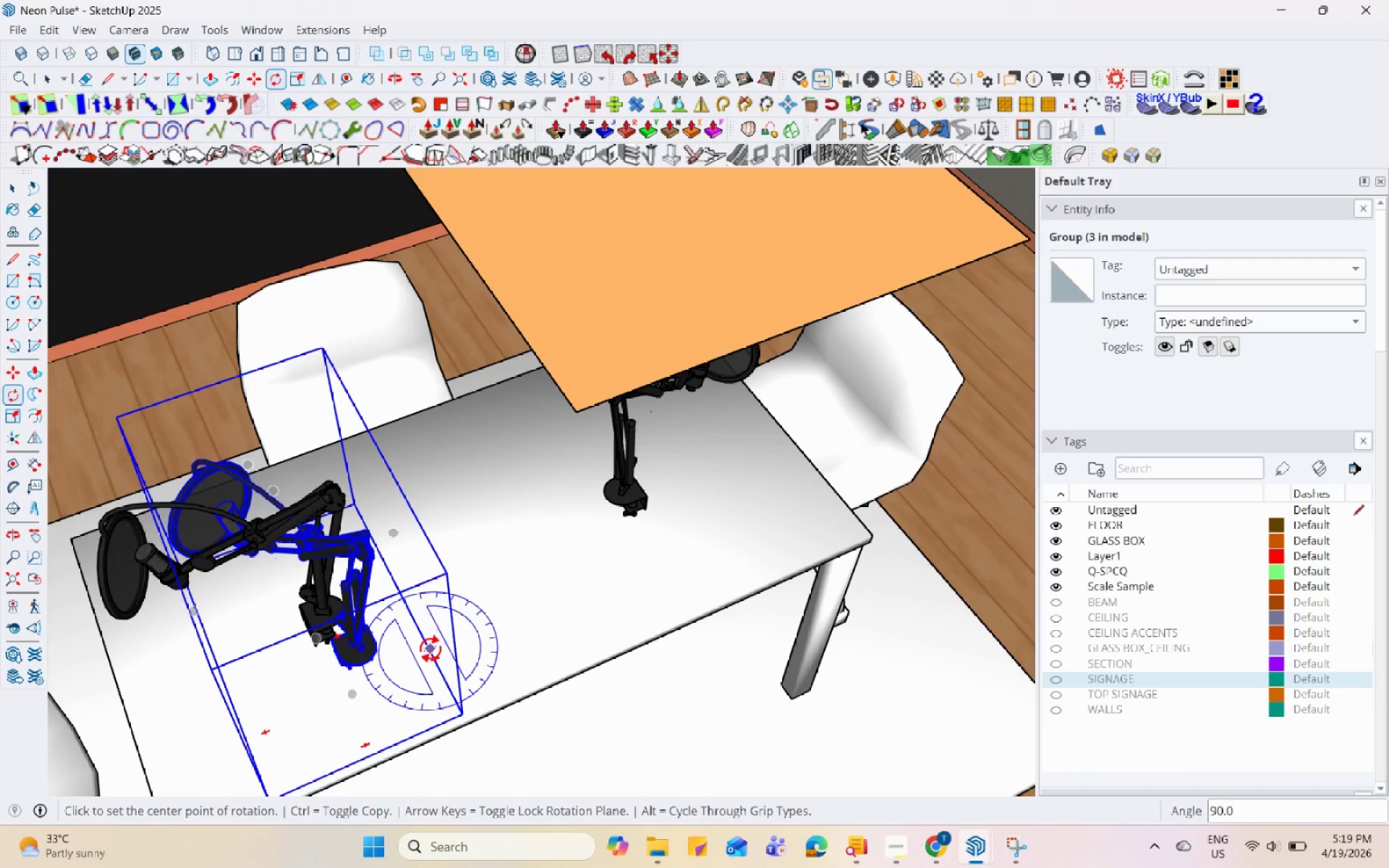 
key(M)
 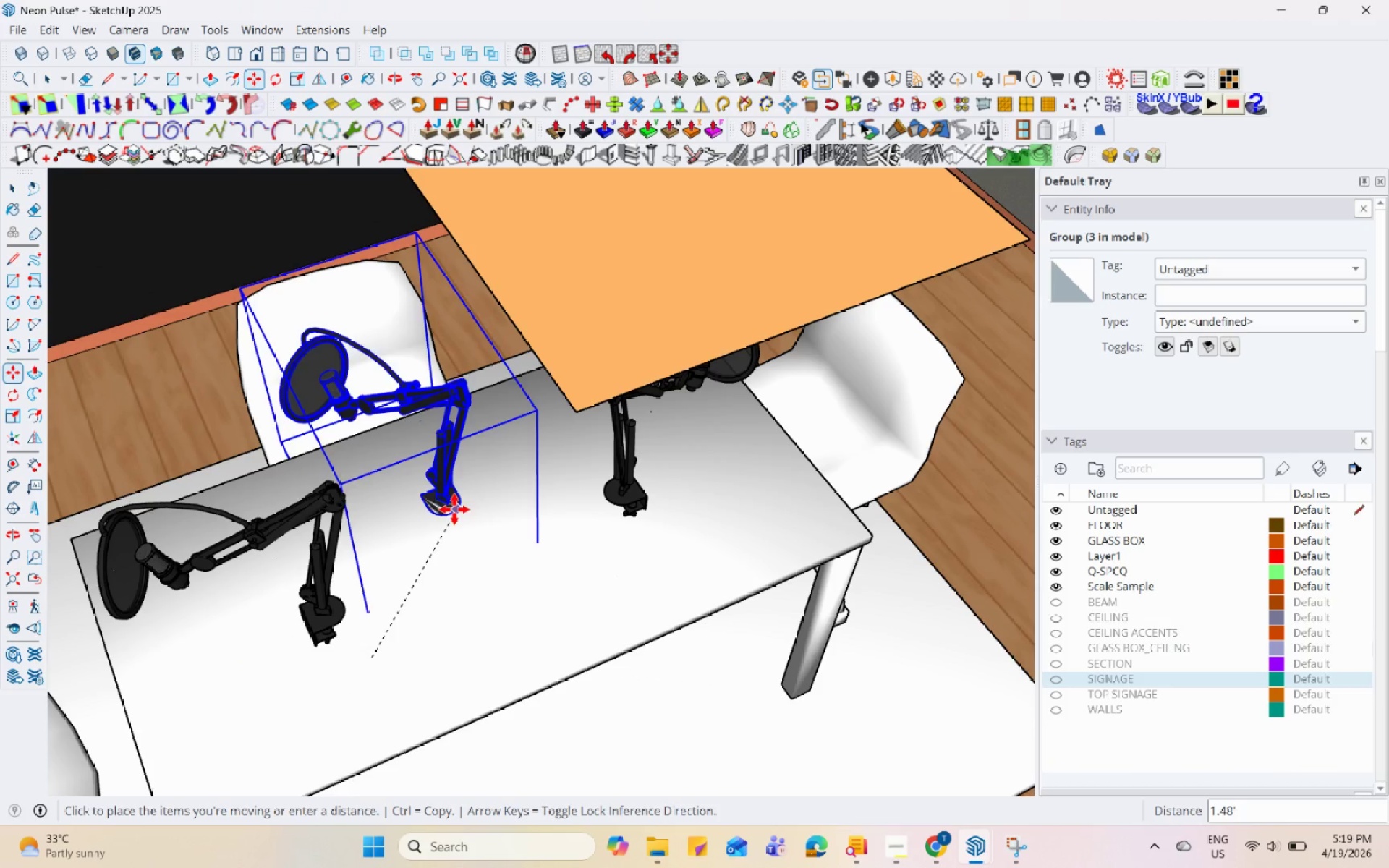 
left_click([456, 498])
 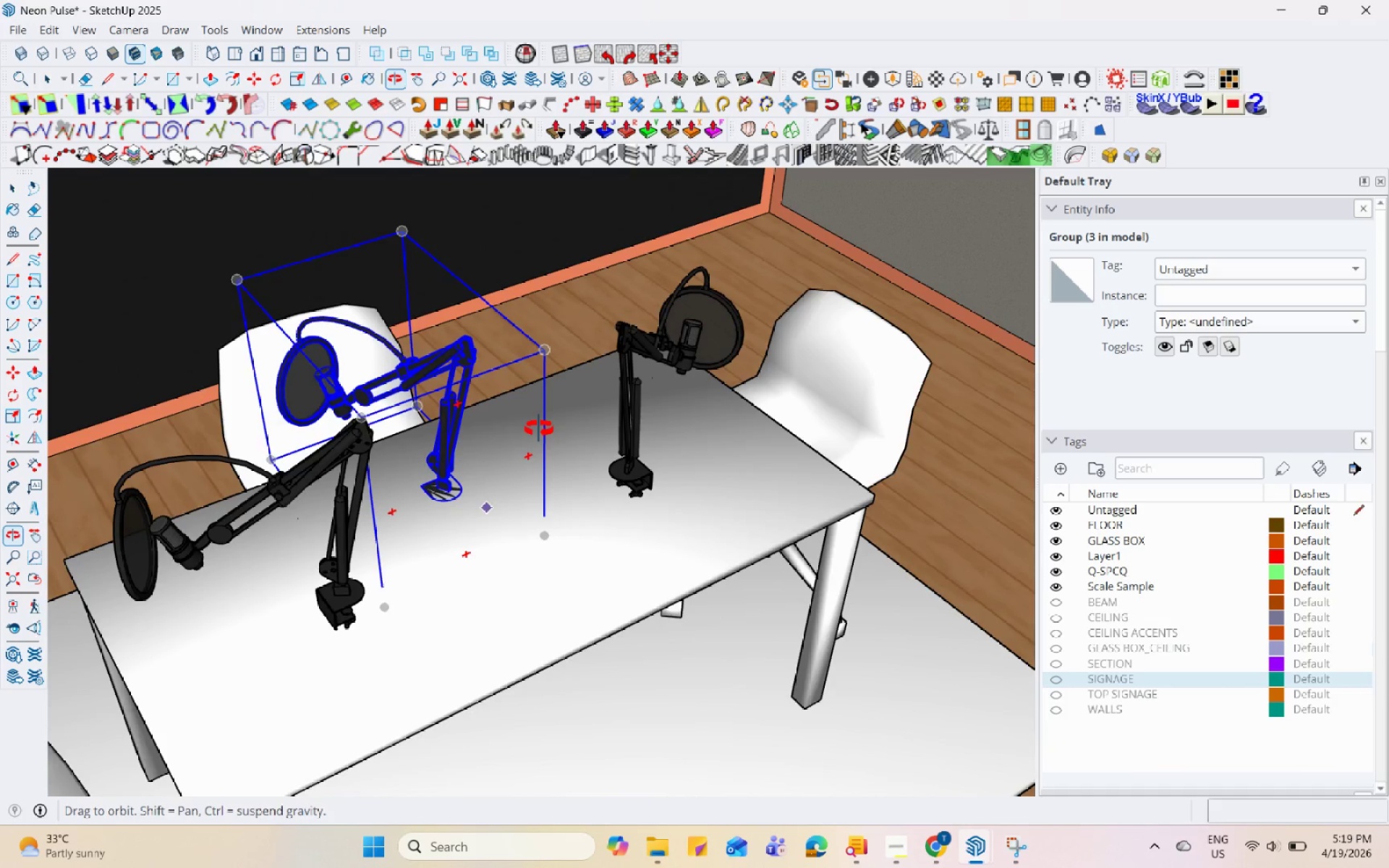 
left_click([443, 492])
 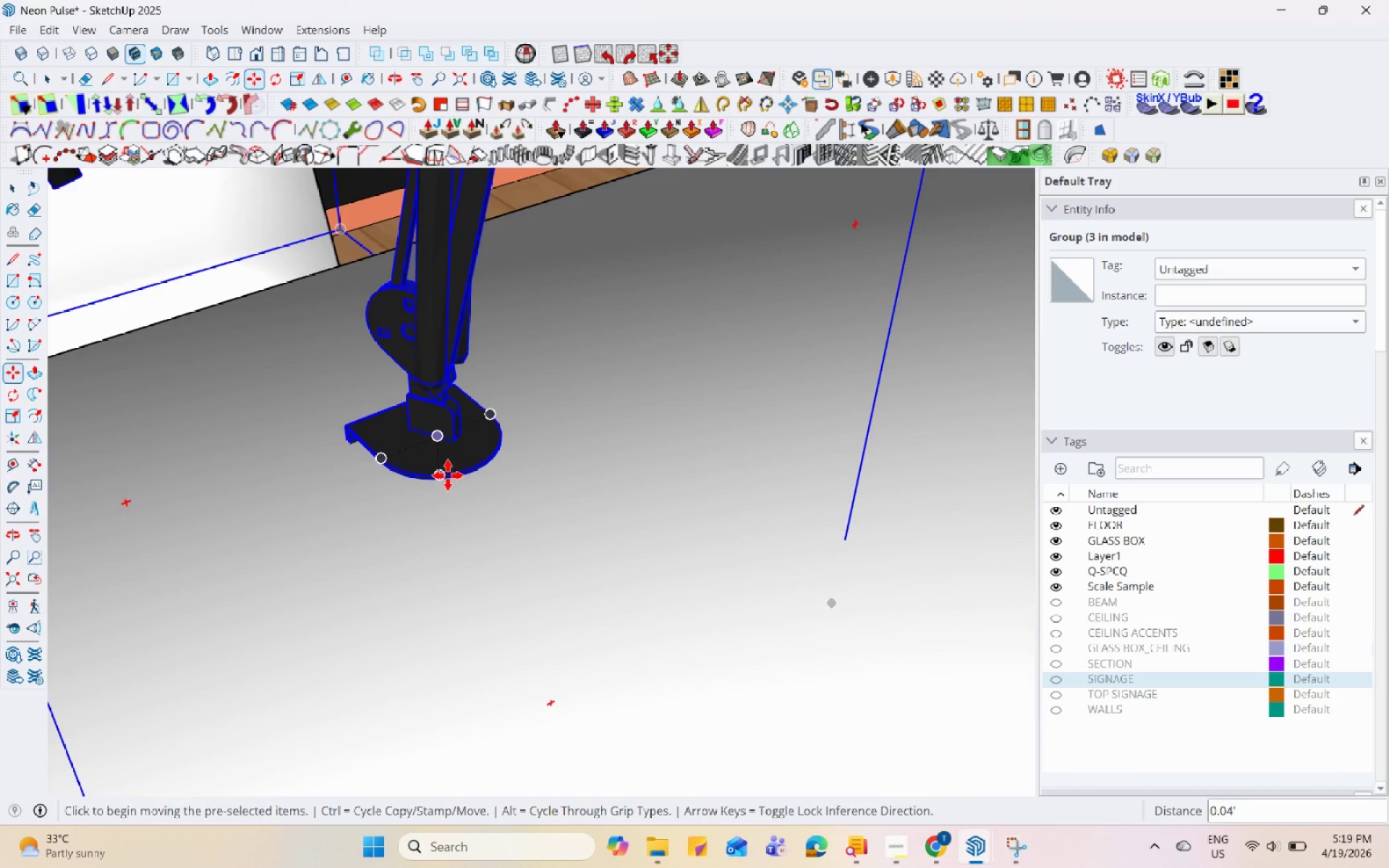 
scroll: coordinate [417, 403], scroll_direction: up, amount: 25.0
 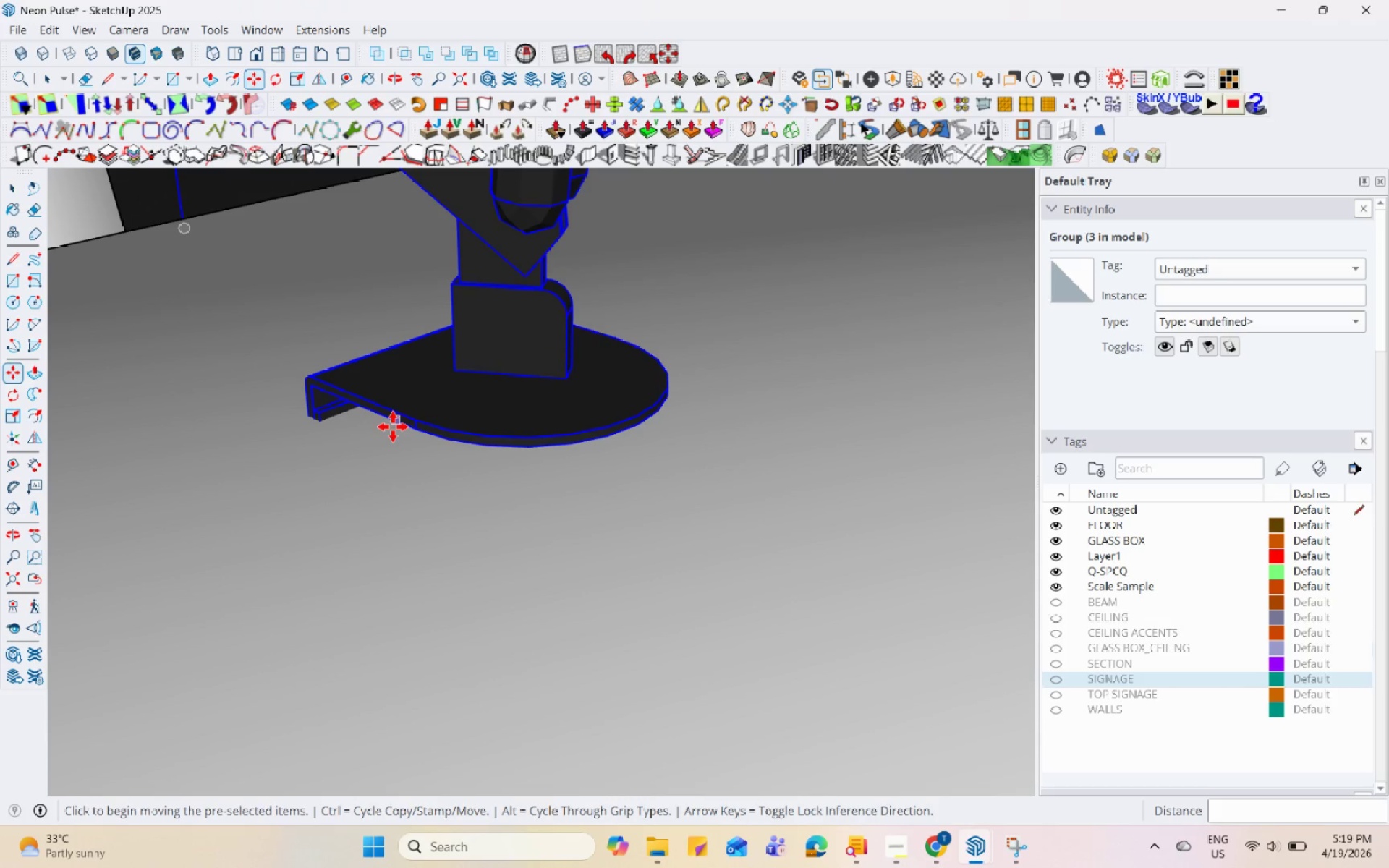 
left_click([391, 427])
 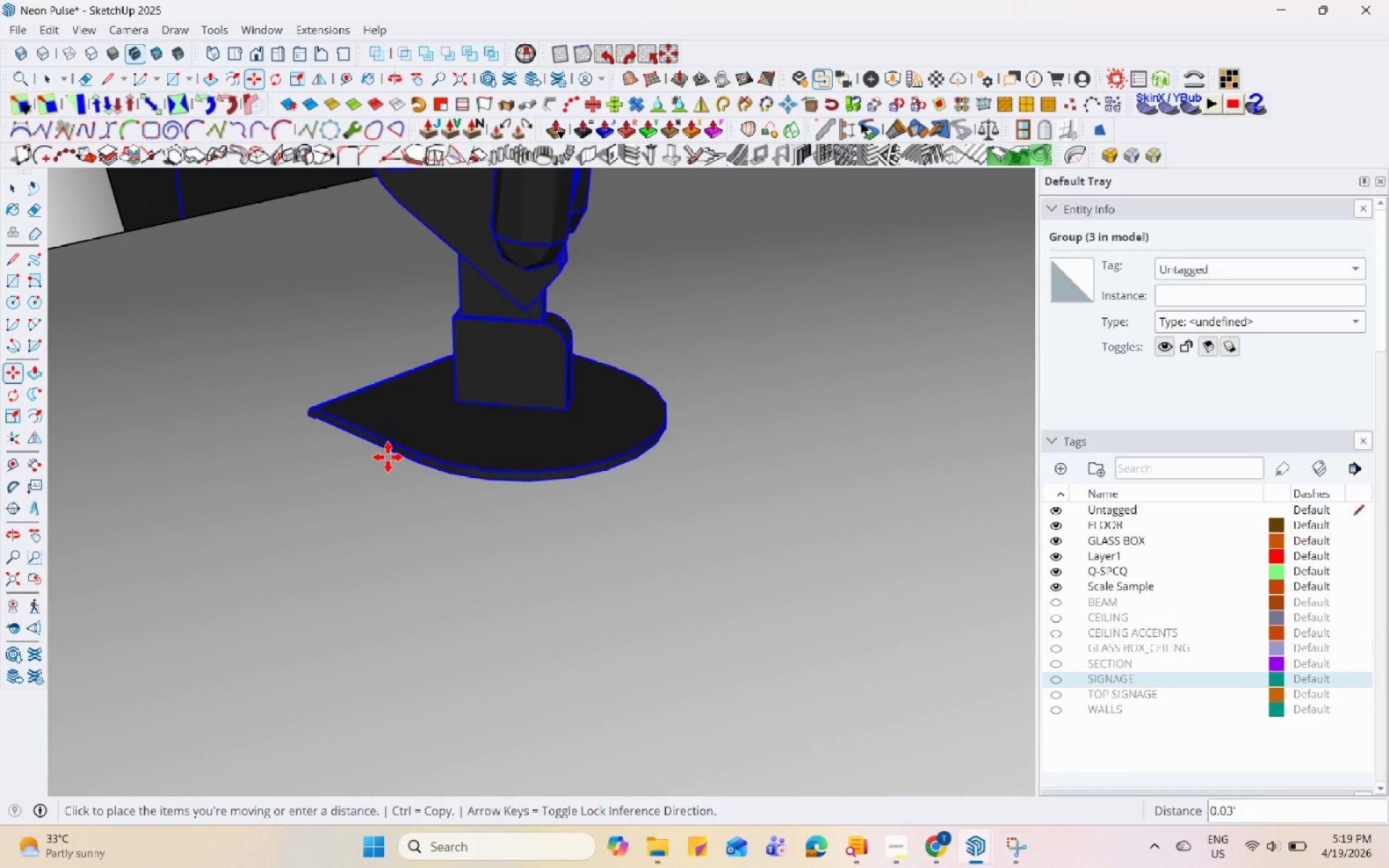 
scroll: coordinate [558, 616], scroll_direction: down, amount: 24.0
 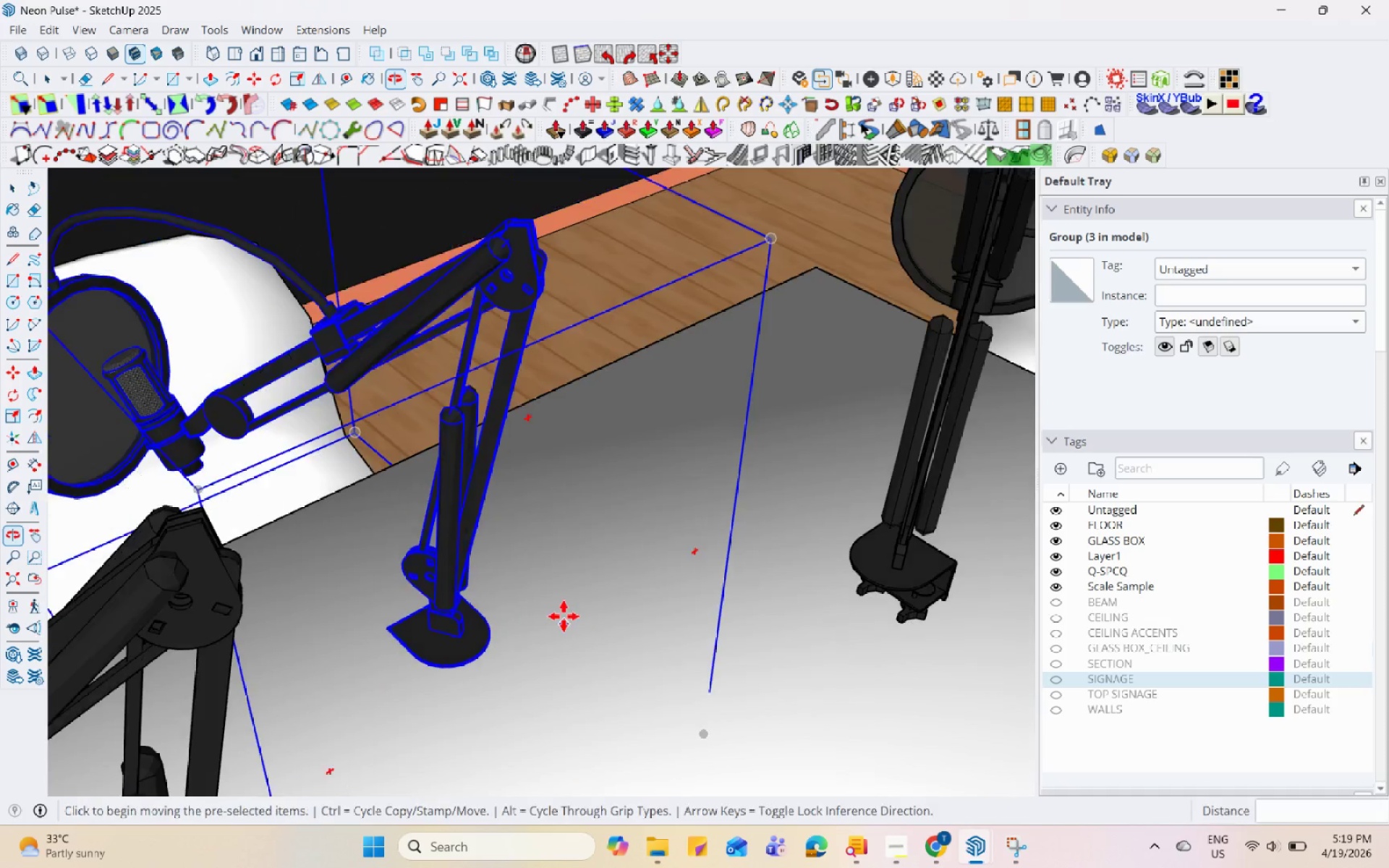 
key(Space)
 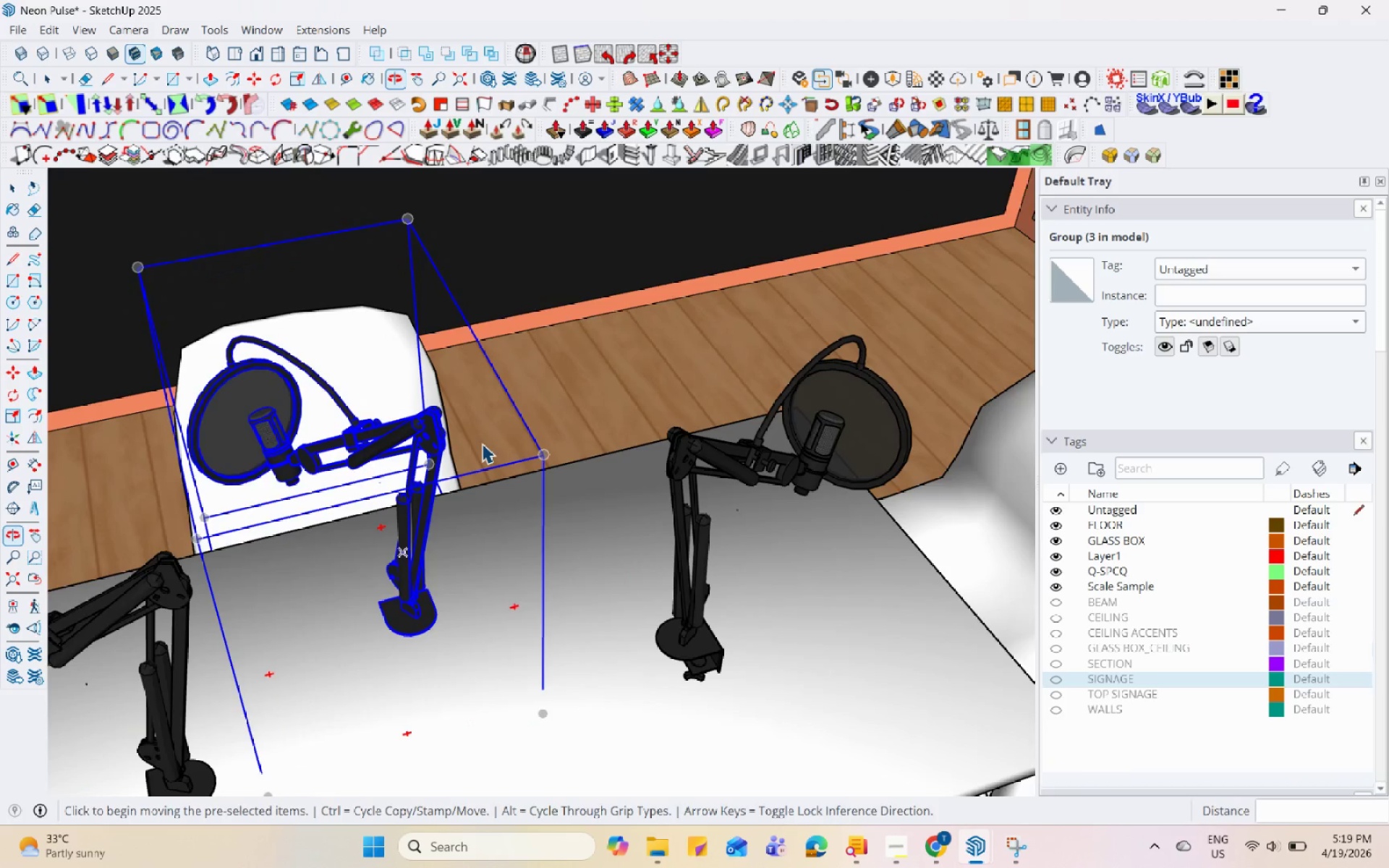 
scroll: coordinate [549, 617], scroll_direction: down, amount: 9.0
 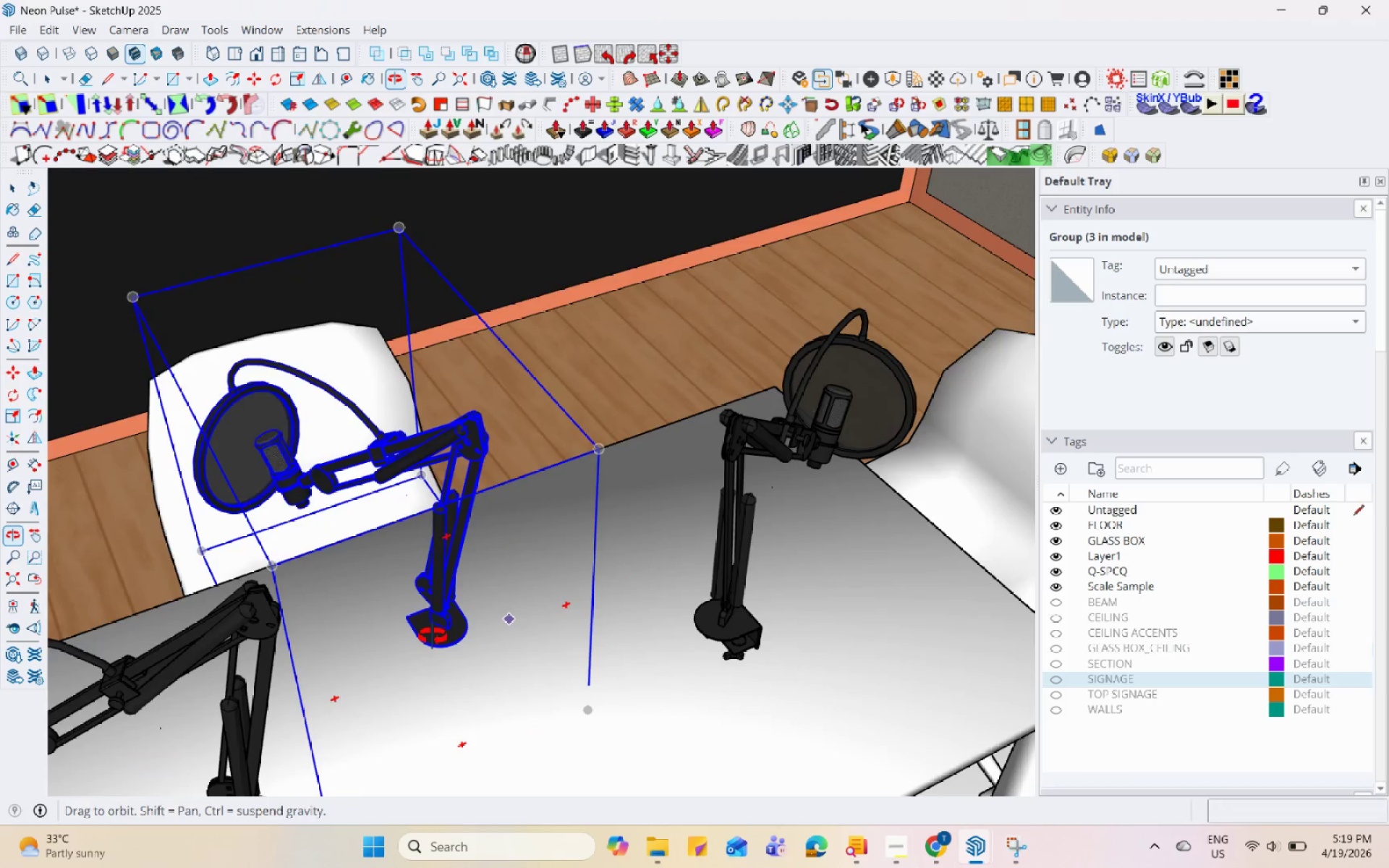 
left_click([588, 438])
 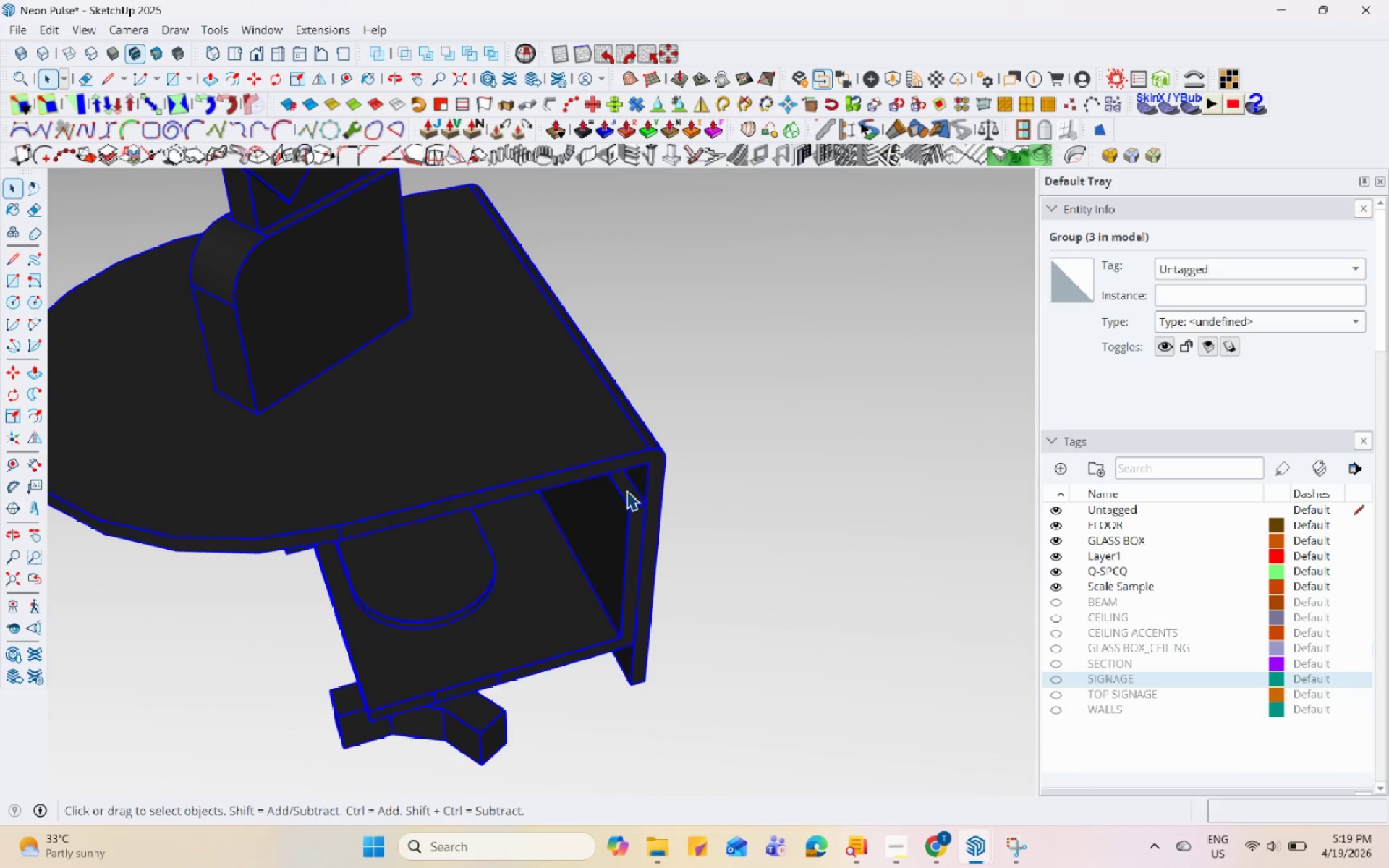 
scroll: coordinate [627, 489], scroll_direction: up, amount: 28.0
 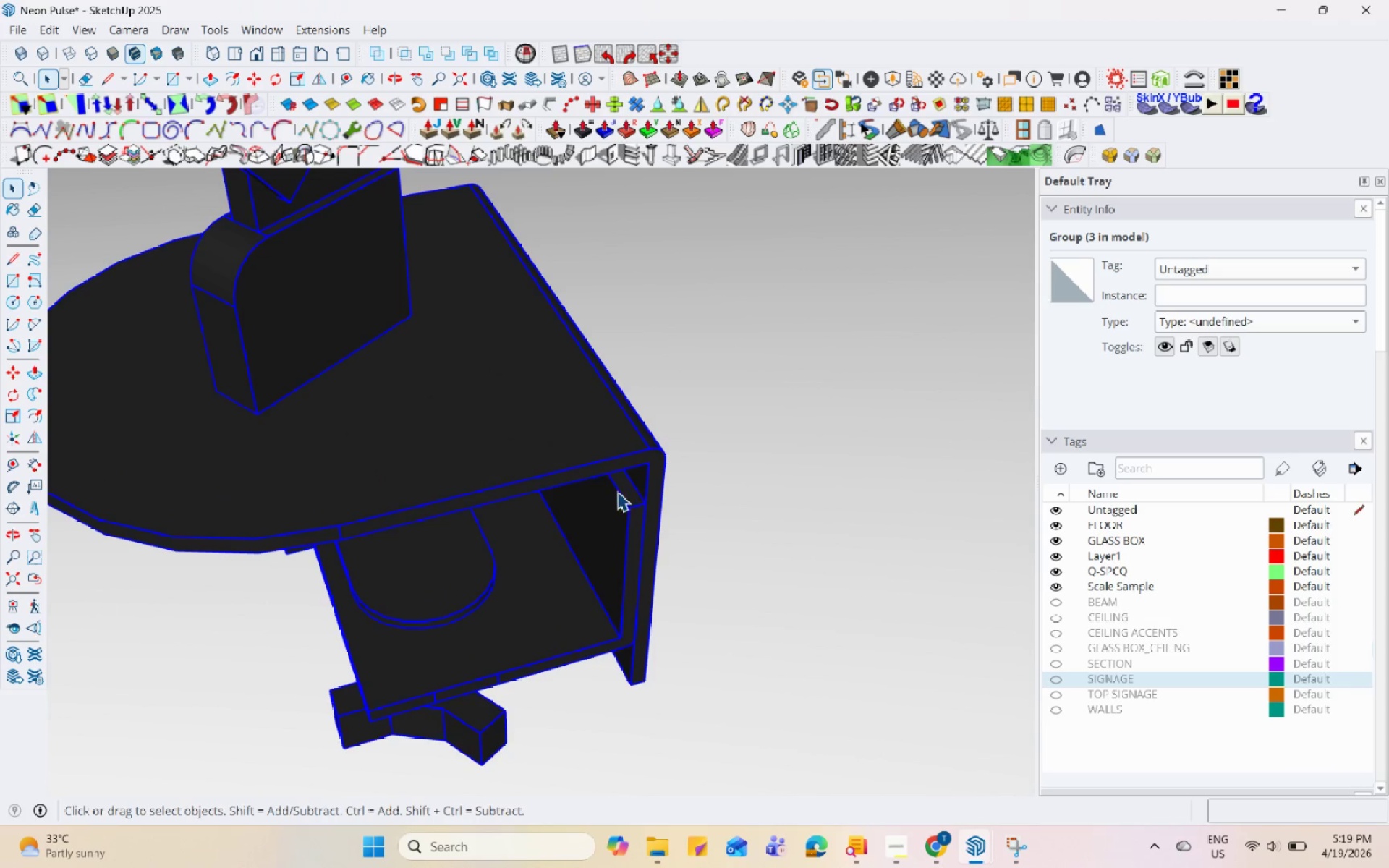 
key(M)
 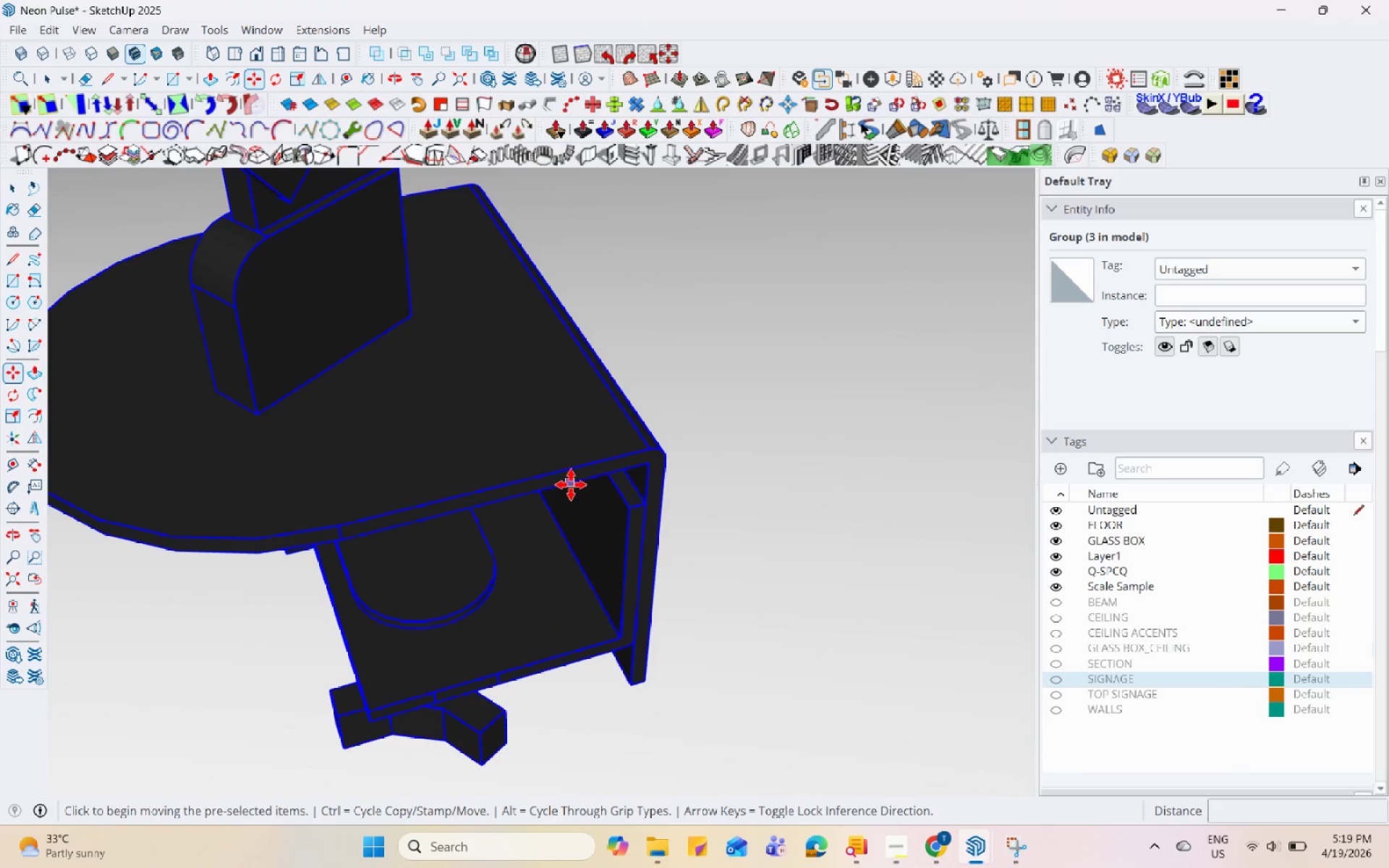 
left_click([571, 485])
 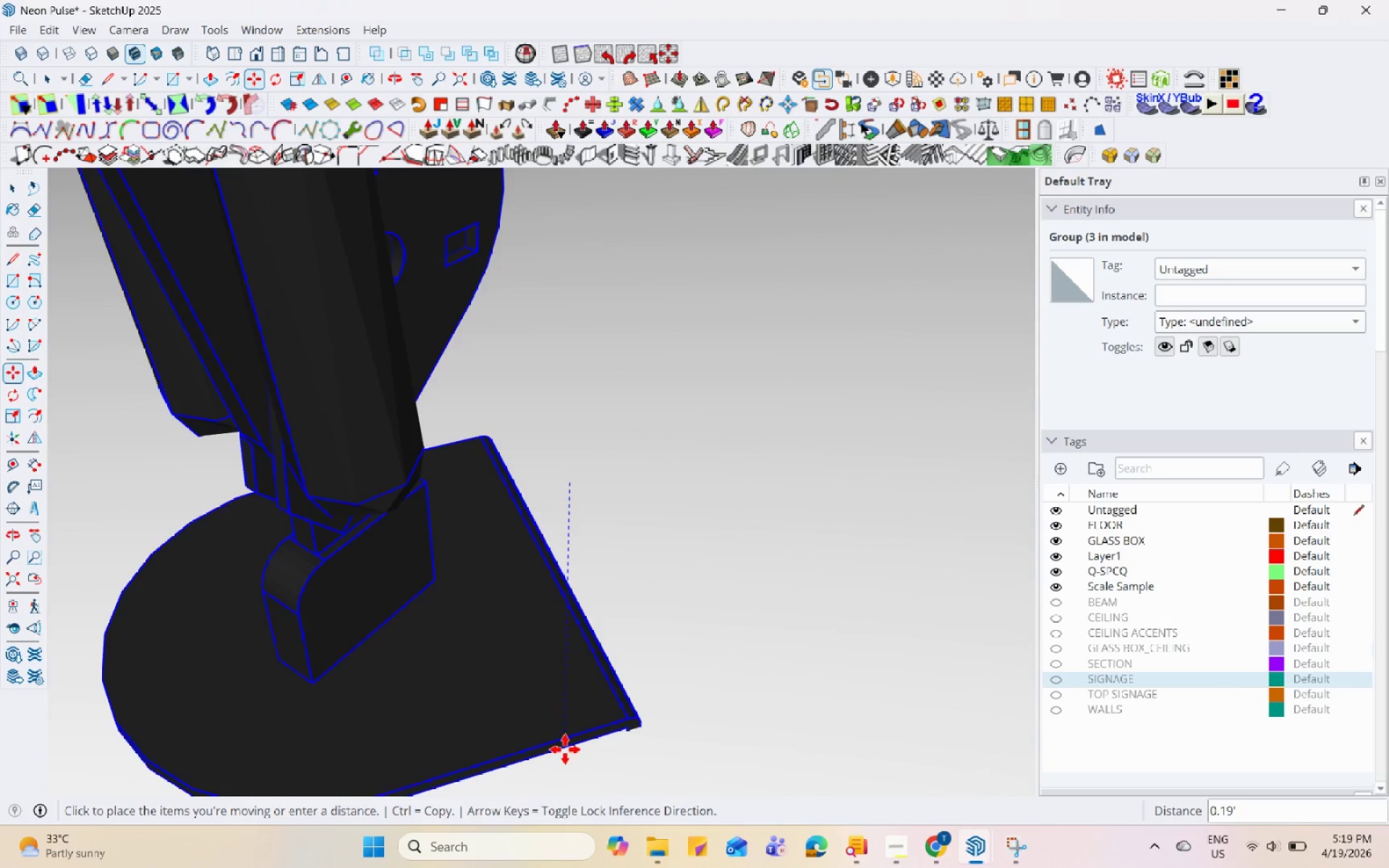 
left_click([565, 754])
 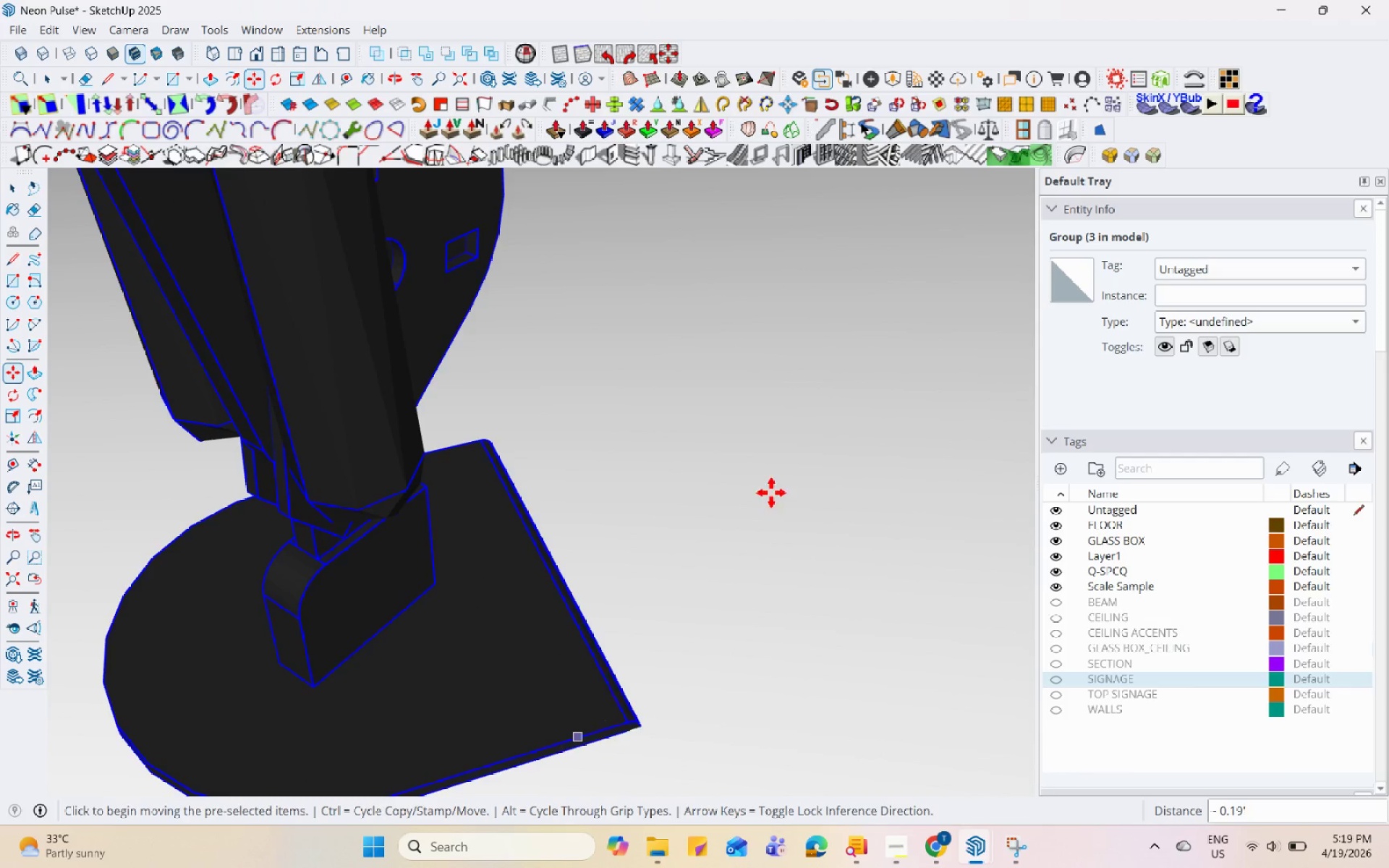 
scroll: coordinate [757, 605], scroll_direction: down, amount: 42.0
 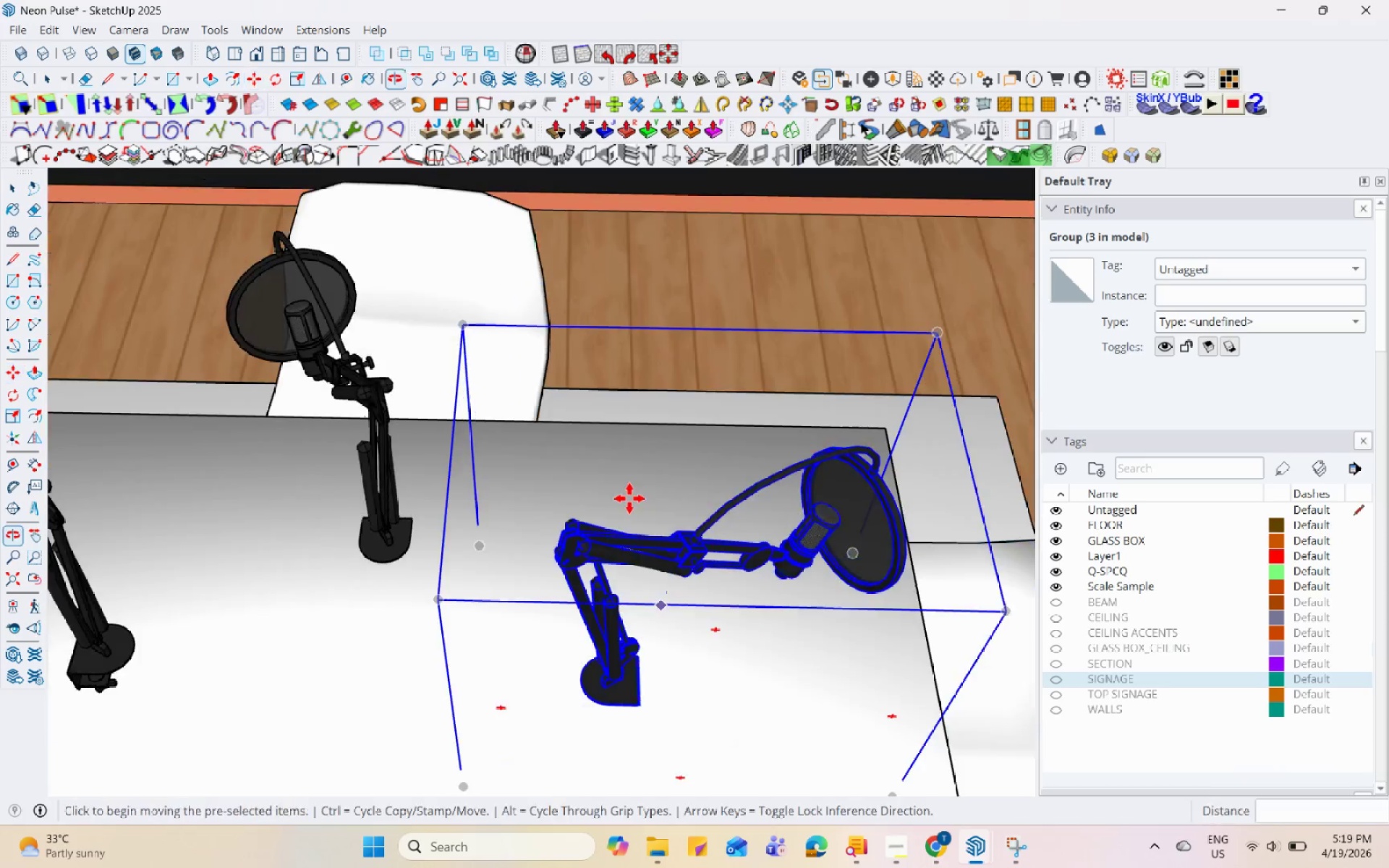 
left_click([671, 603])
 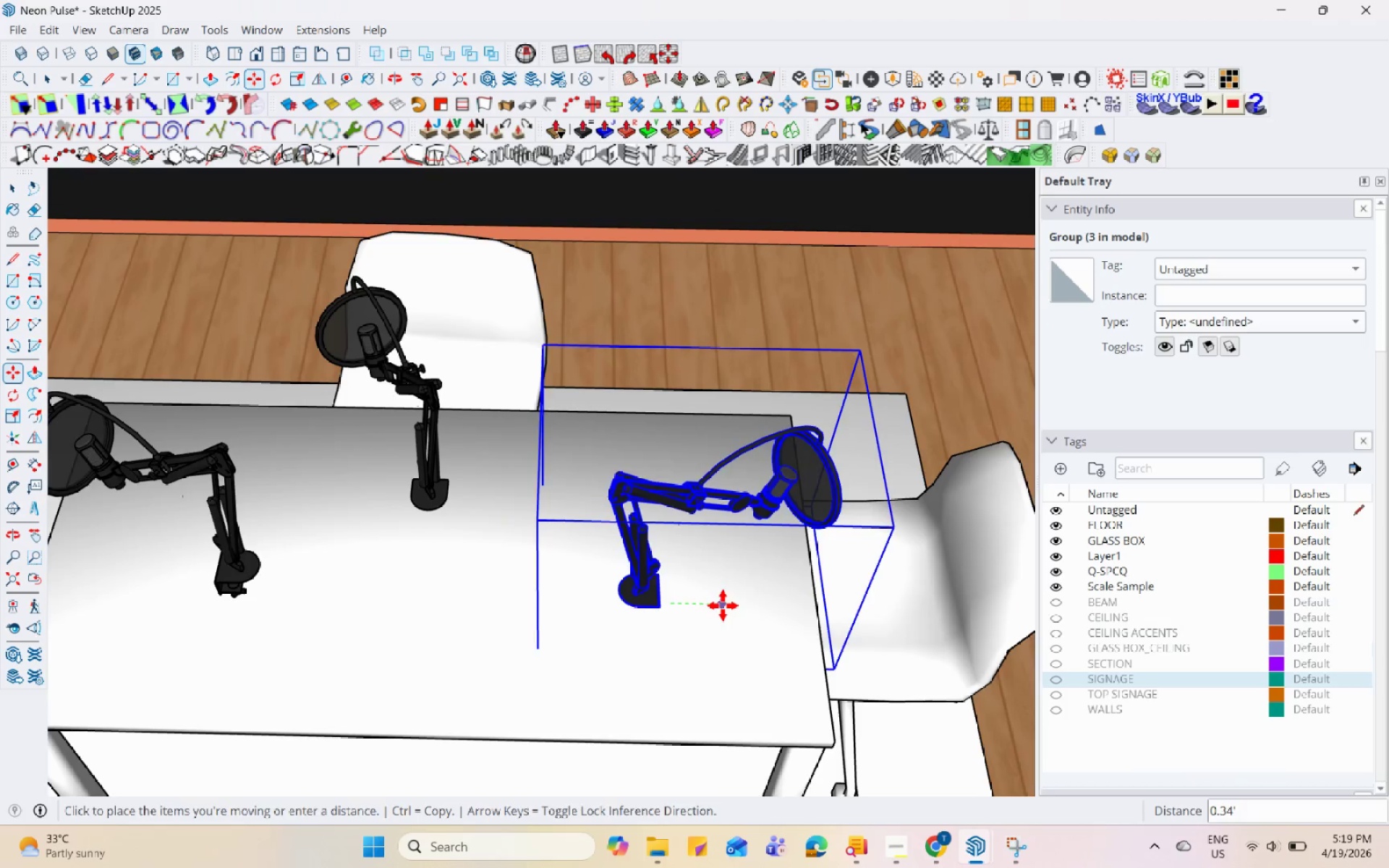 
scroll: coordinate [535, 388], scroll_direction: down, amount: 5.0
 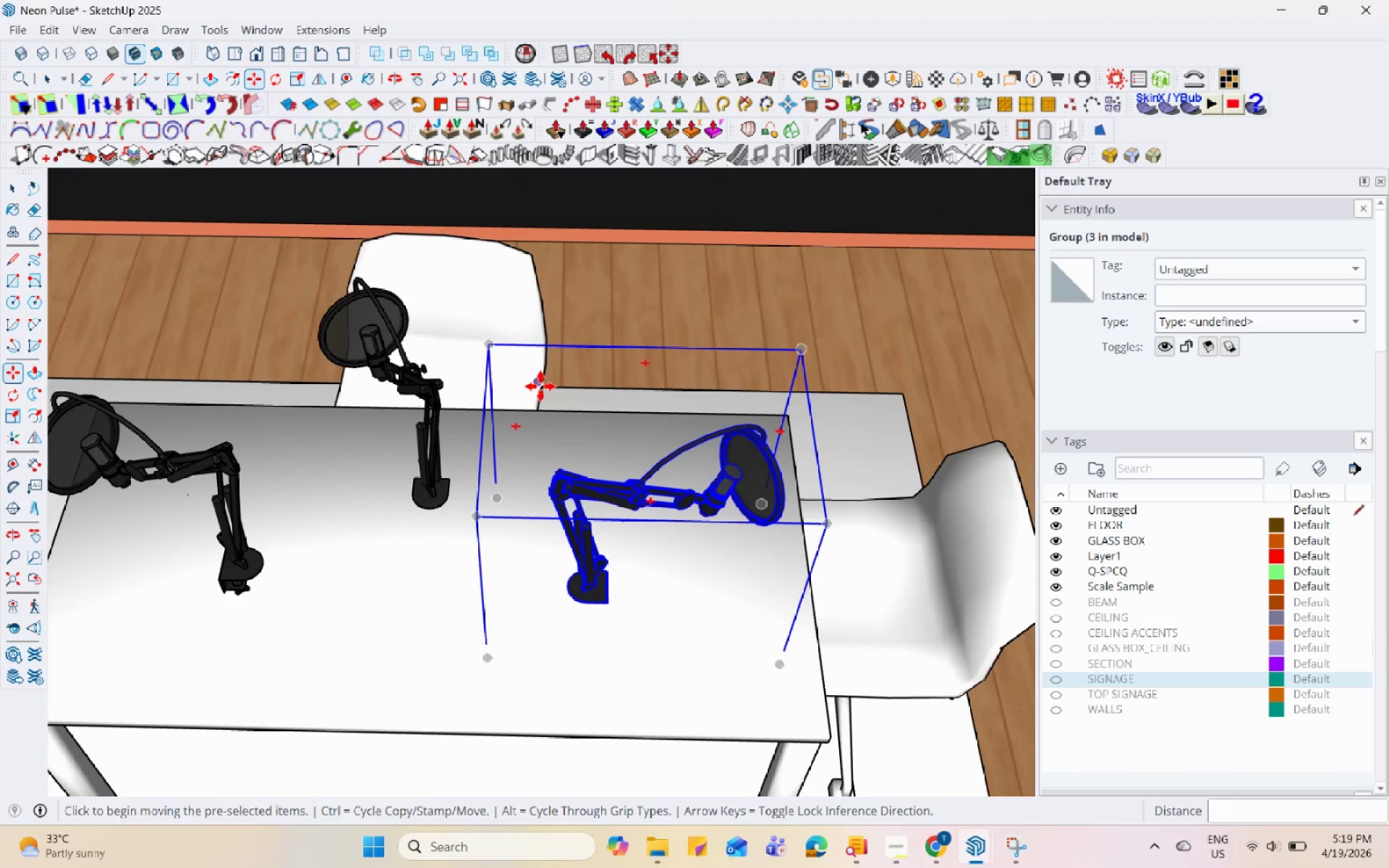 
left_click([724, 605])
 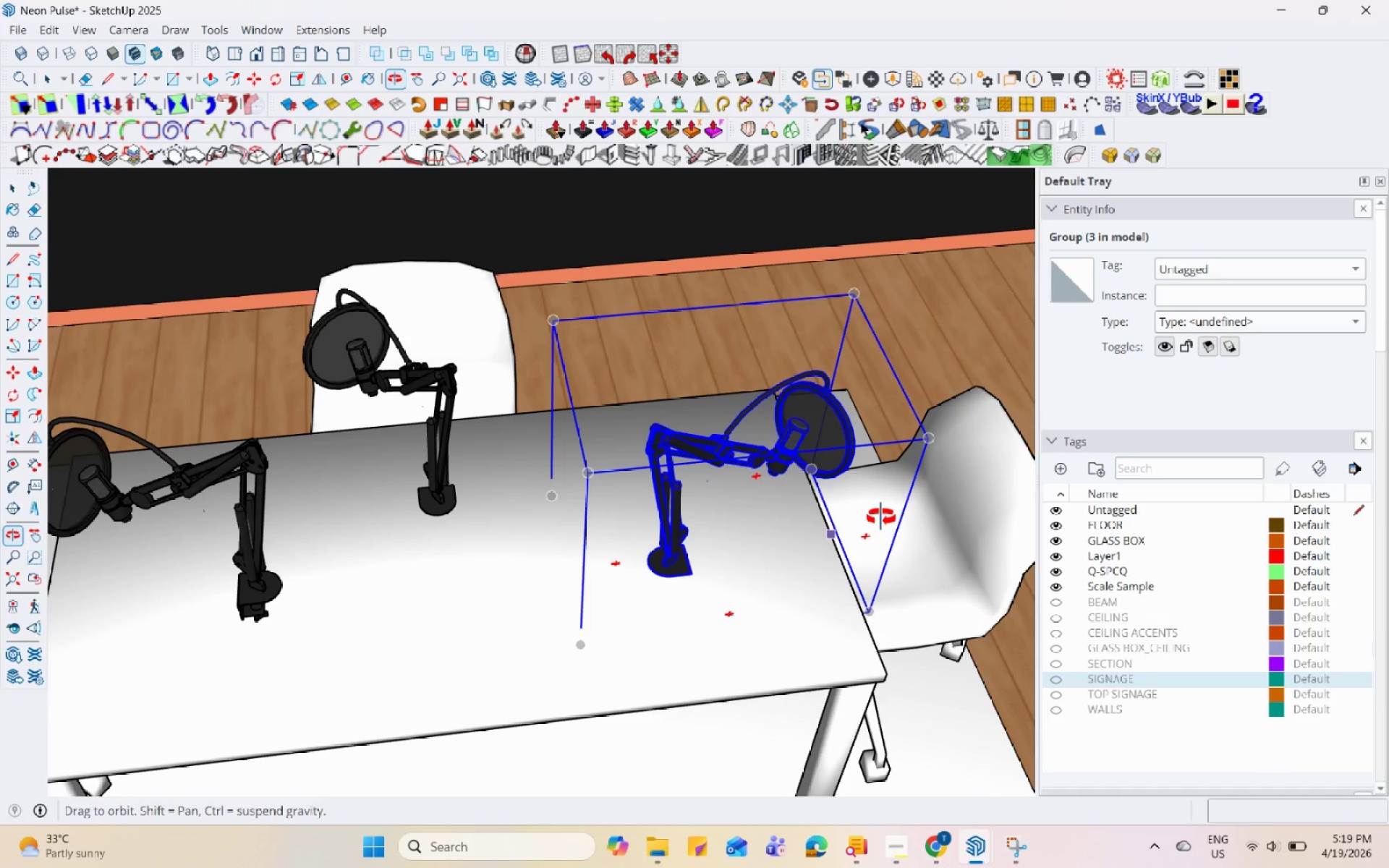 
key(Space)
 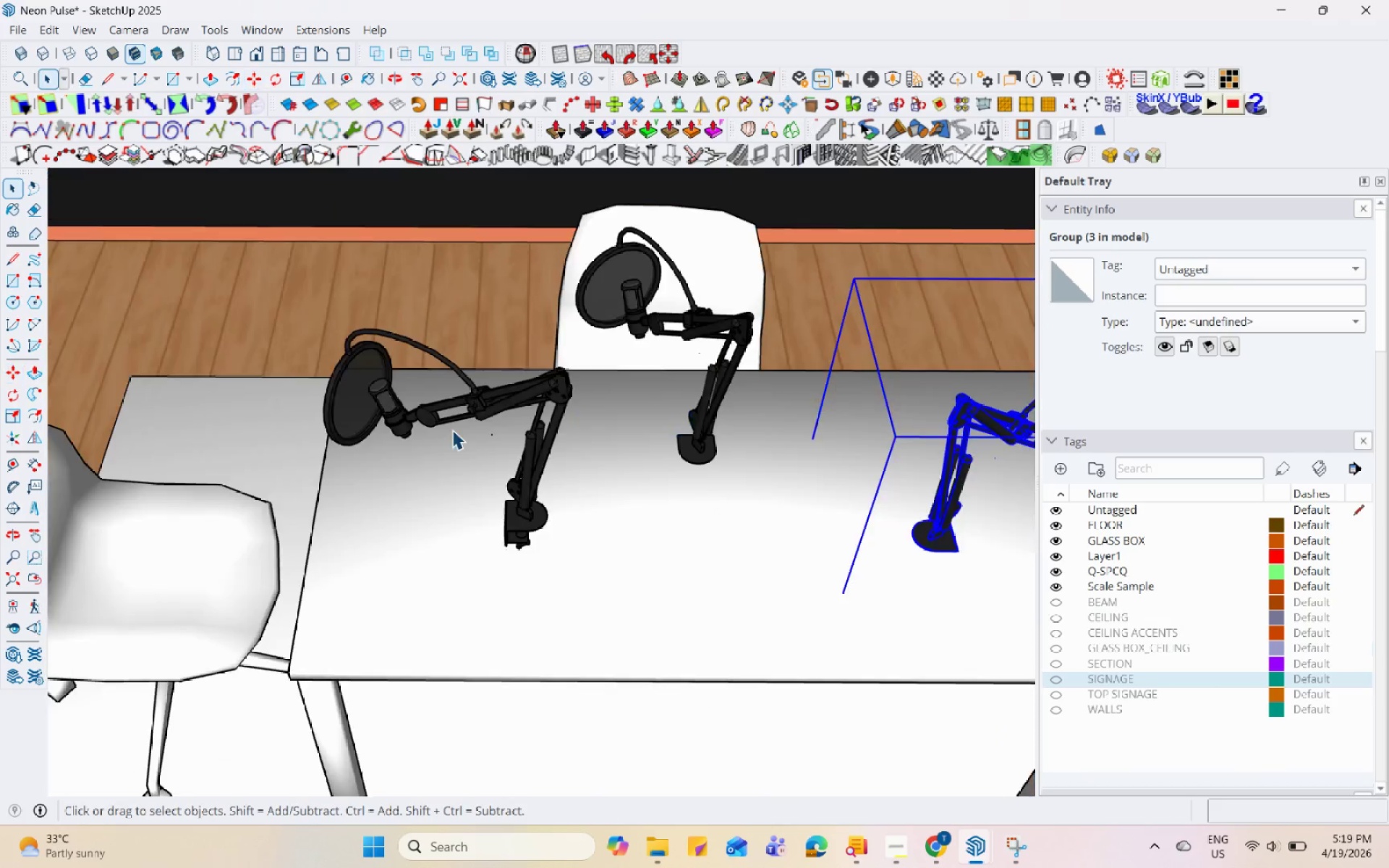 
left_click([467, 412])
 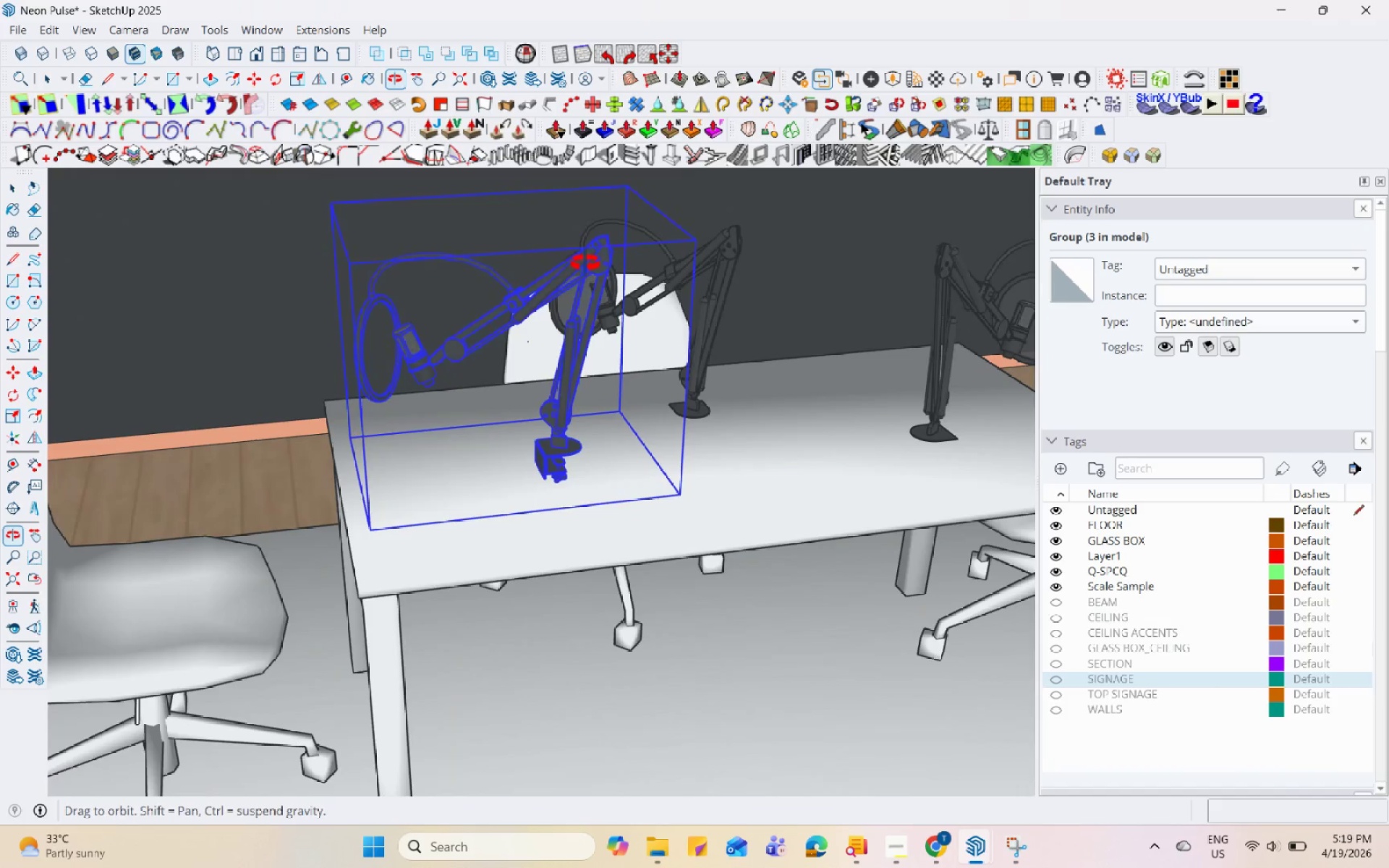 
scroll: coordinate [349, 503], scroll_direction: none, amount: 0.0
 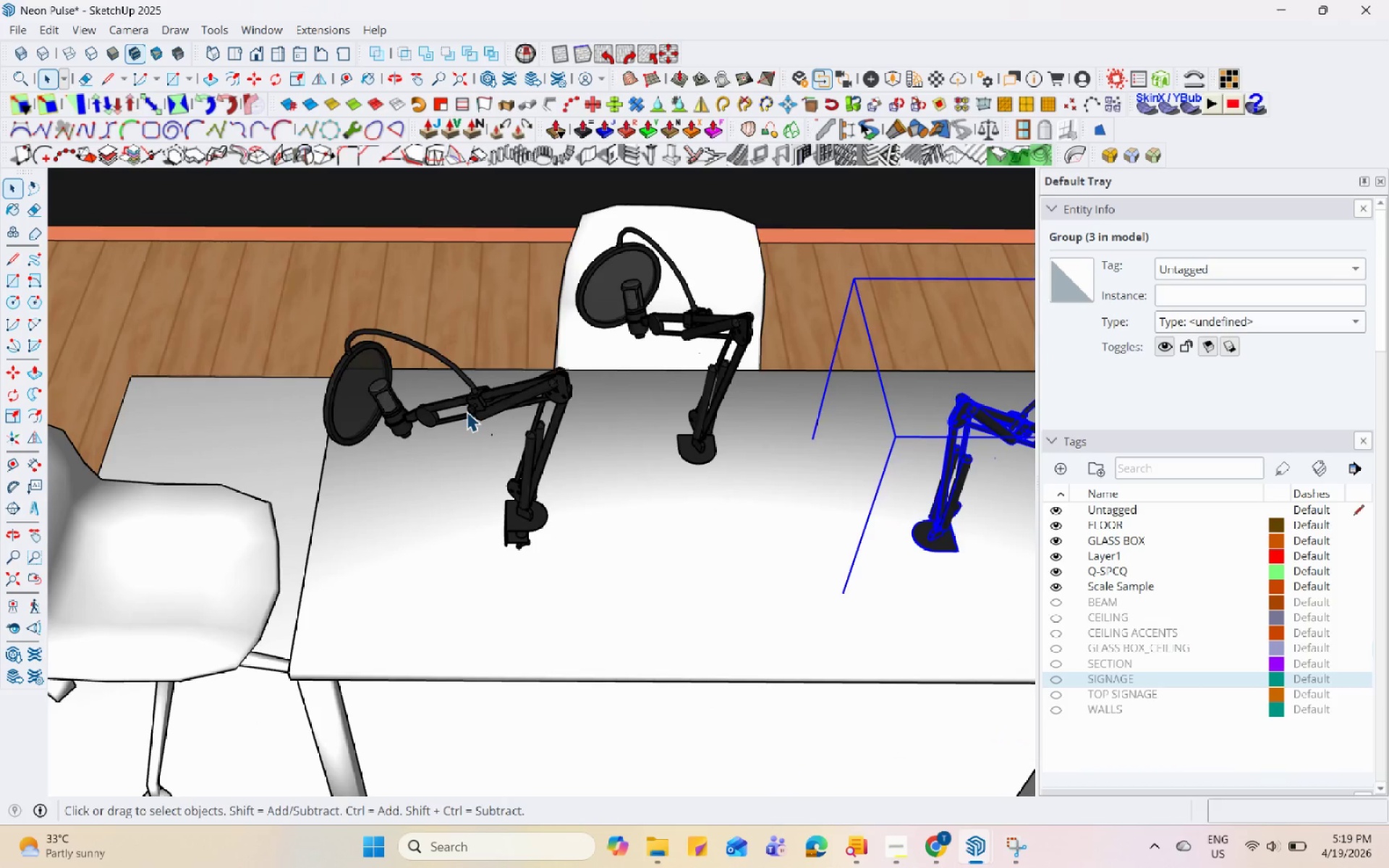 
scroll: coordinate [572, 469], scroll_direction: up, amount: 42.0
 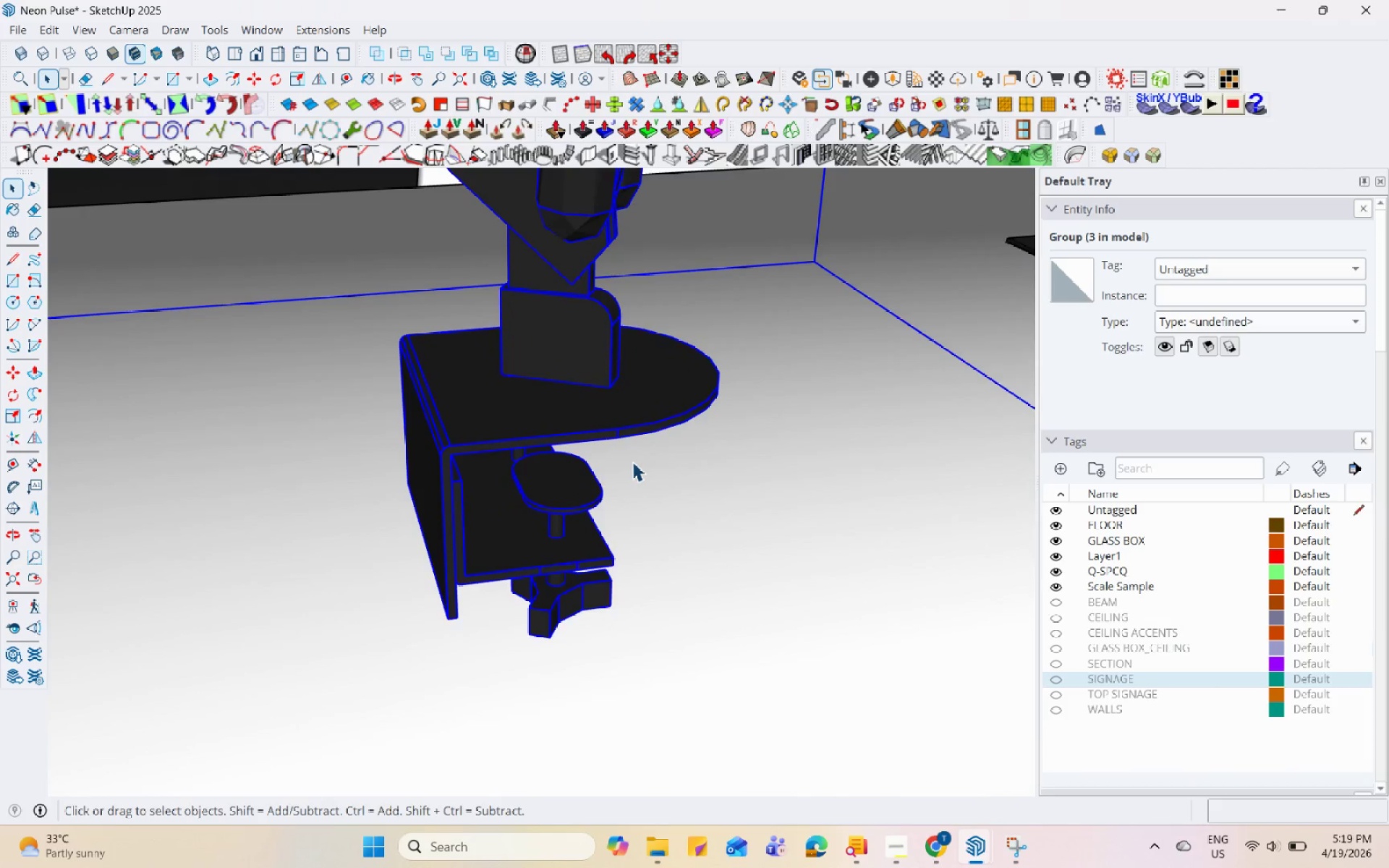 
key(M)
 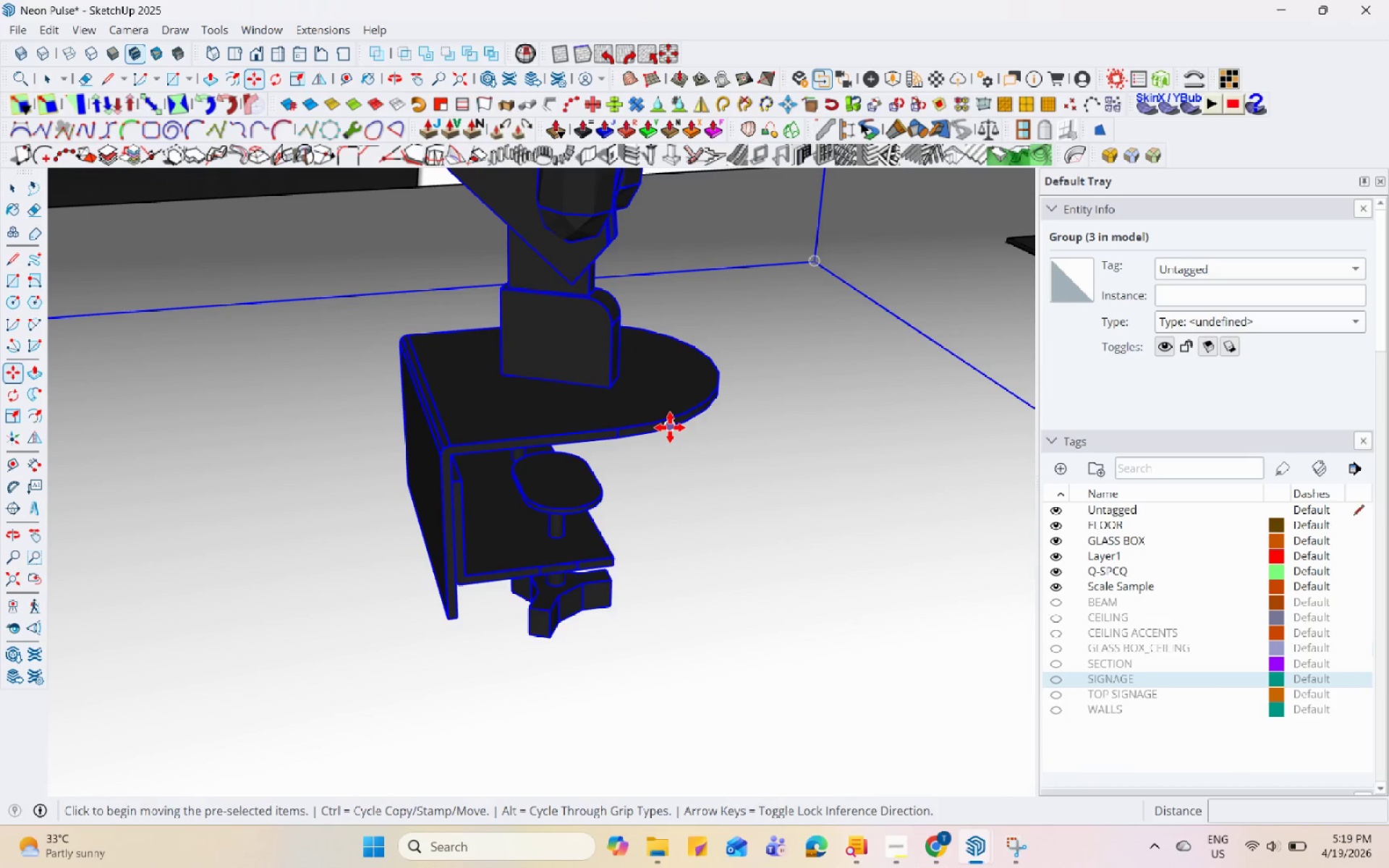 
left_click([670, 427])
 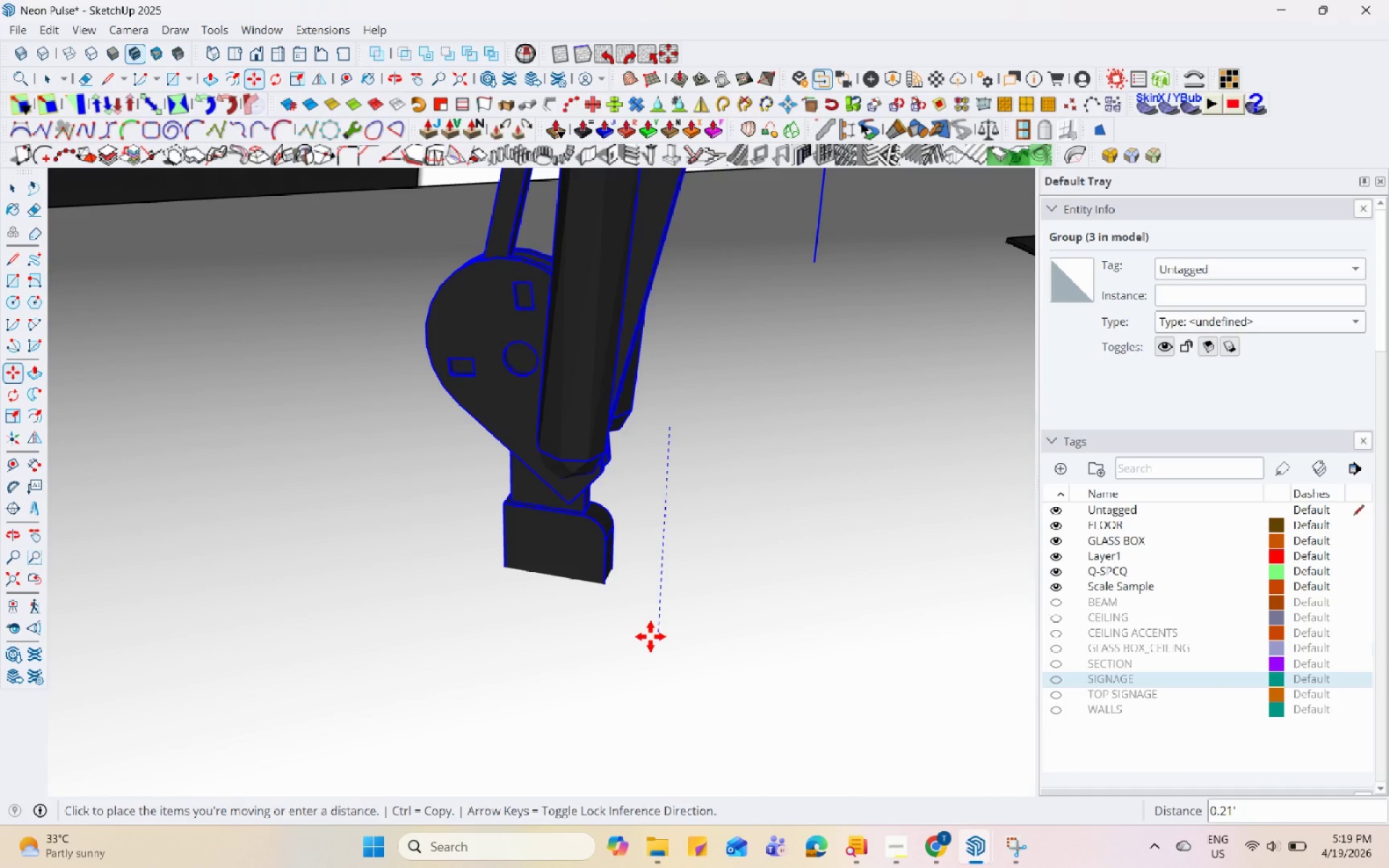 
left_click([650, 626])
 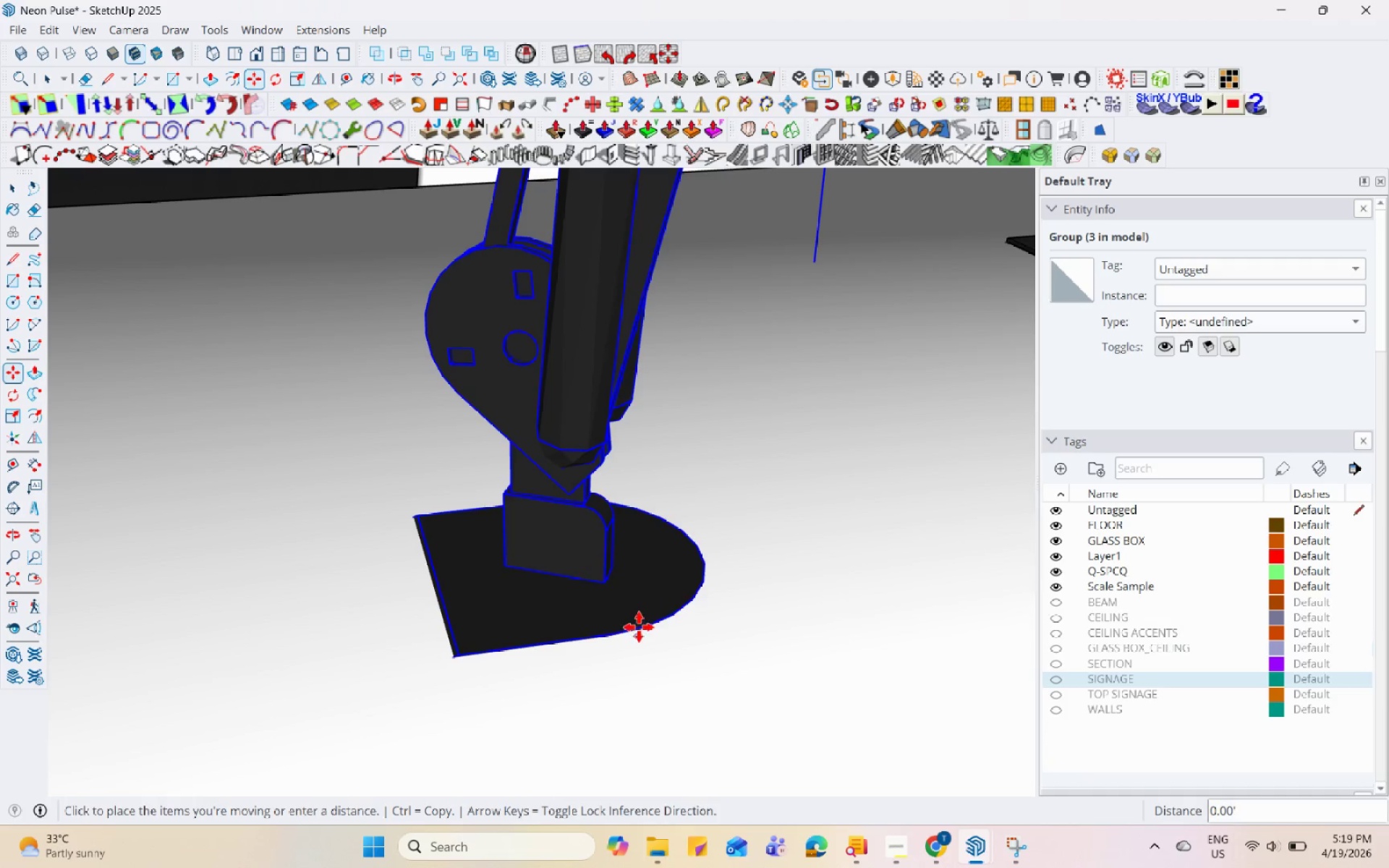 
left_click([644, 616])
 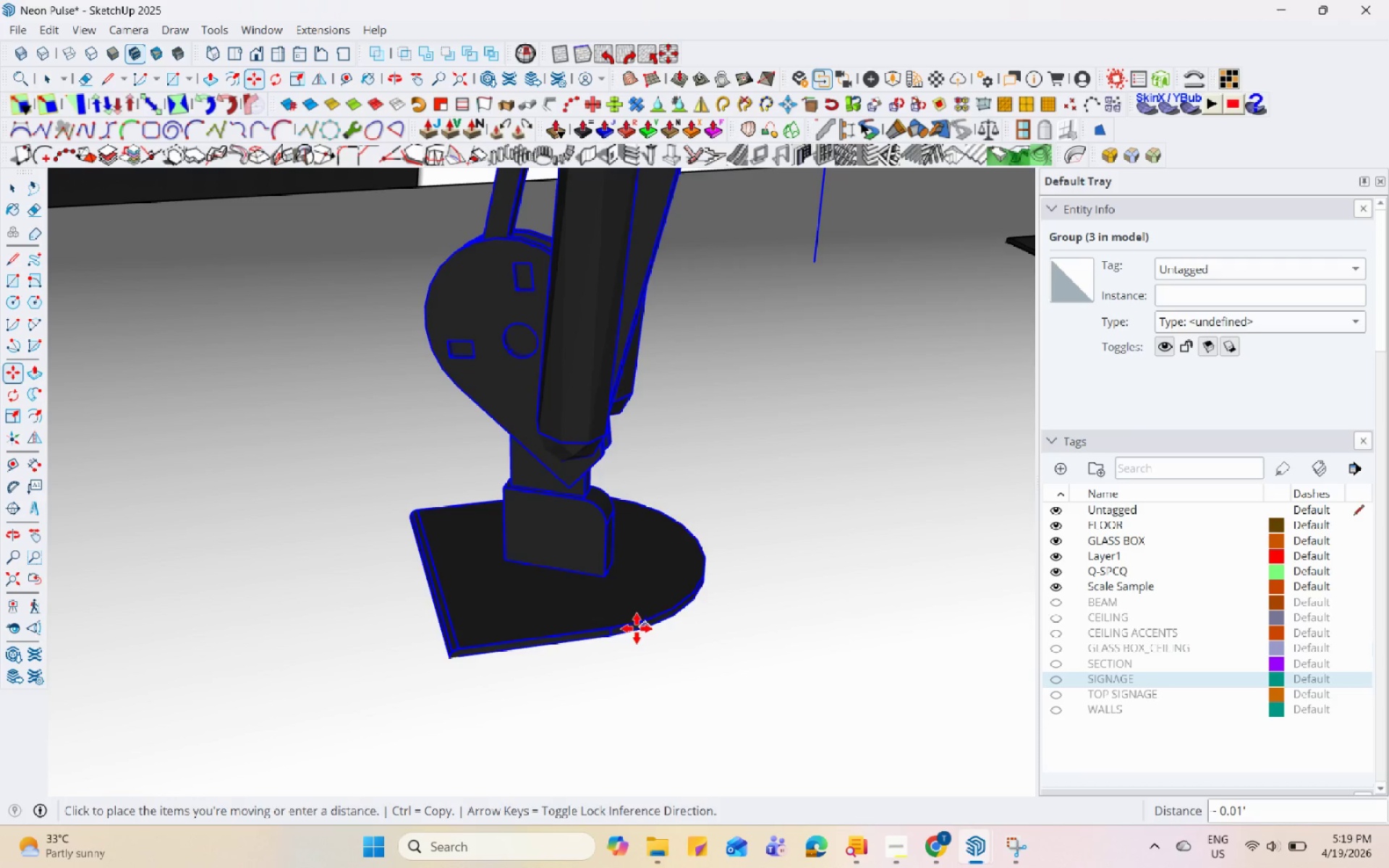 
double_click([637, 629])
 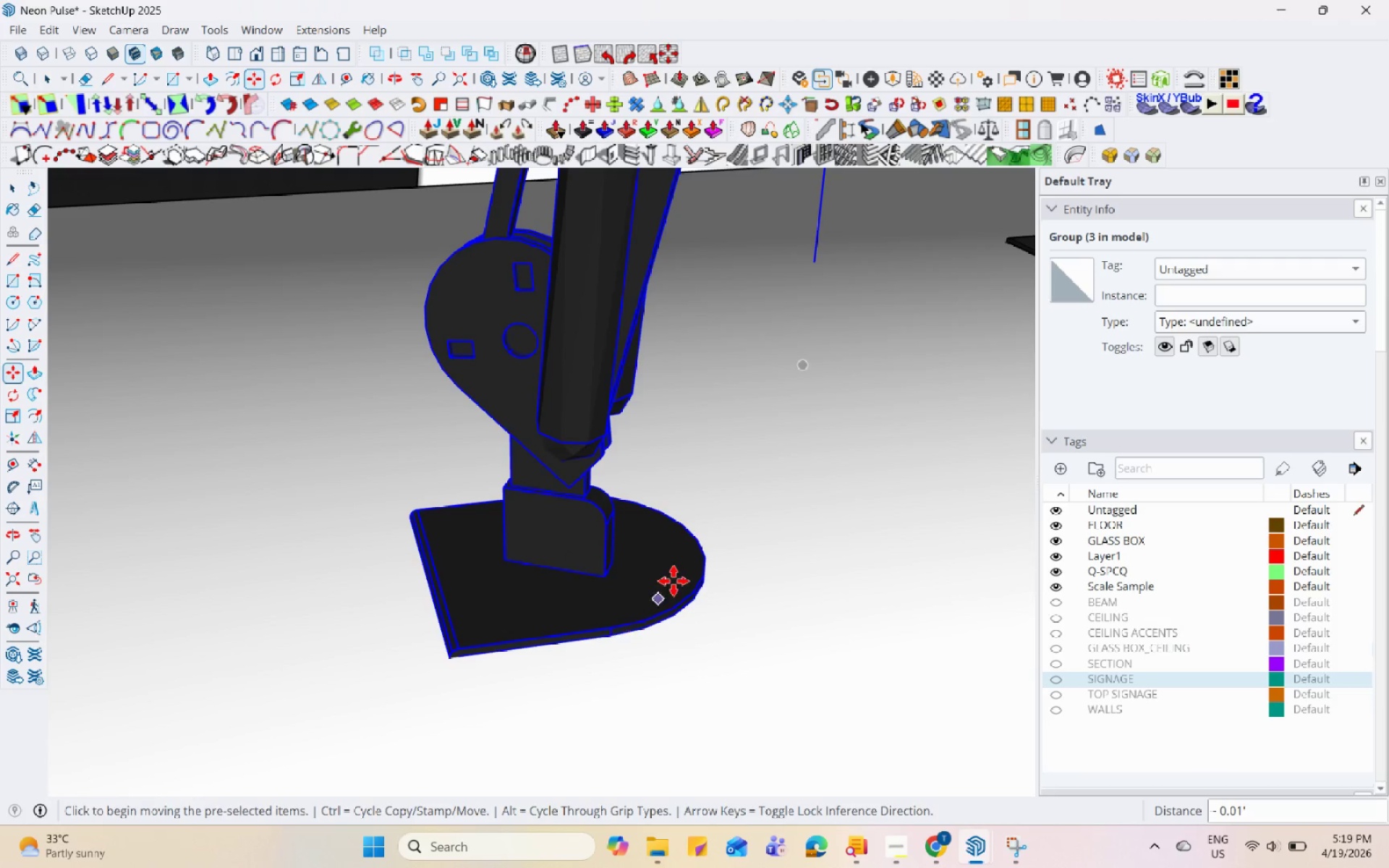 
scroll: coordinate [592, 473], scroll_direction: down, amount: 36.0
 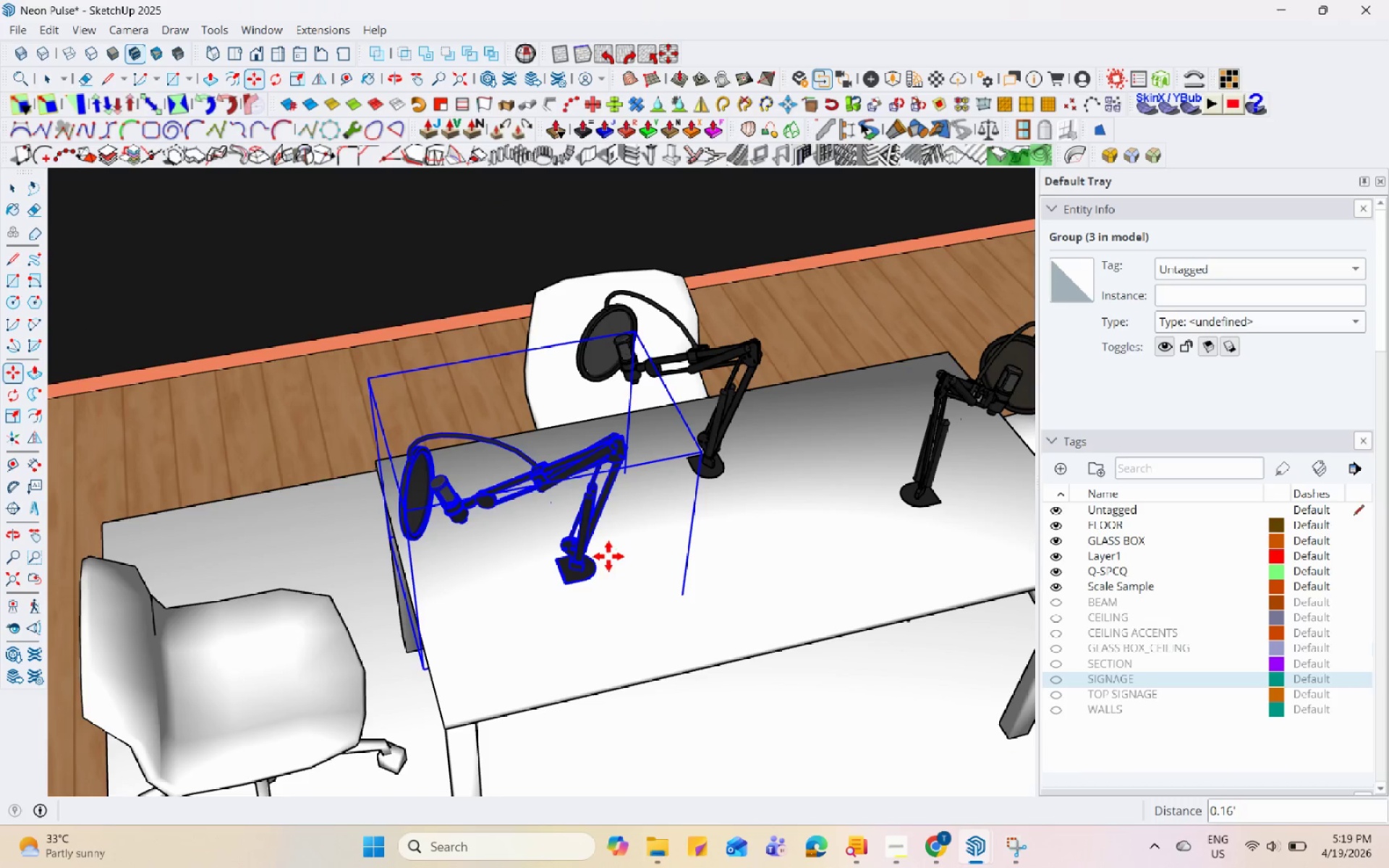 
key(Space)
 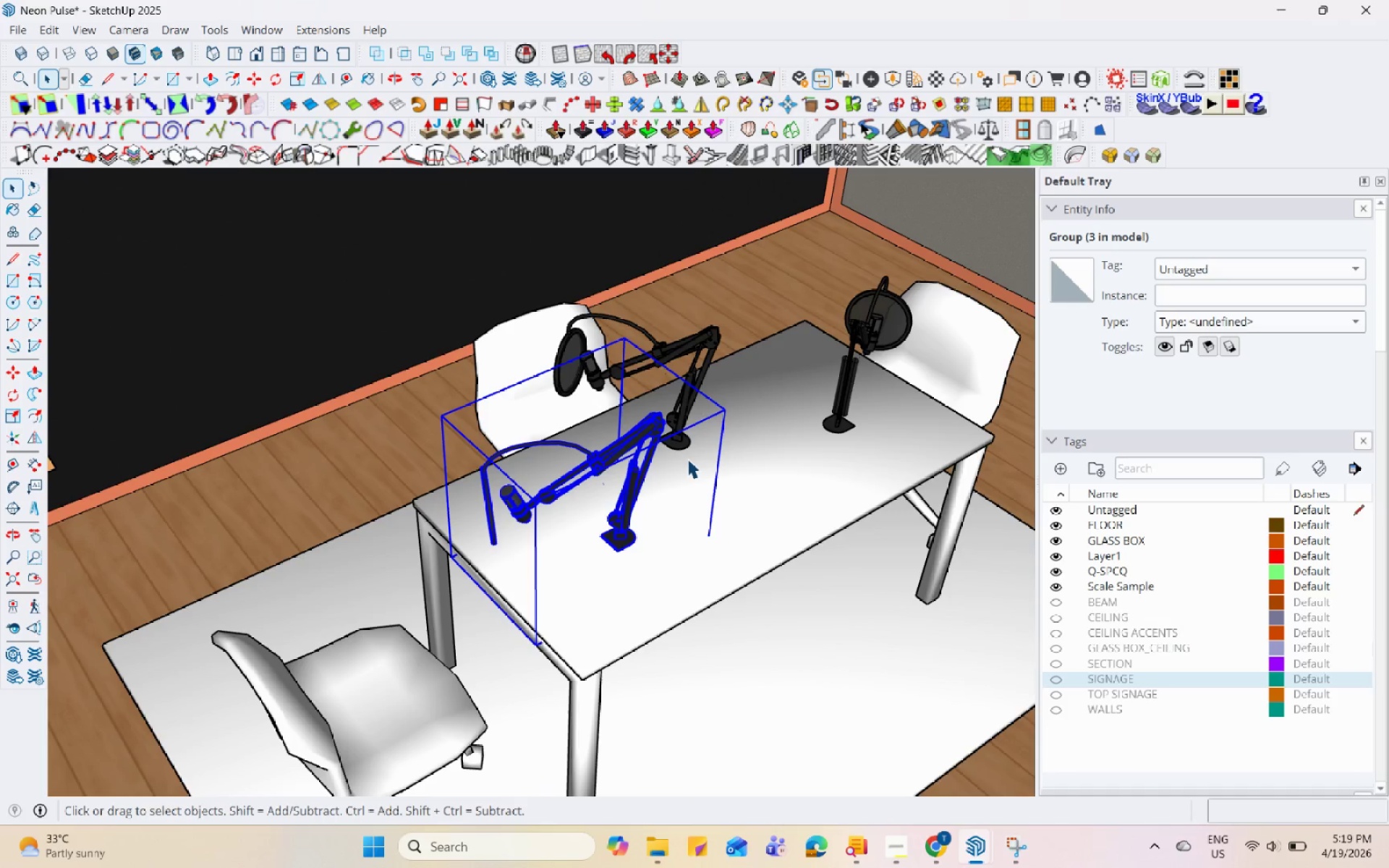 
scroll: coordinate [558, 523], scroll_direction: down, amount: 4.0
 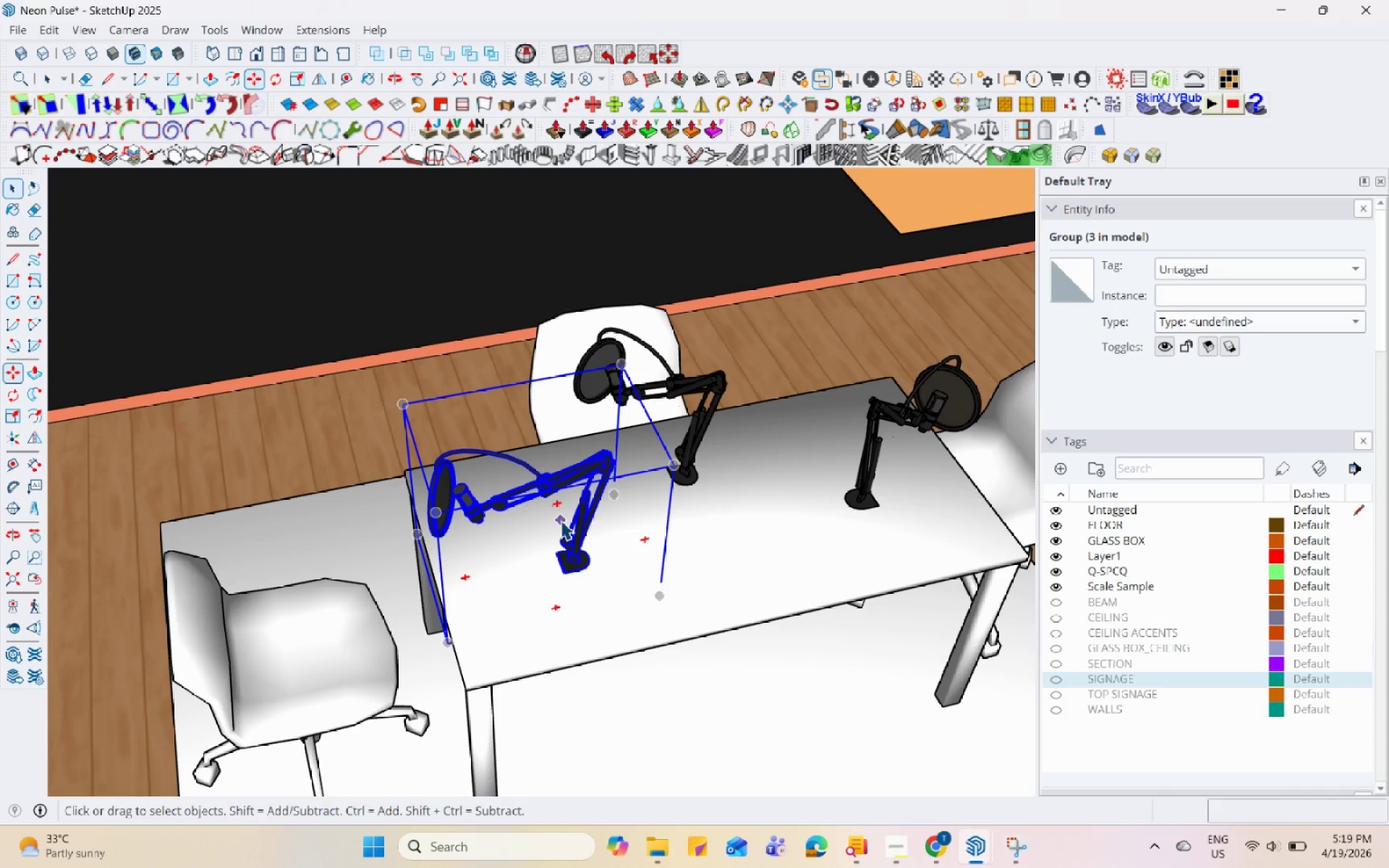 
left_click([687, 459])
 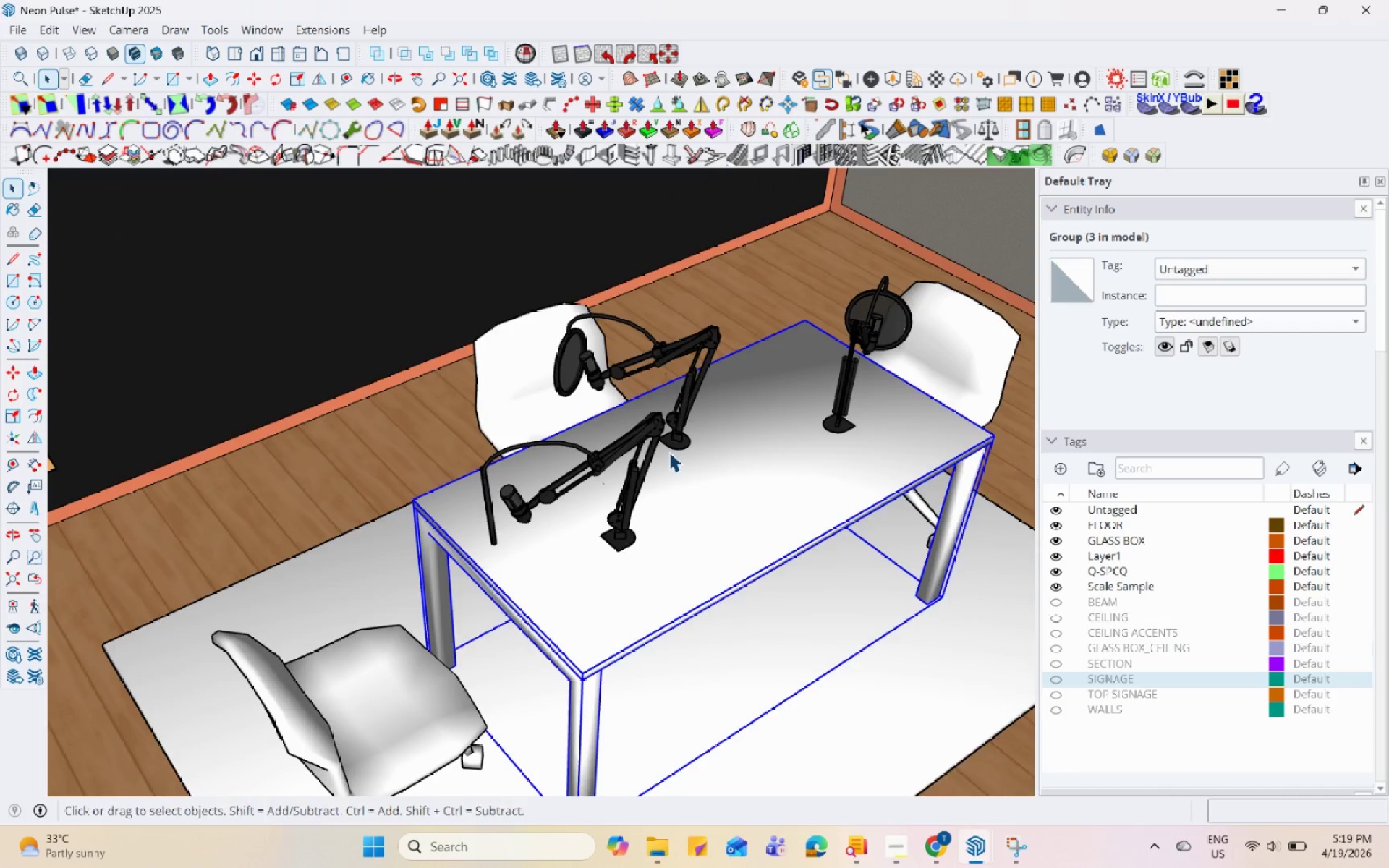 
scroll: coordinate [618, 503], scroll_direction: down, amount: 9.0
 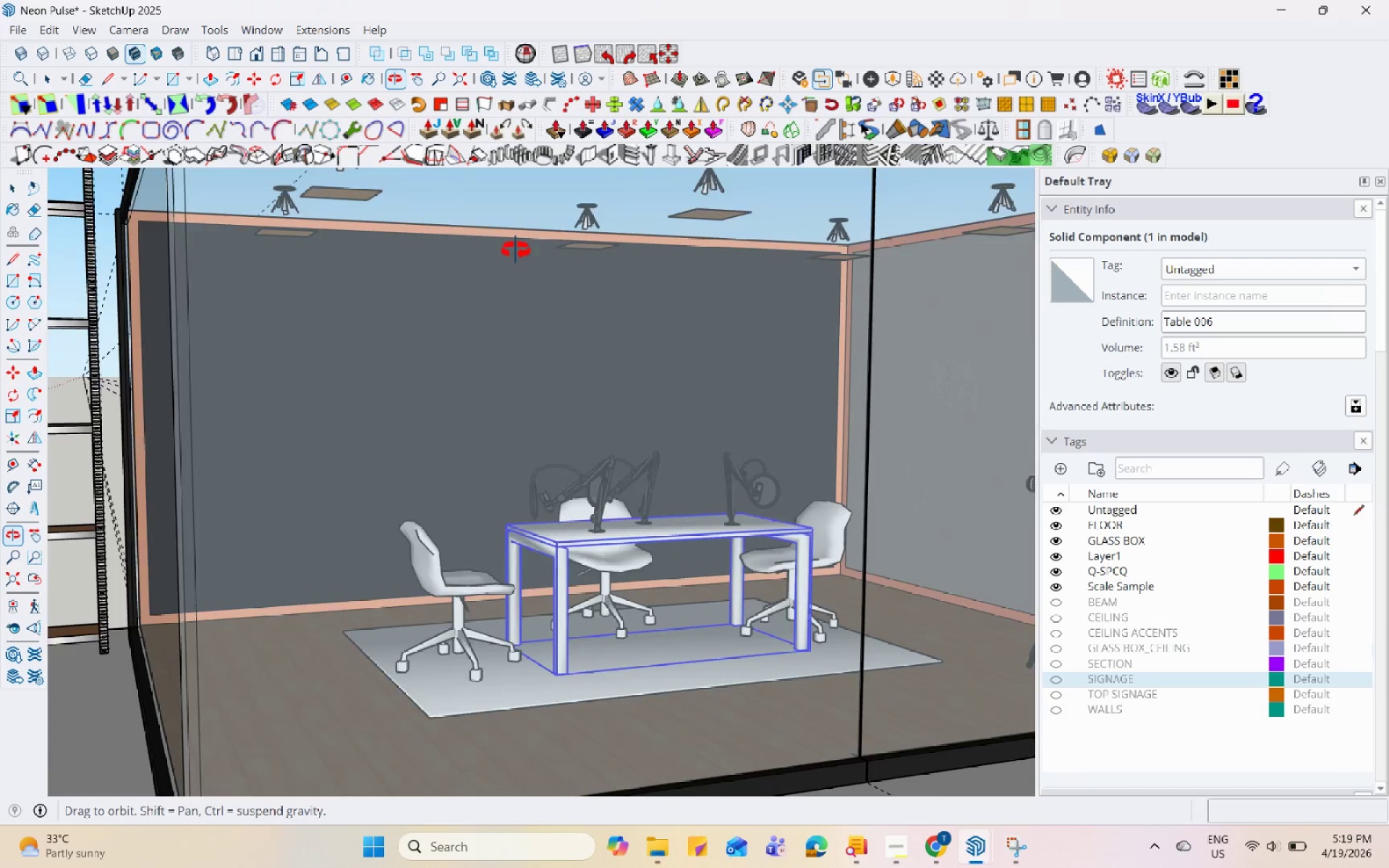 
key(Escape)
 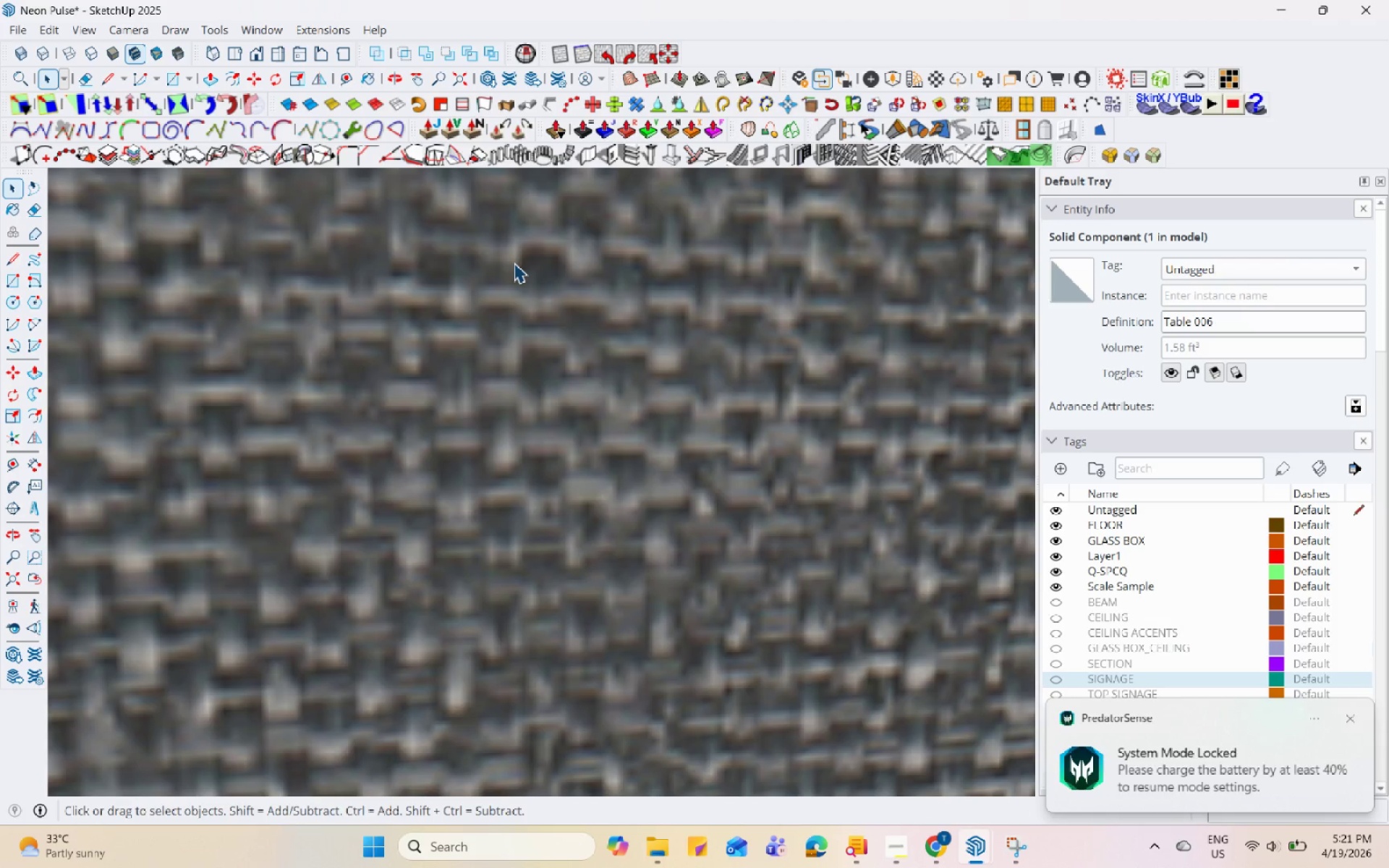 
wait(92.19)
 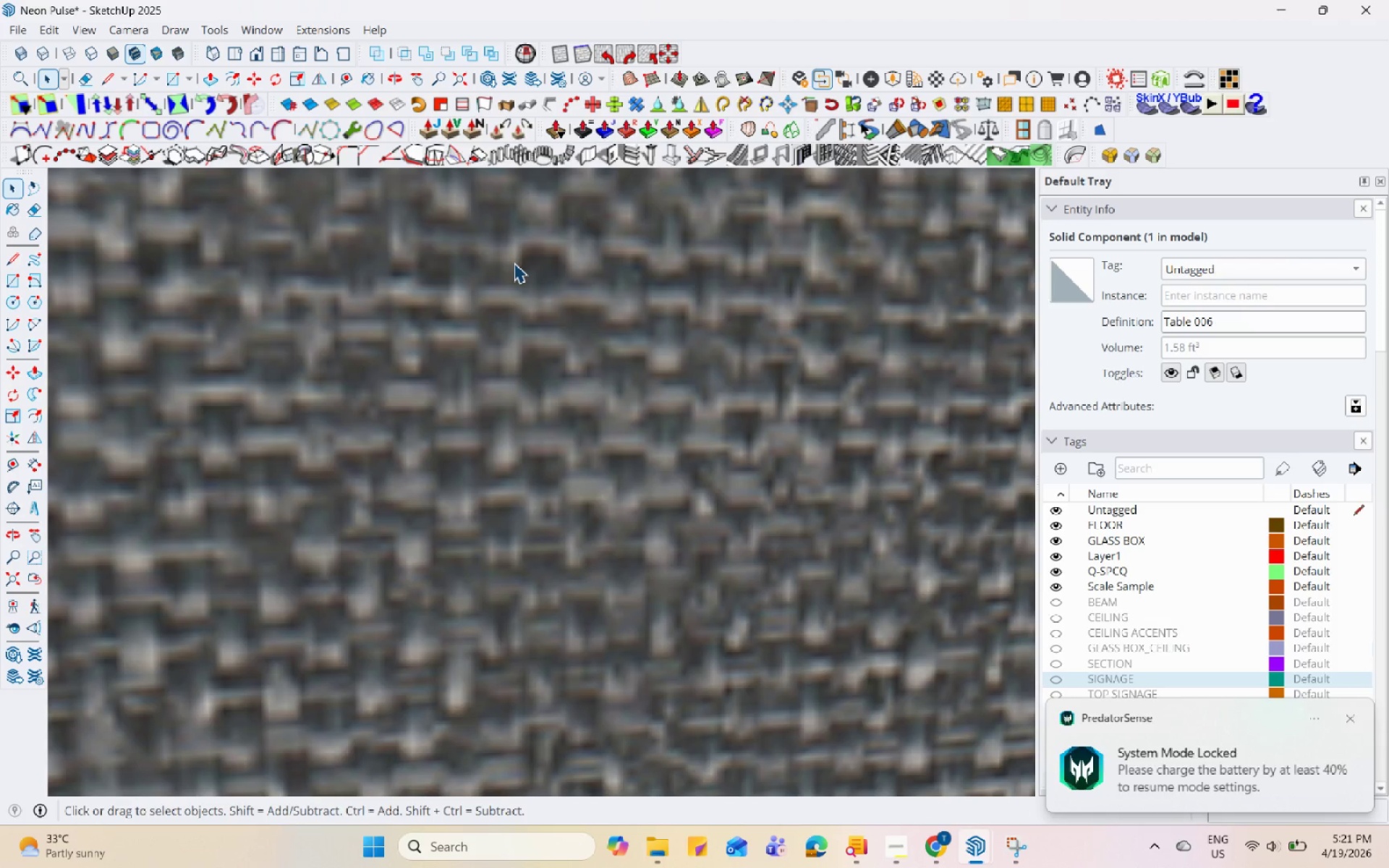 
left_click([1294, 851])
 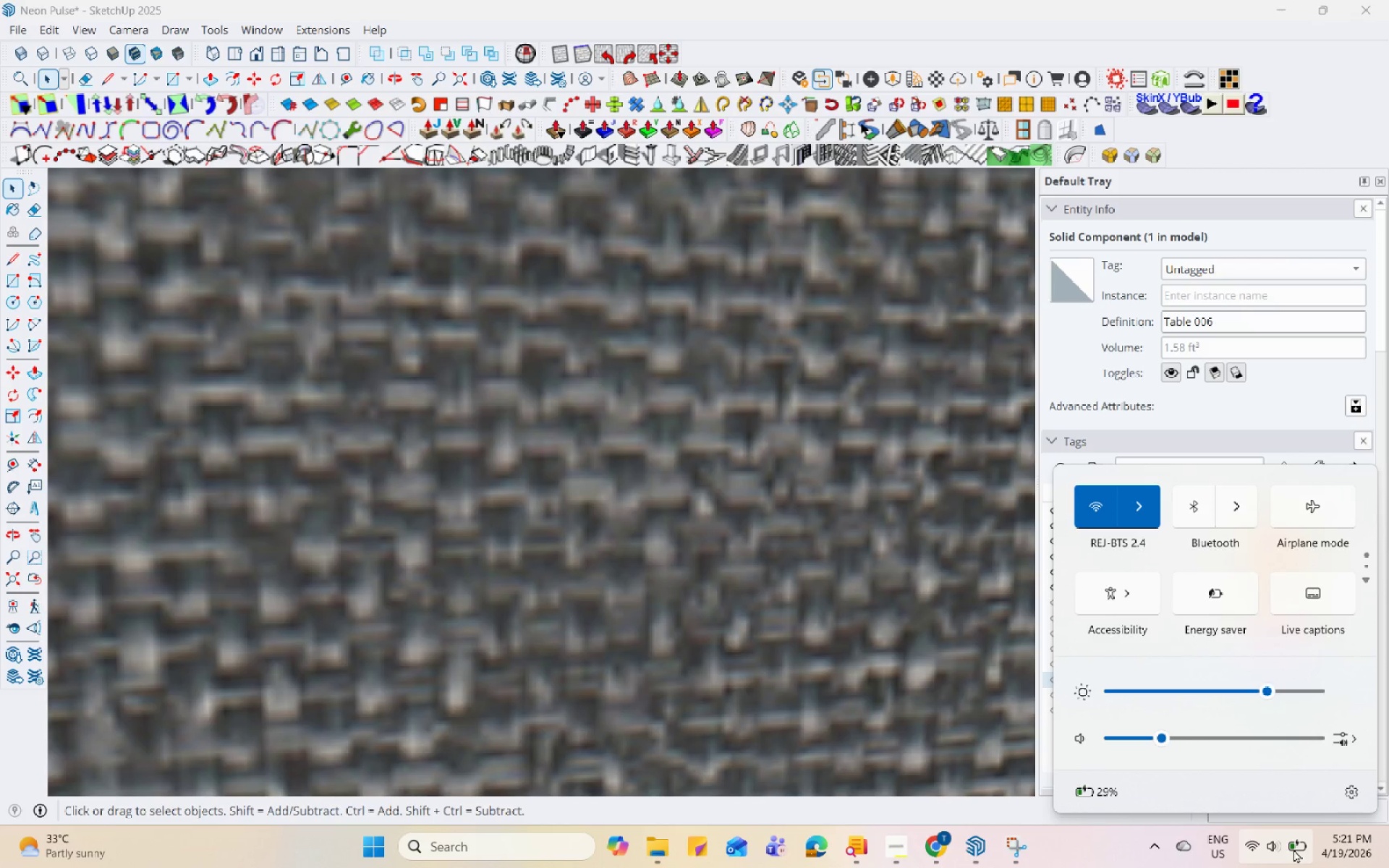 
wait(16.09)
 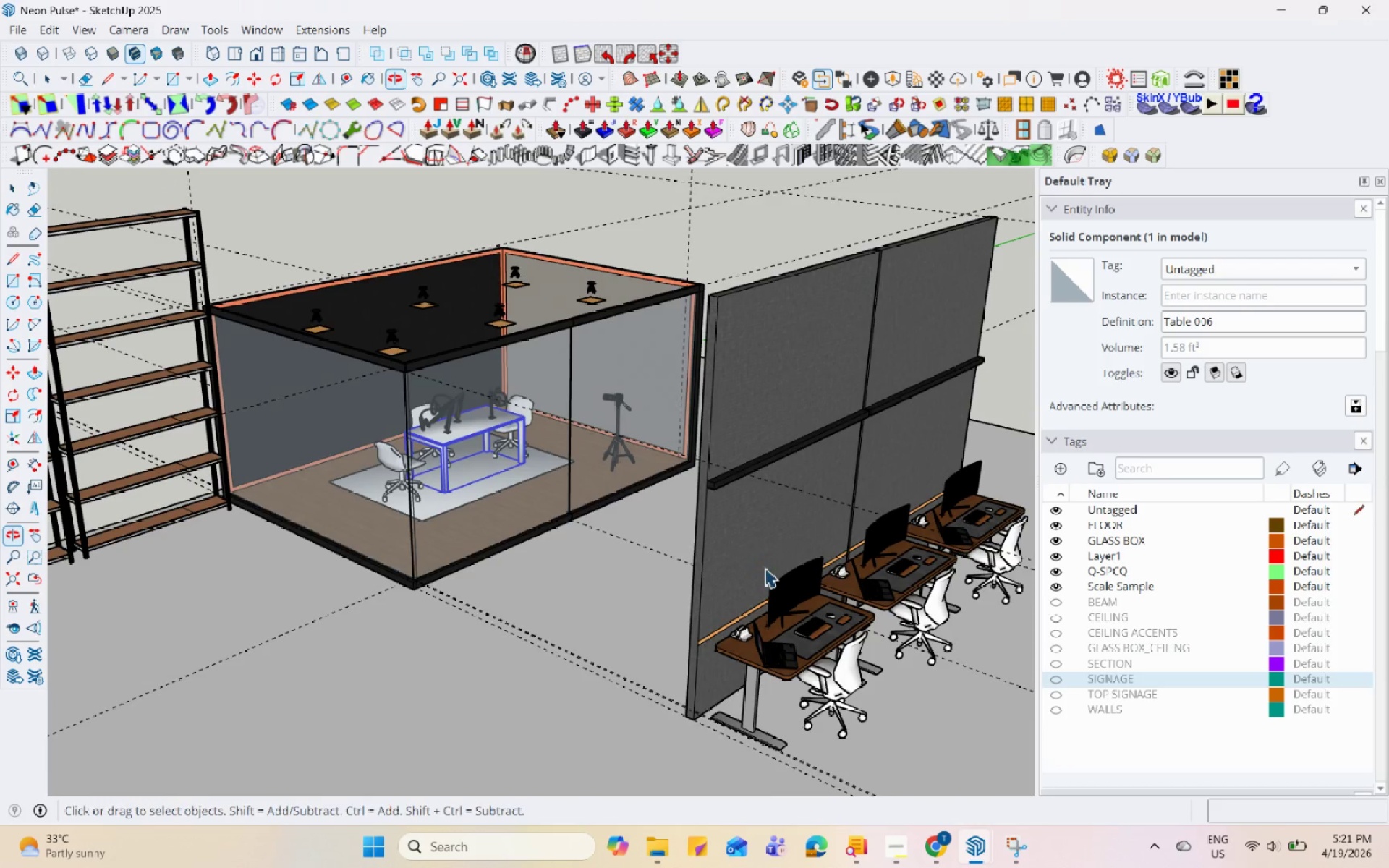 
key(Escape)
 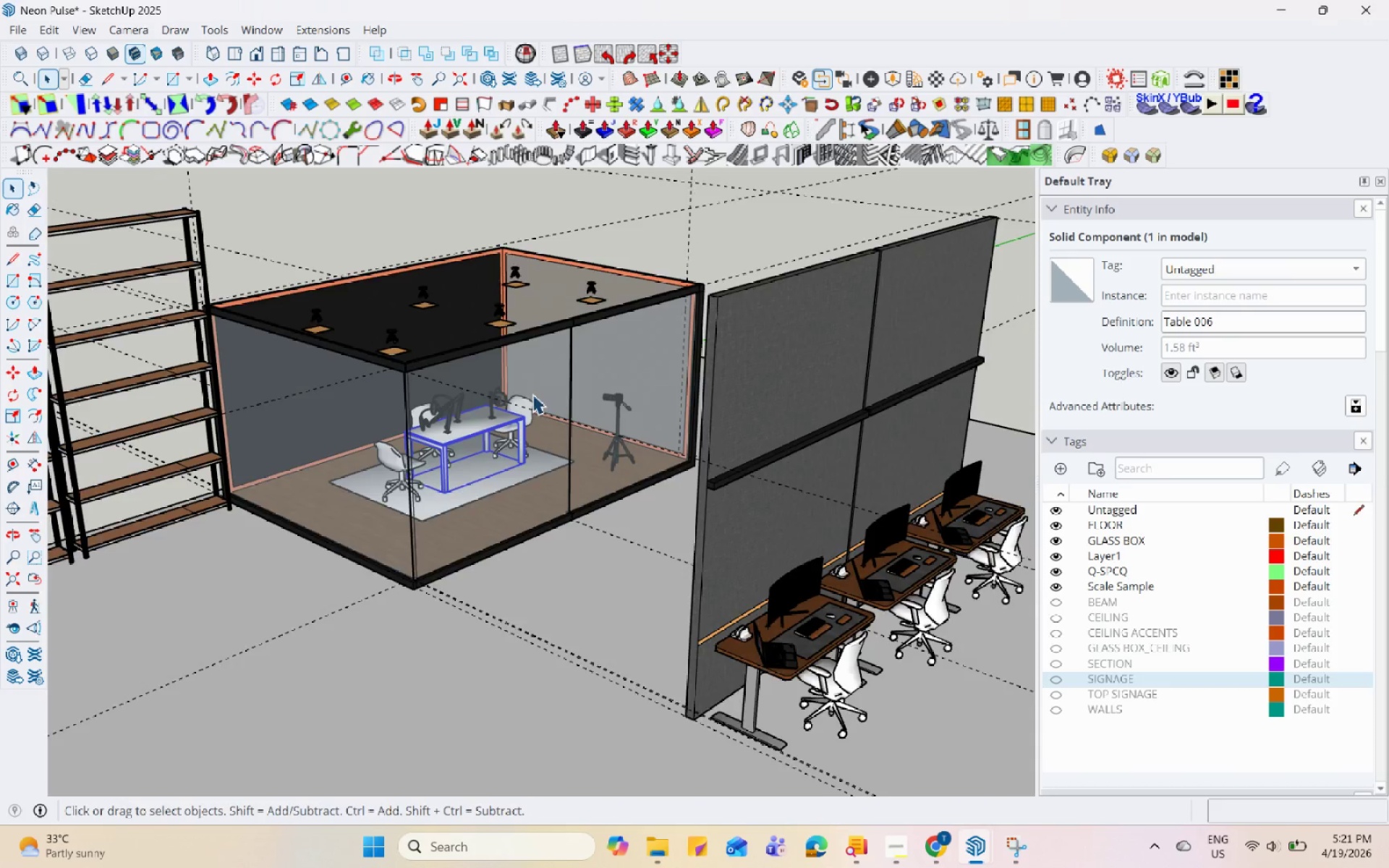 
scroll: coordinate [697, 556], scroll_direction: down, amount: 42.0
 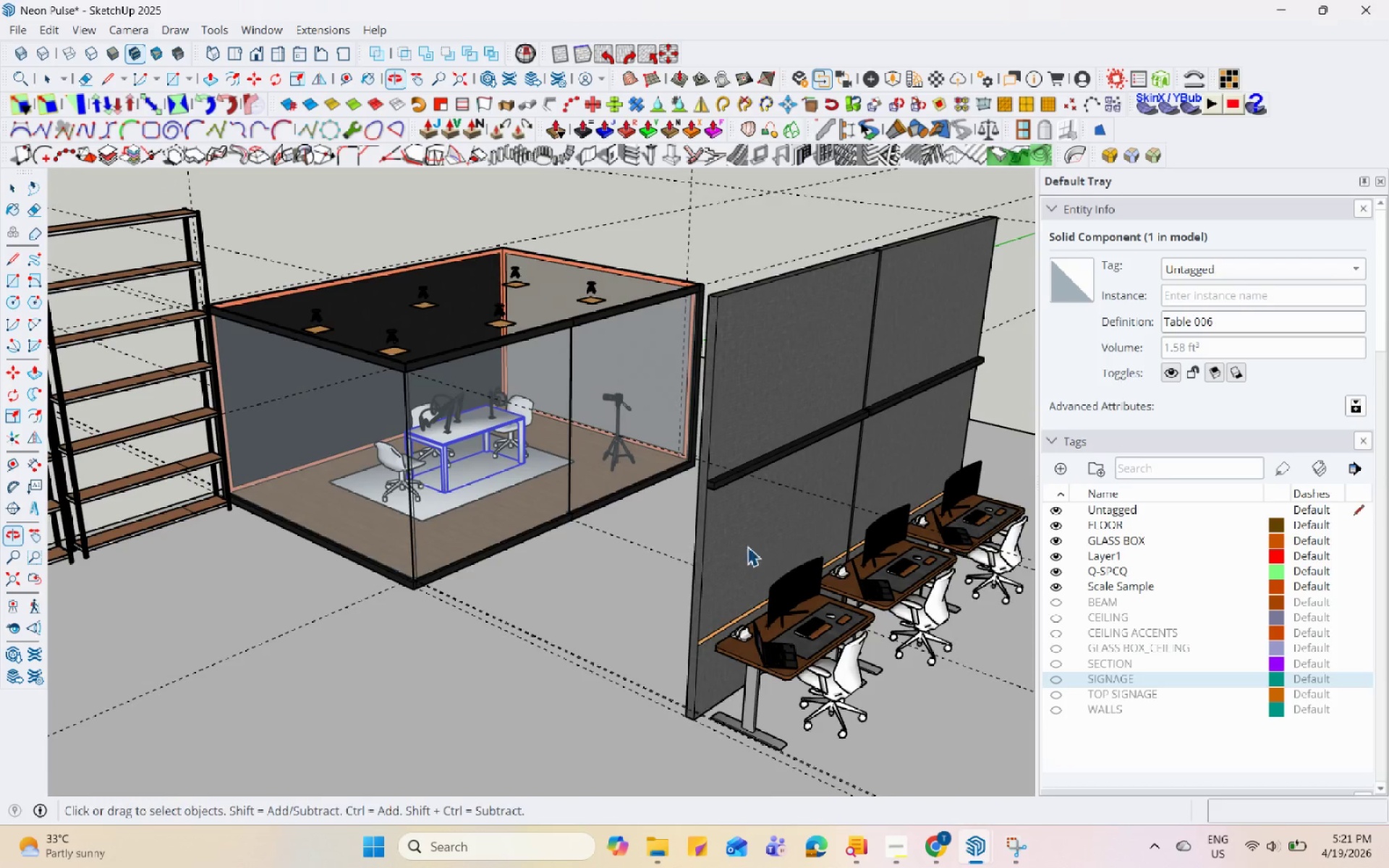 
scroll: coordinate [519, 389], scroll_direction: up, amount: 5.0
 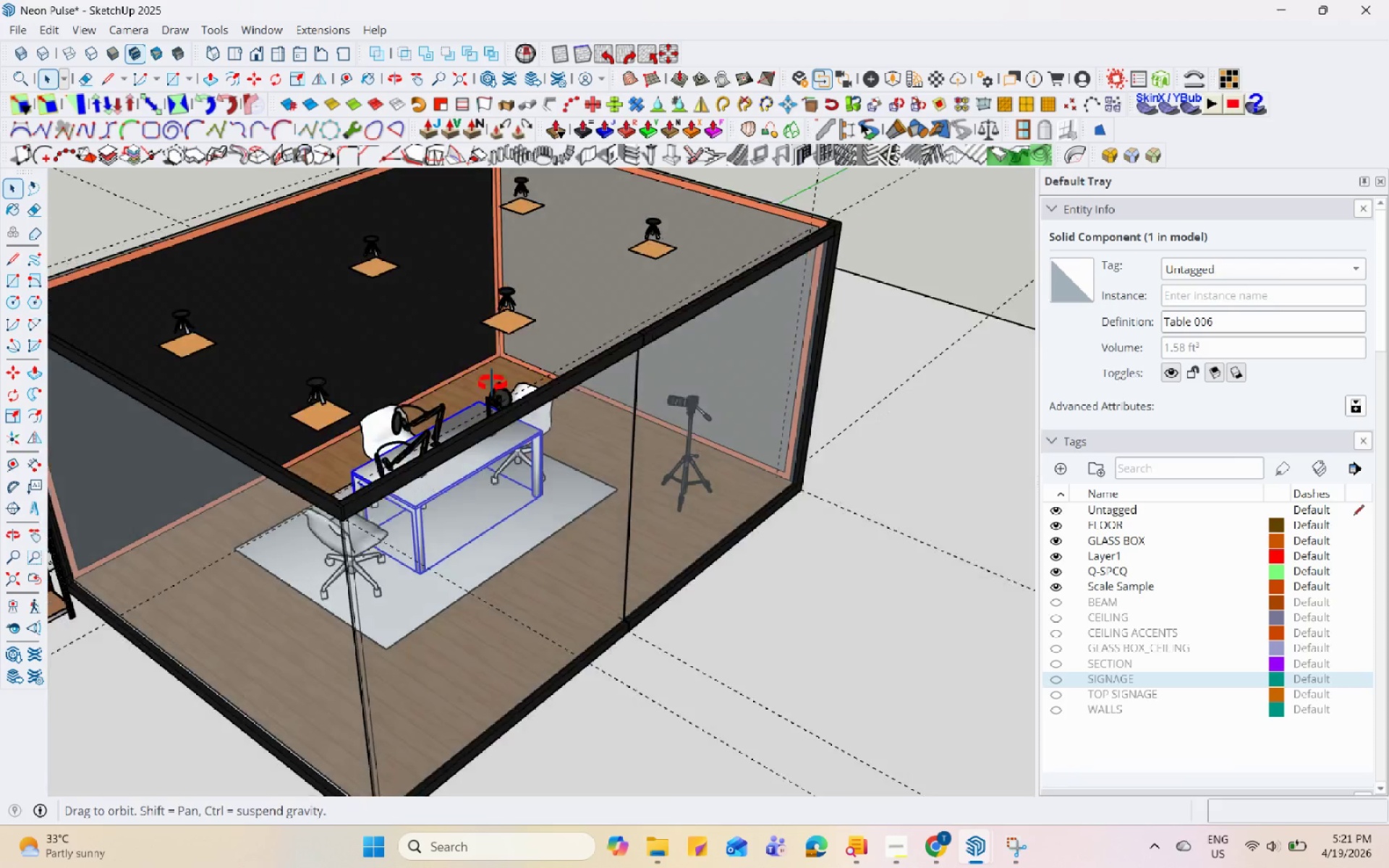 
left_click([803, 393])
 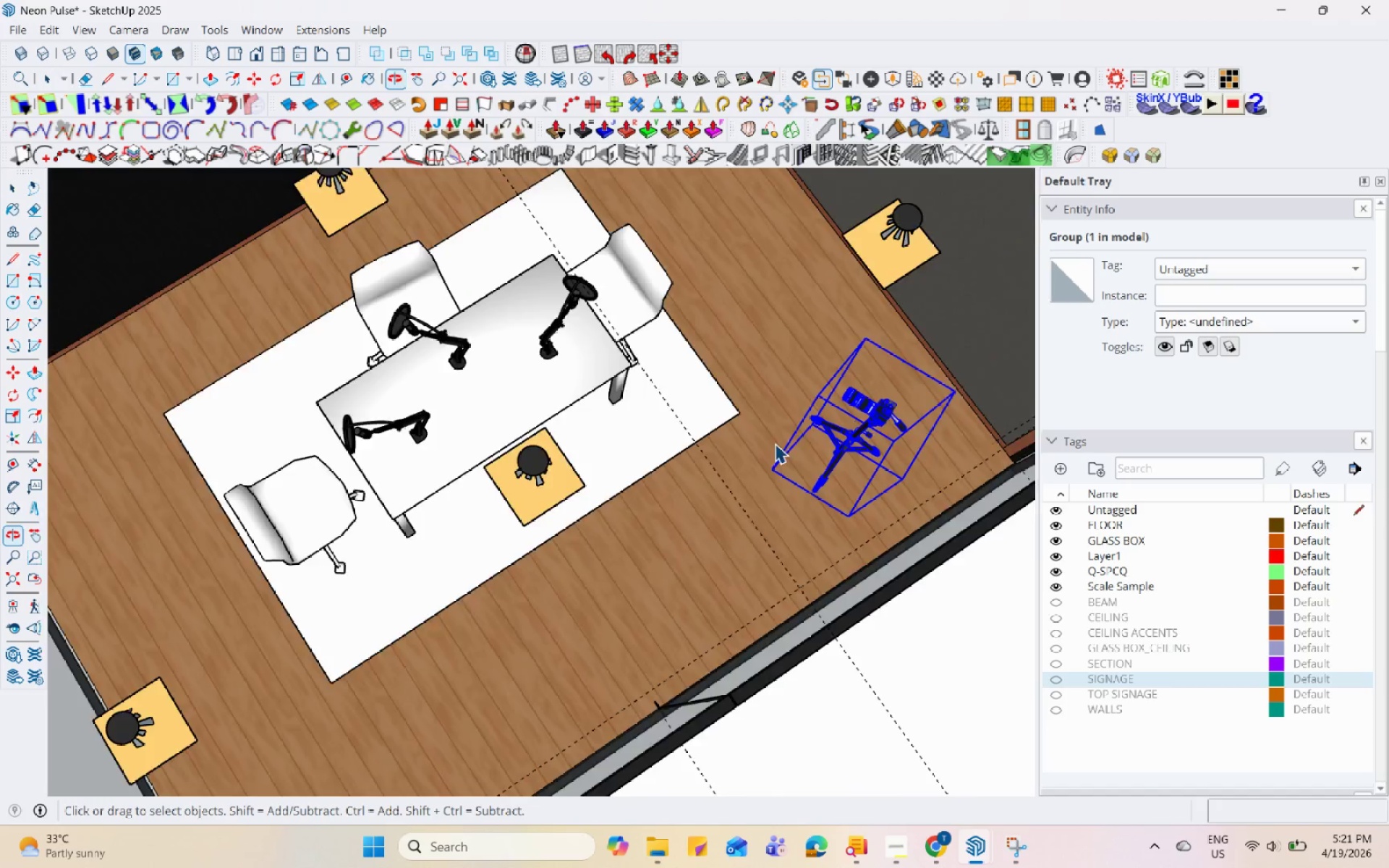 
key(M)
 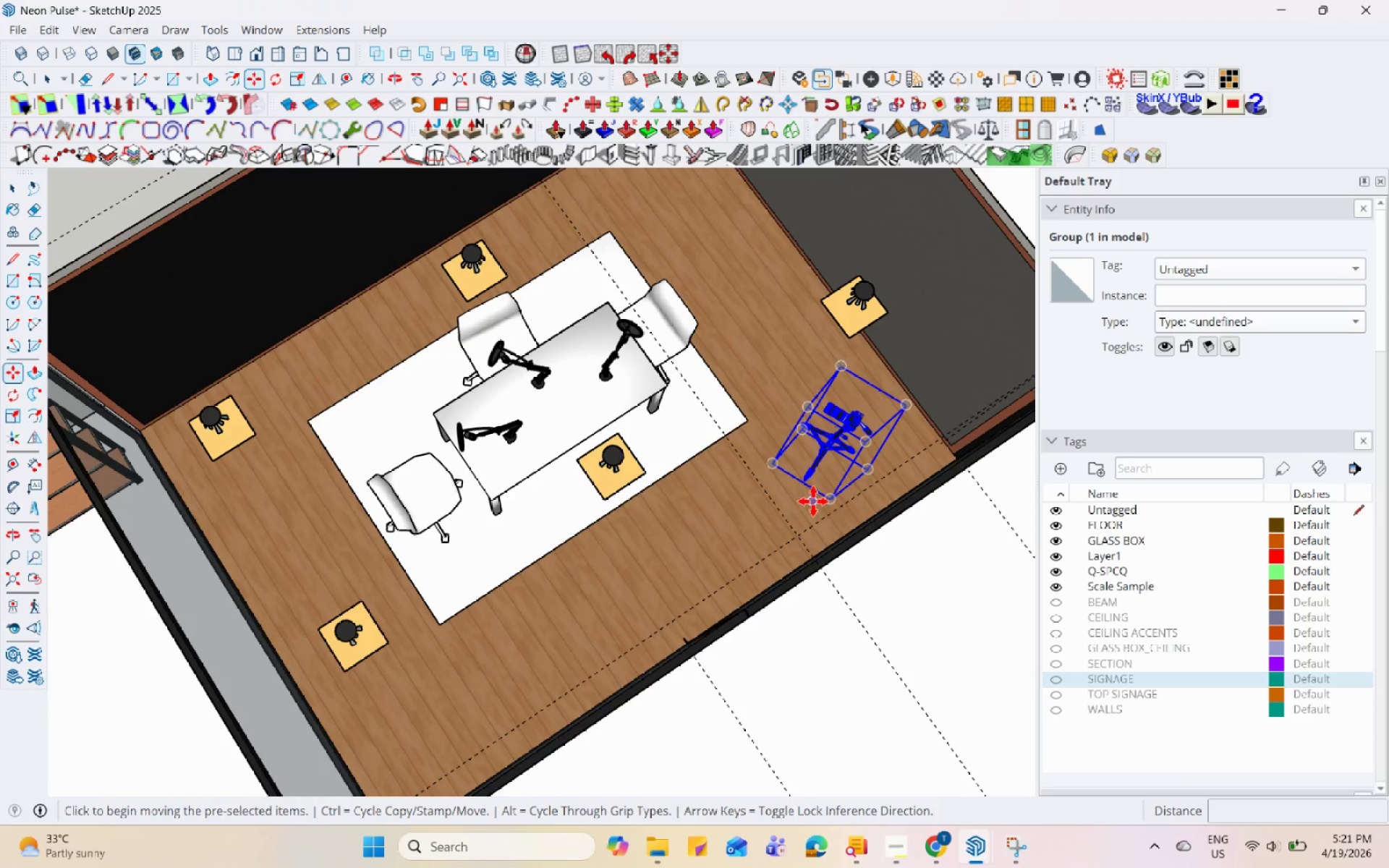 
scroll: coordinate [773, 446], scroll_direction: up, amount: 2.0
 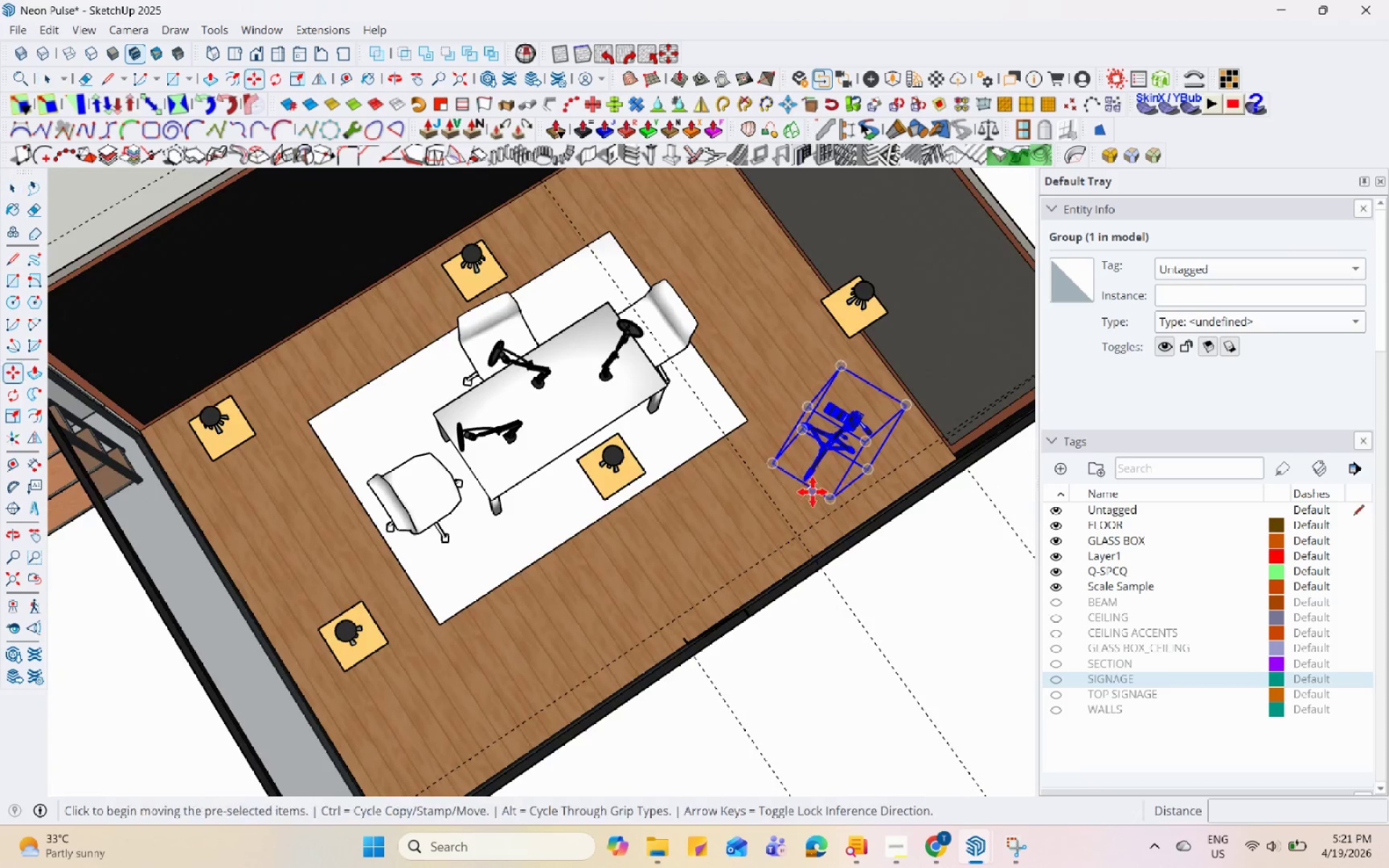 
key(Control+ControlLeft)
 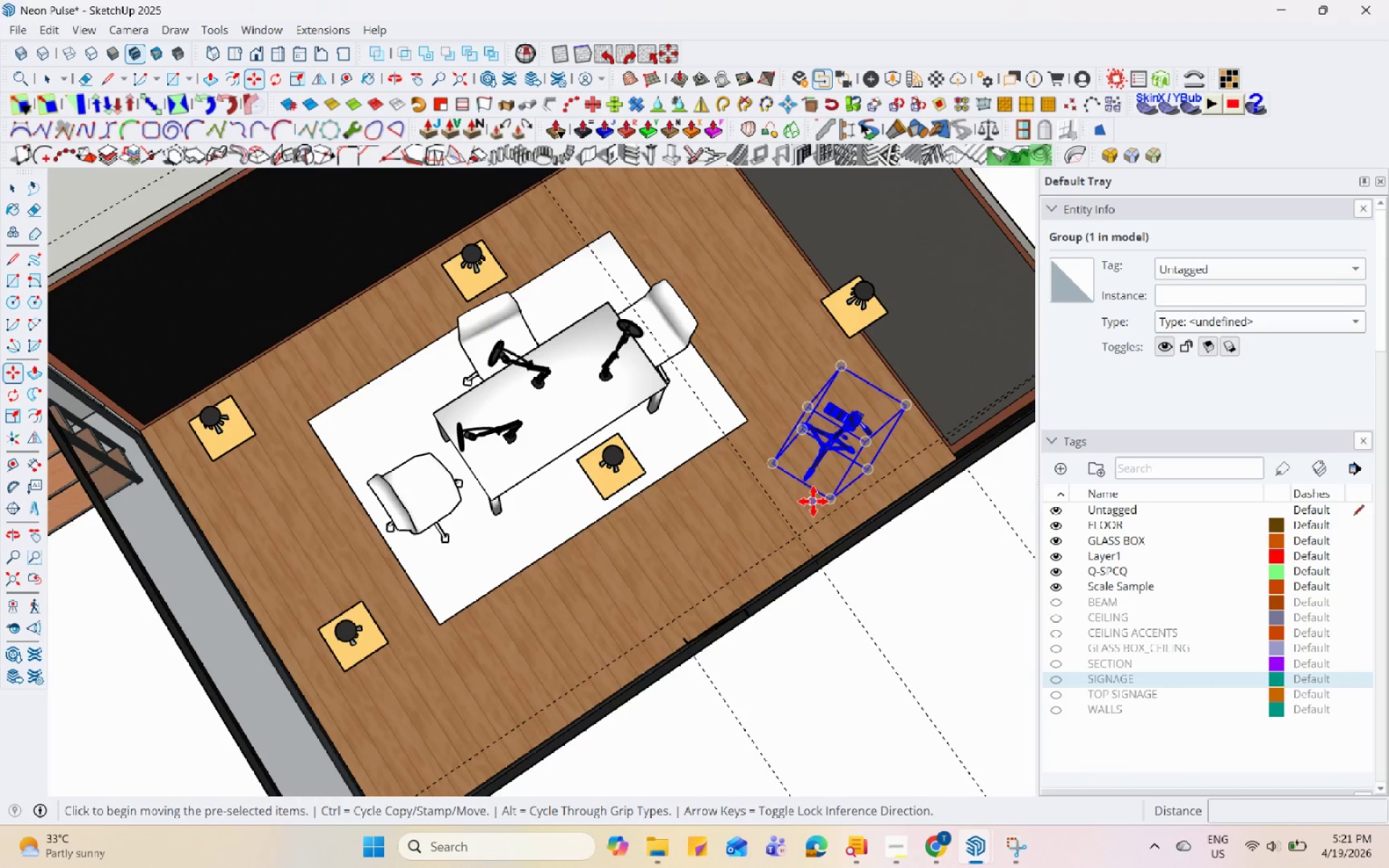 
left_click([813, 501])
 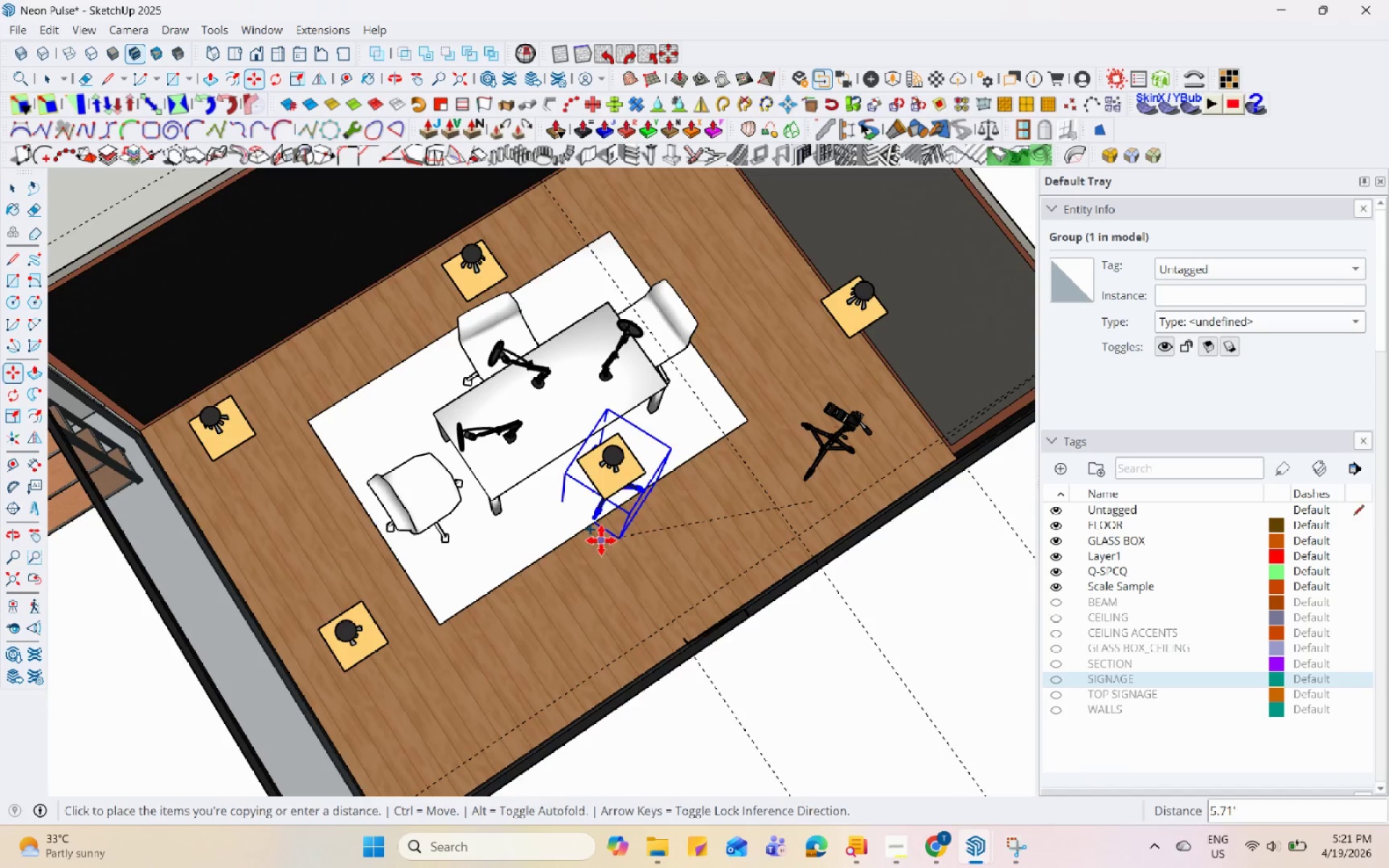 
scroll: coordinate [608, 573], scroll_direction: down, amount: 4.0
 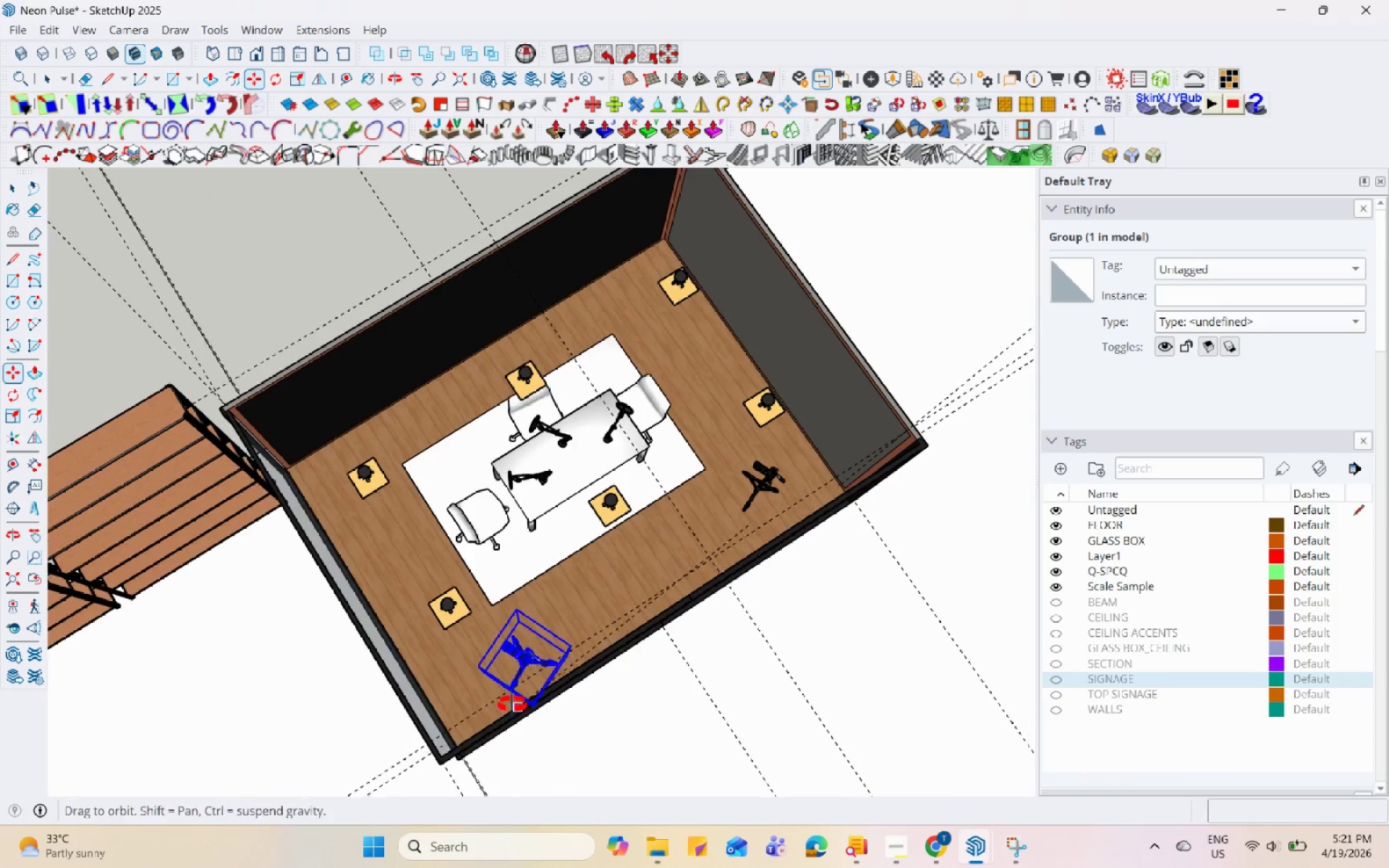 
scroll: coordinate [433, 674], scroll_direction: up, amount: 7.0
 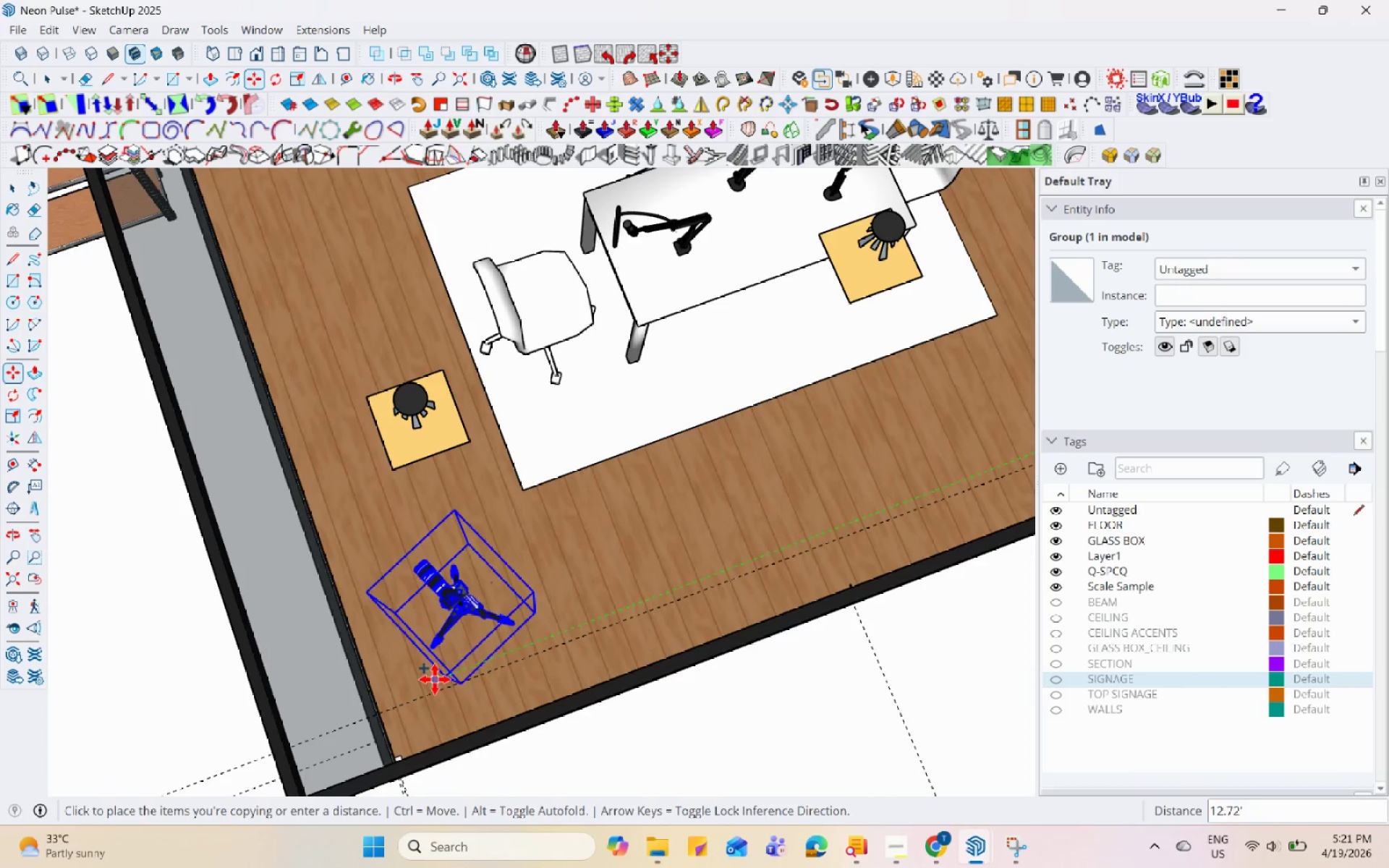 
left_click([435, 681])
 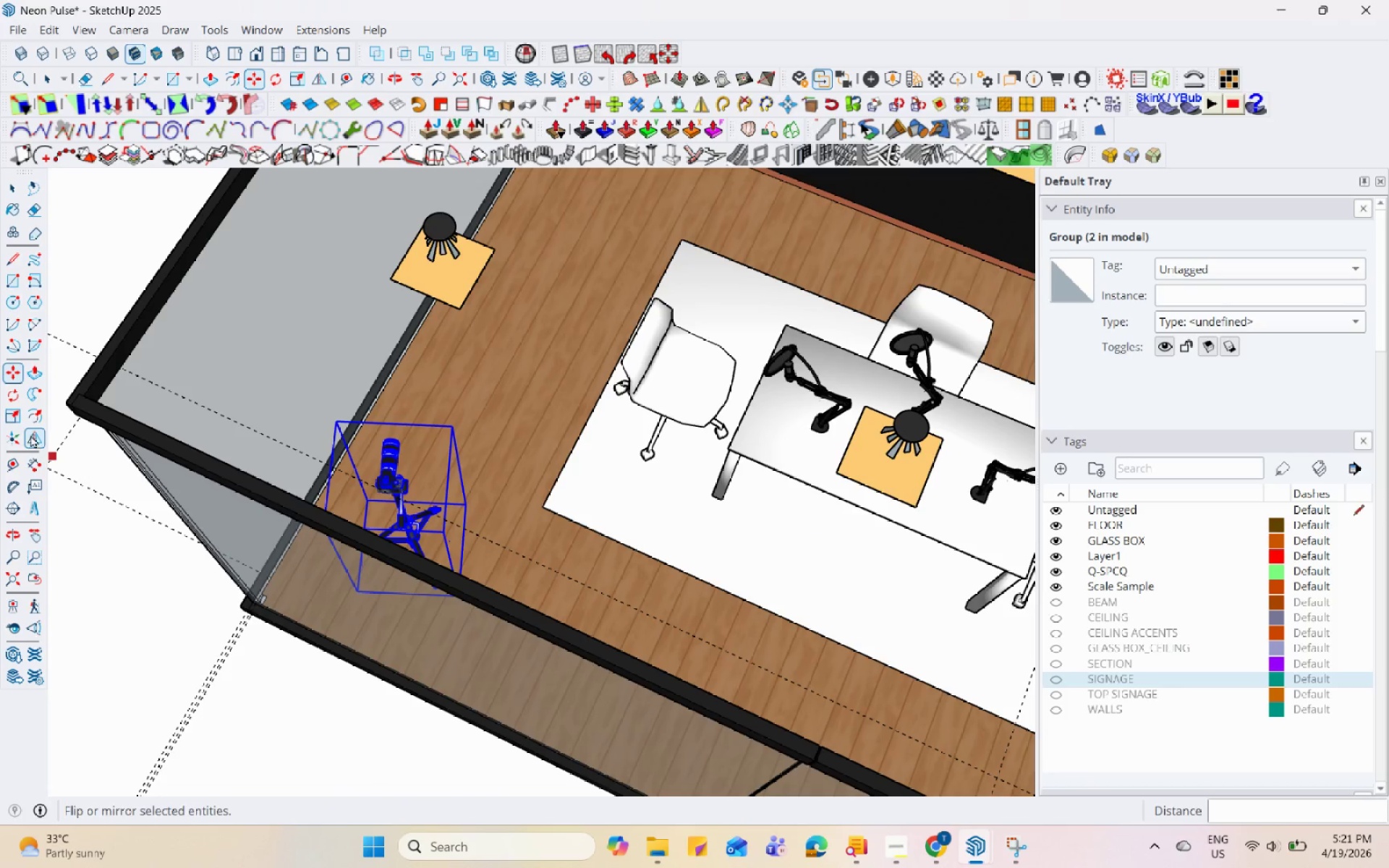 
left_click([16, 398])
 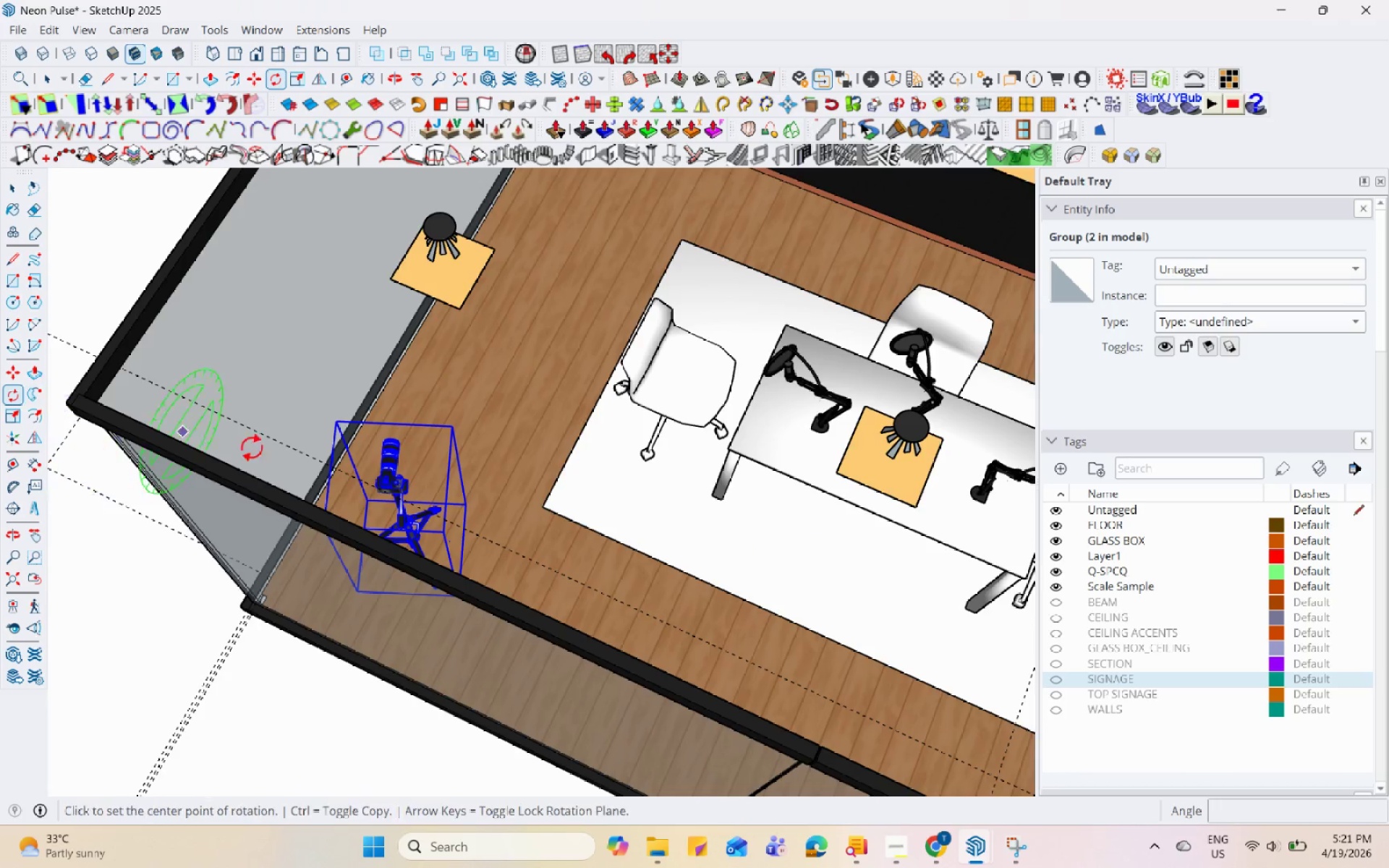 
scroll: coordinate [530, 559], scroll_direction: up, amount: 5.0
 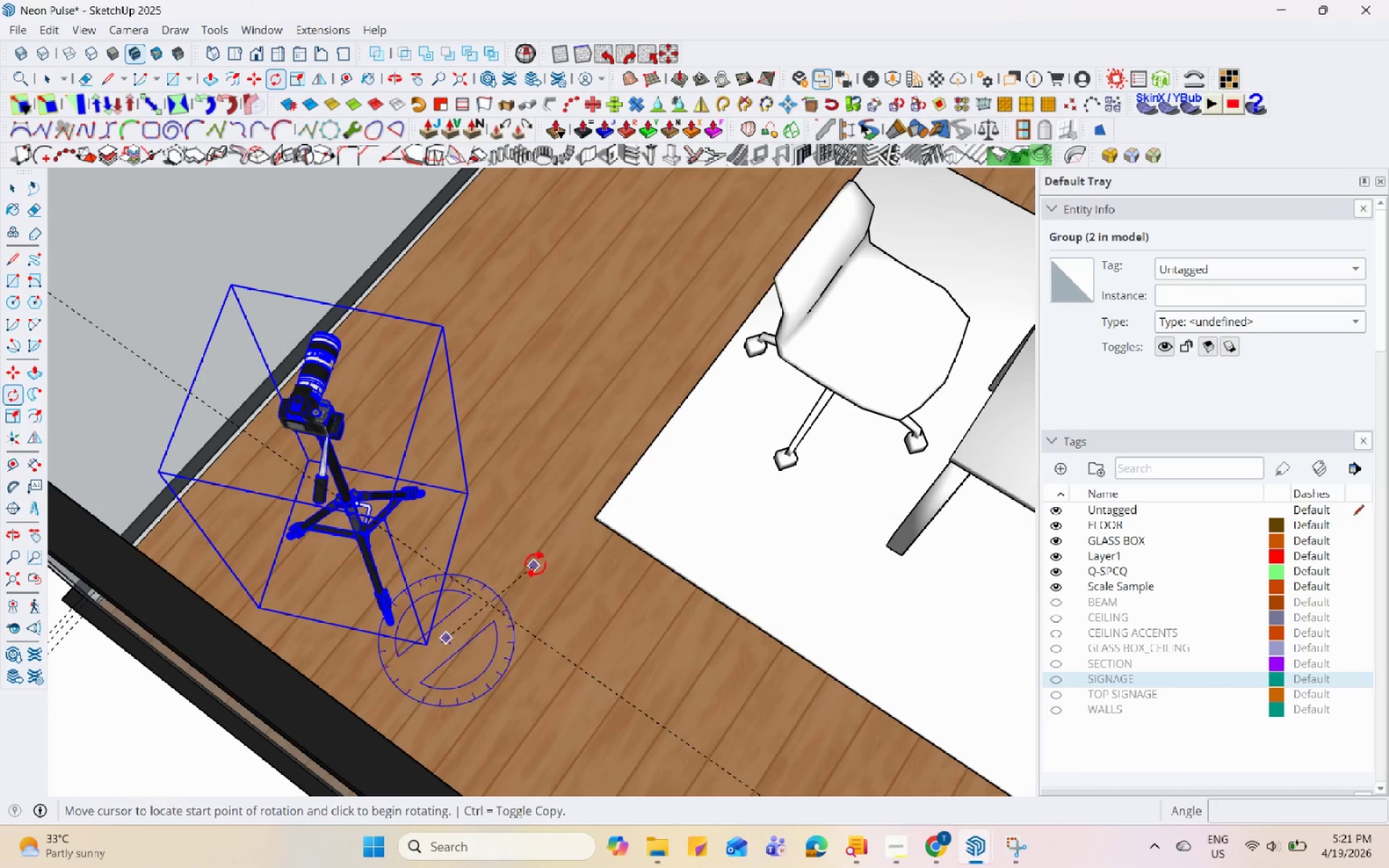 
left_click([527, 544])
 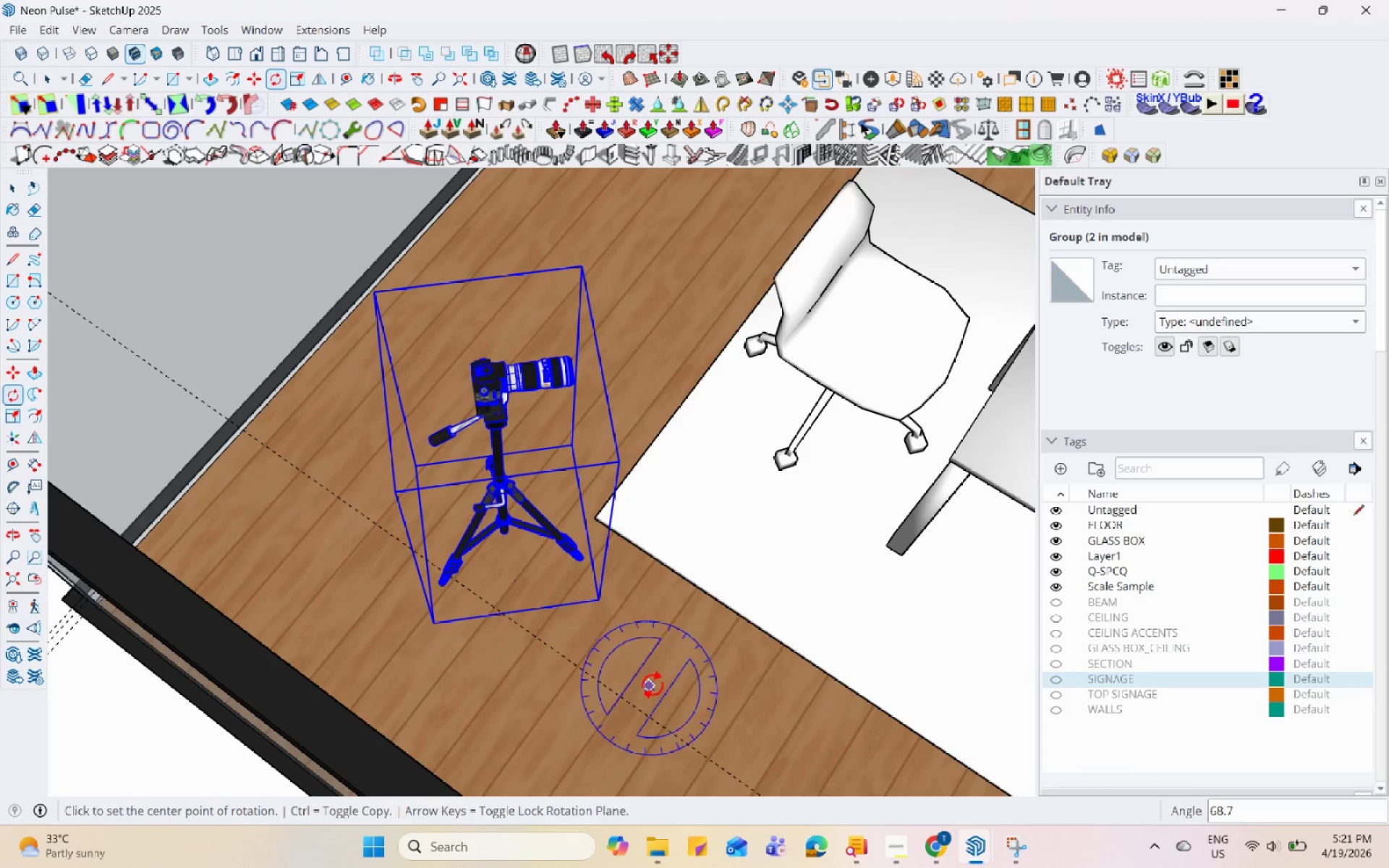 
key(Space)
 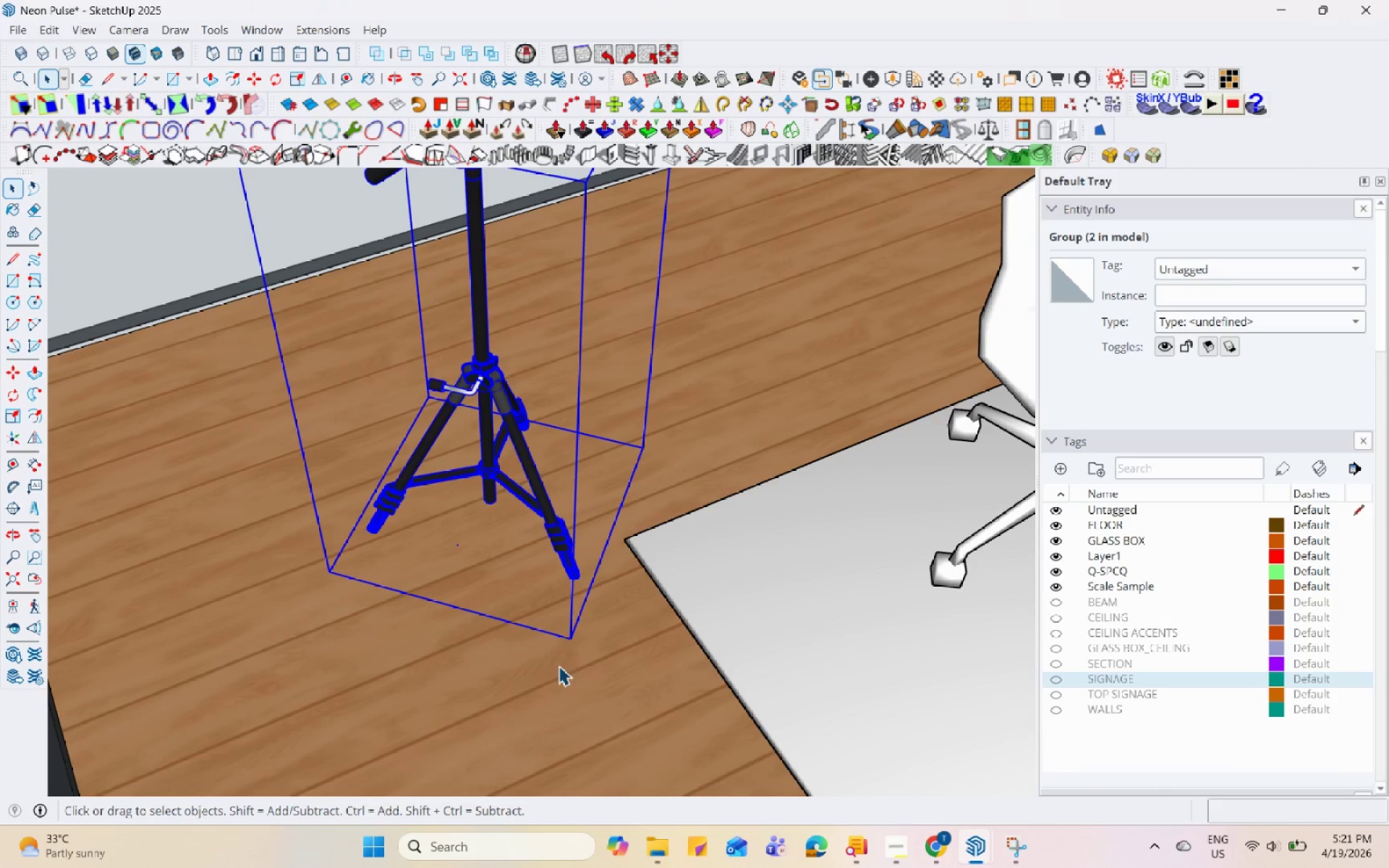 
key(M)
 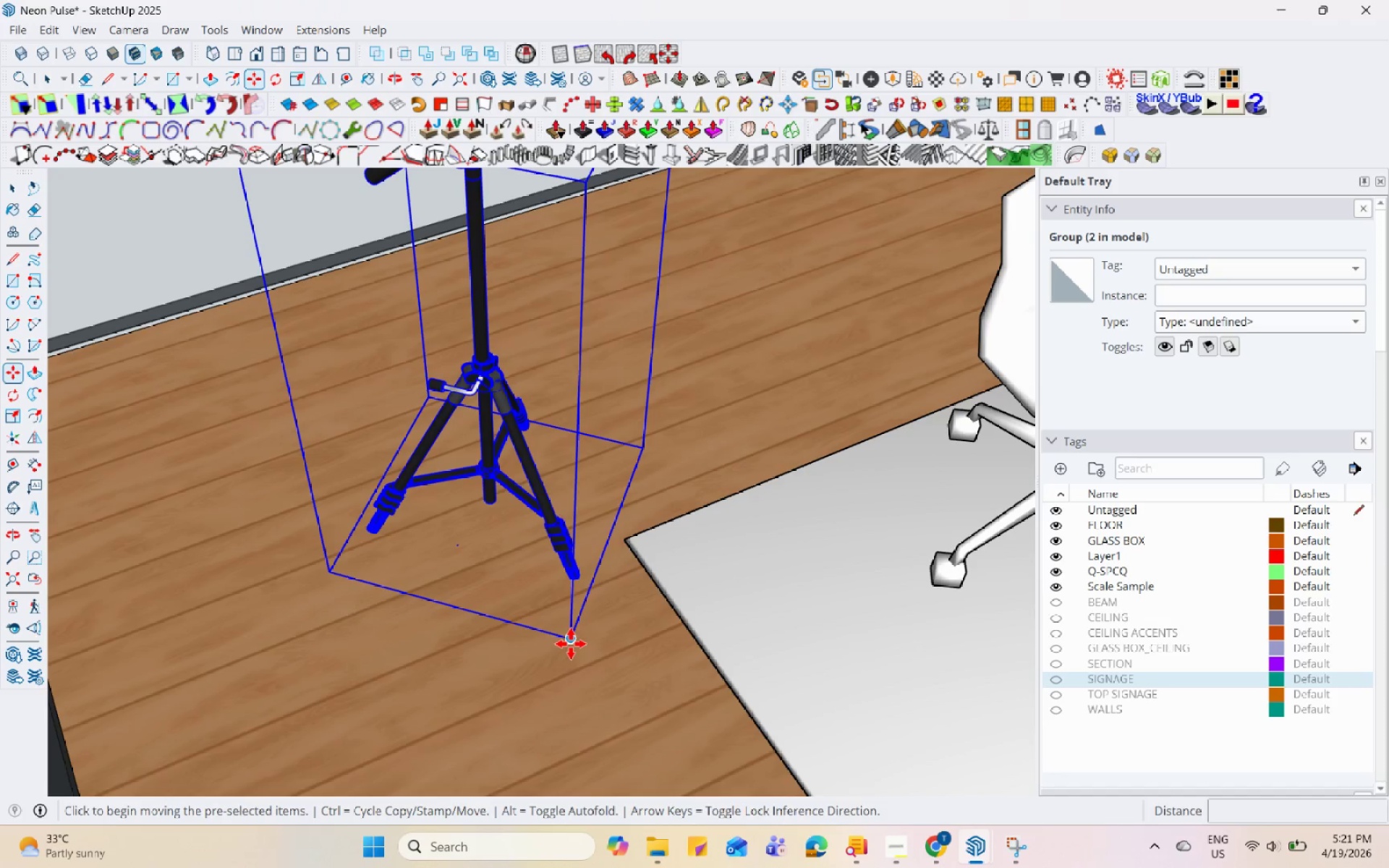 
scroll: coordinate [540, 647], scroll_direction: up, amount: 4.0
 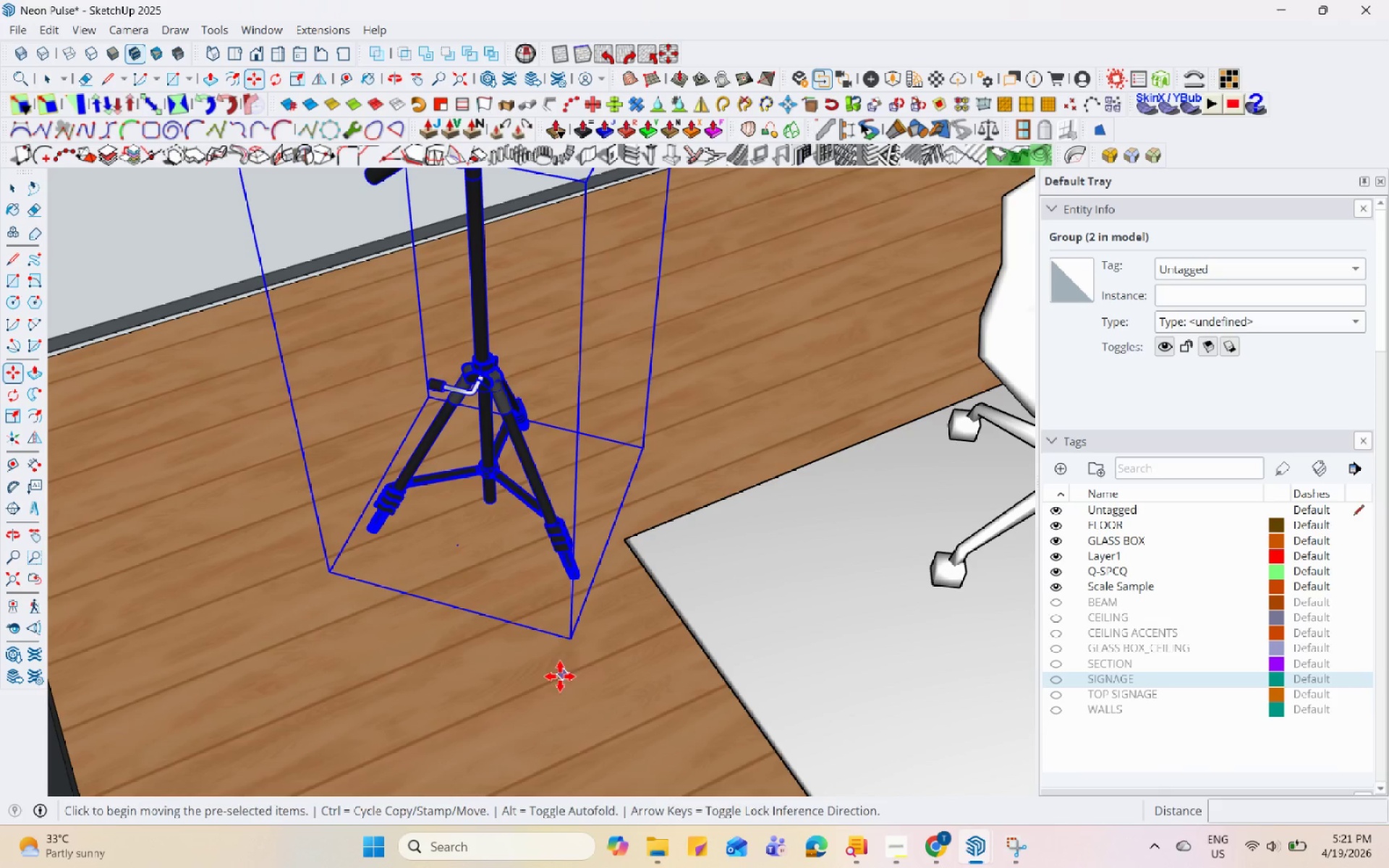 
left_click([570, 644])
 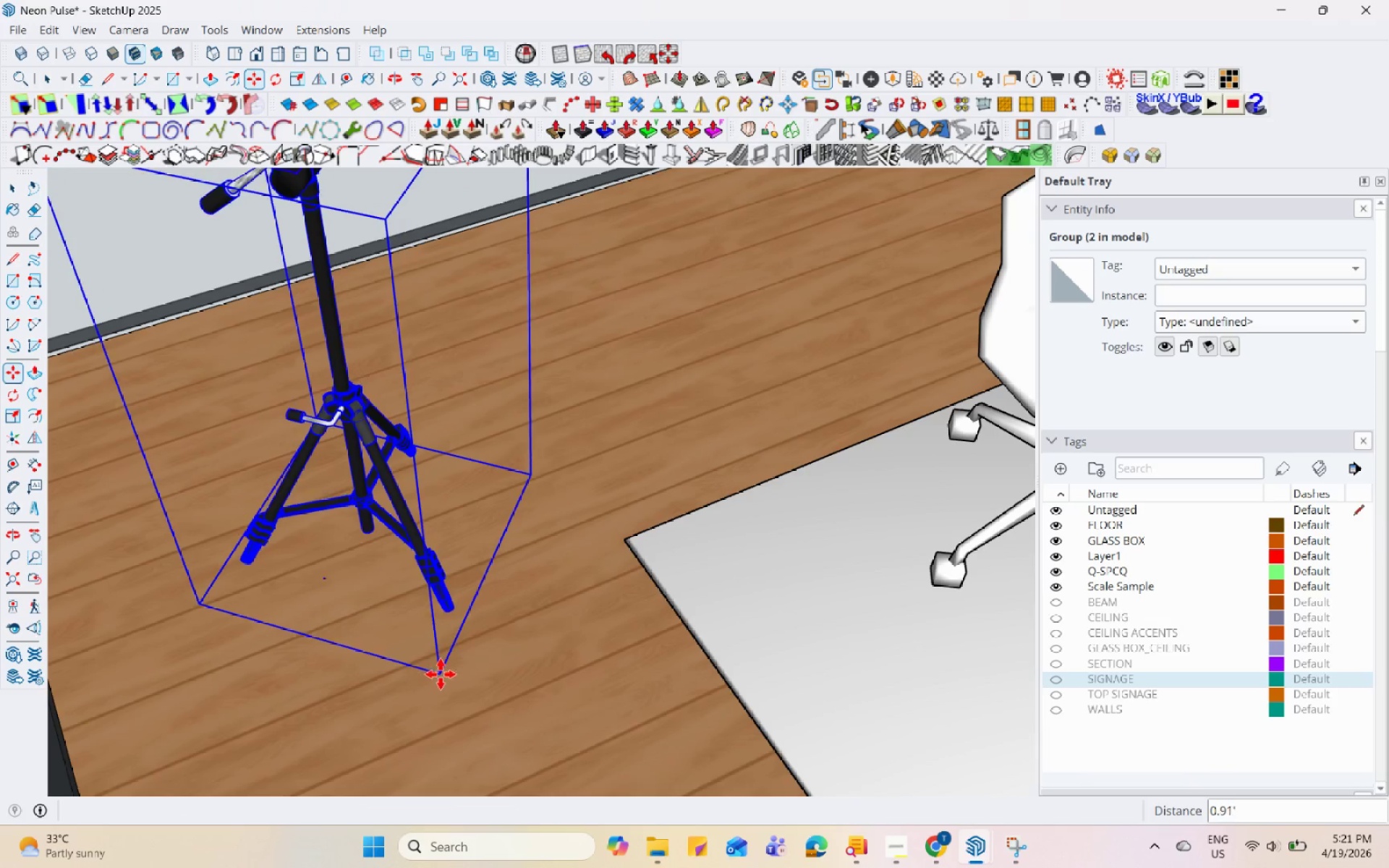 
scroll: coordinate [512, 647], scroll_direction: down, amount: 7.0
 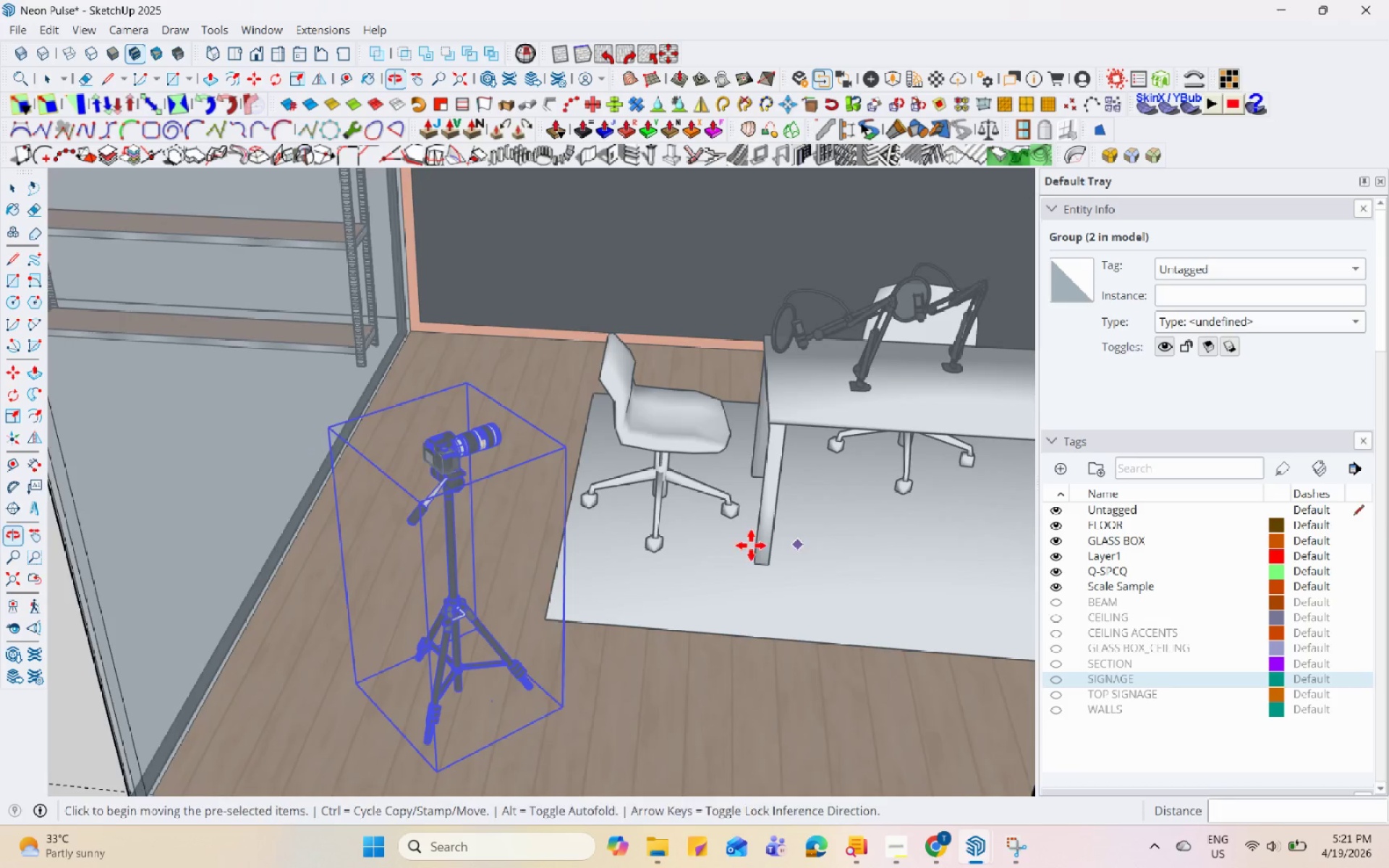 
key(Space)
 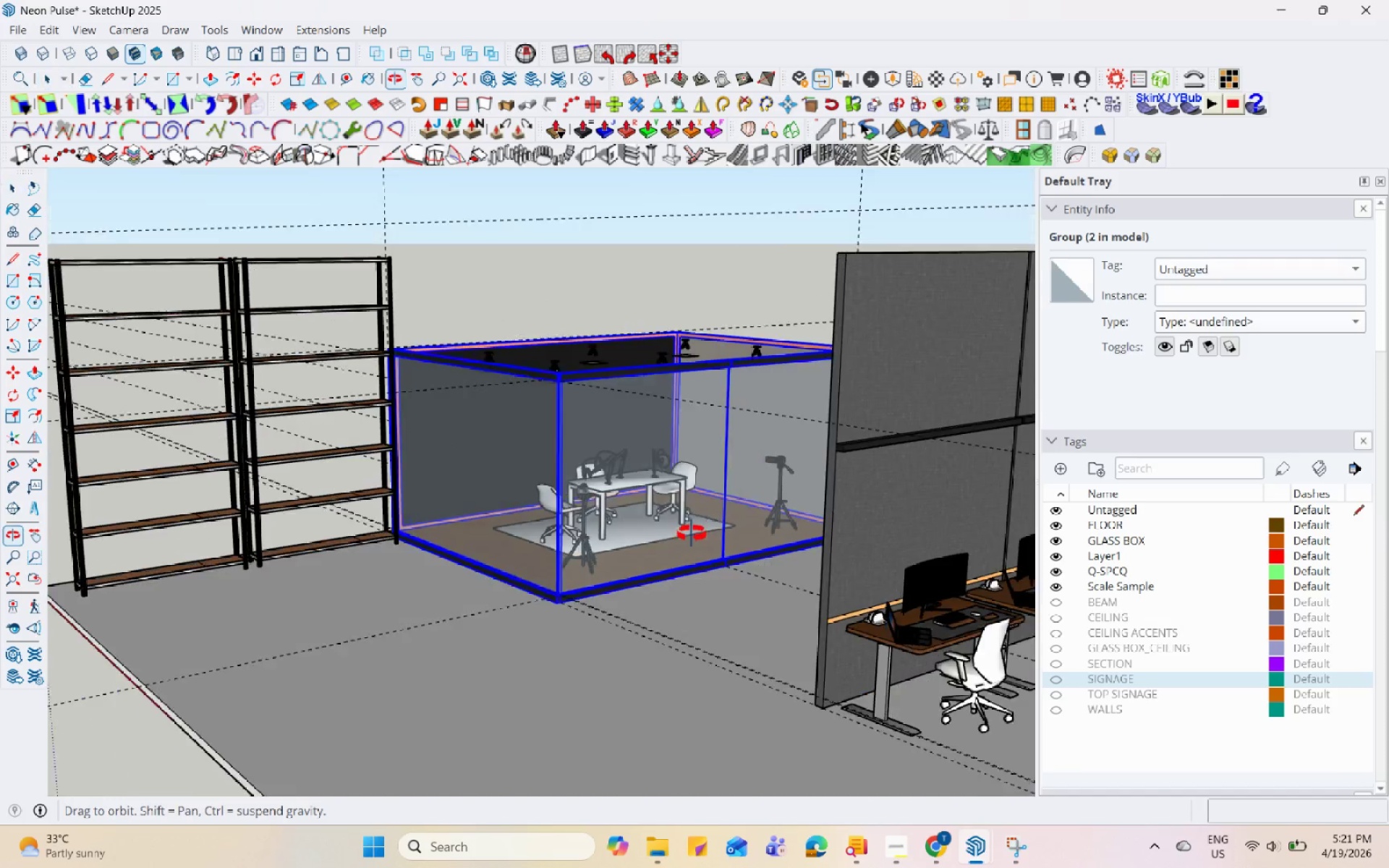 
scroll: coordinate [802, 561], scroll_direction: down, amount: 18.0
 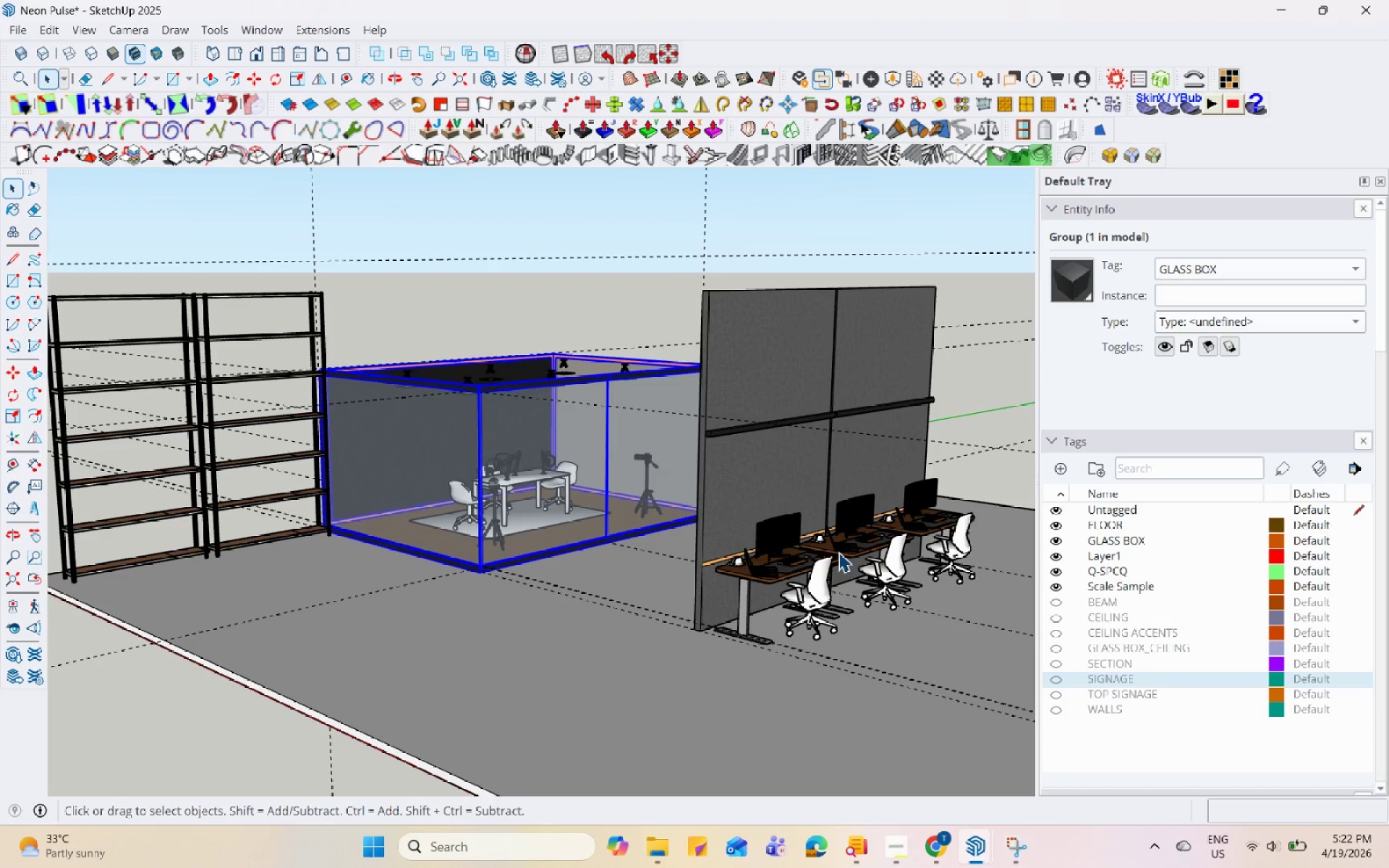 
wait(23.48)
 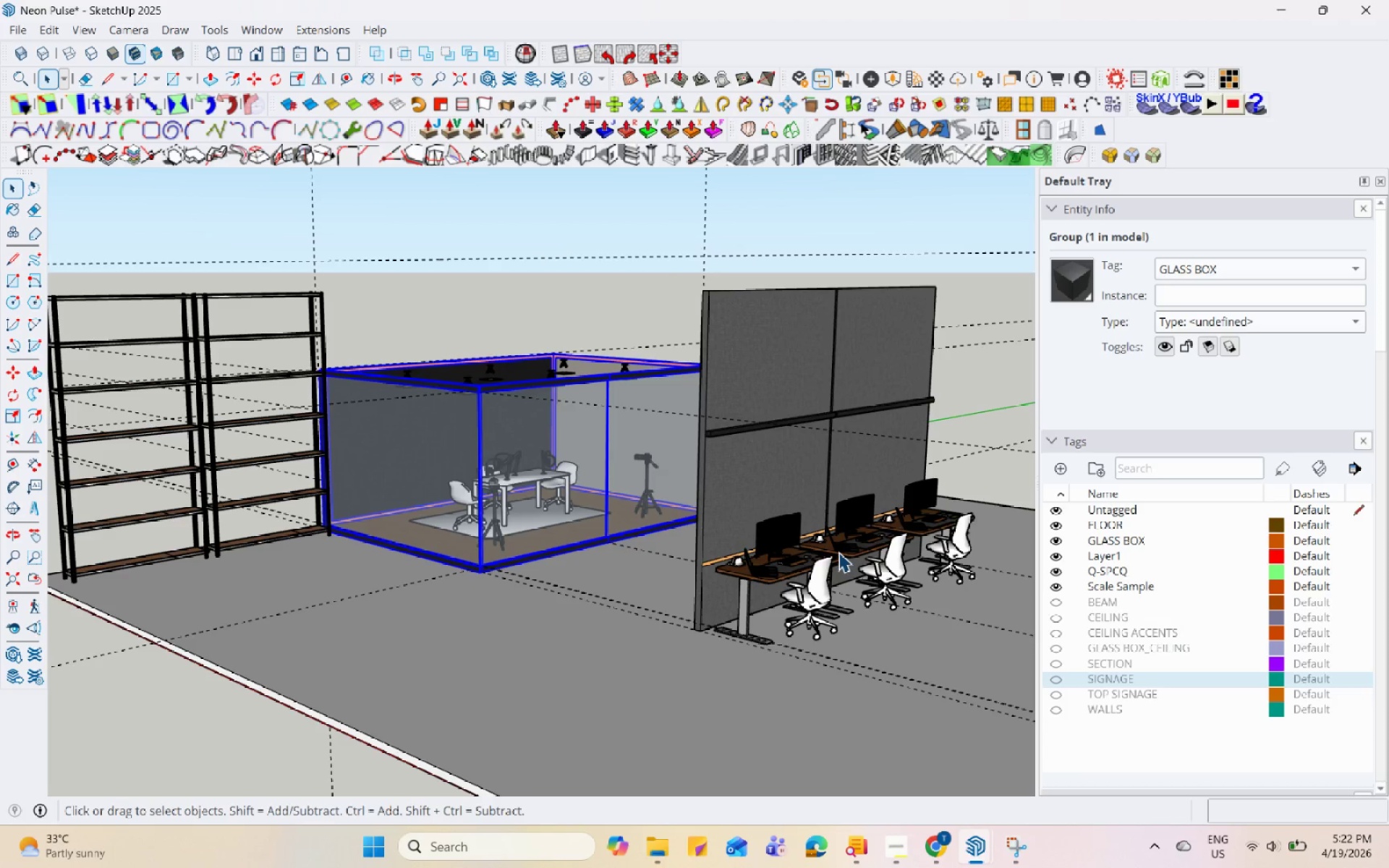 
scroll: coordinate [584, 655], scroll_direction: up, amount: 5.0
 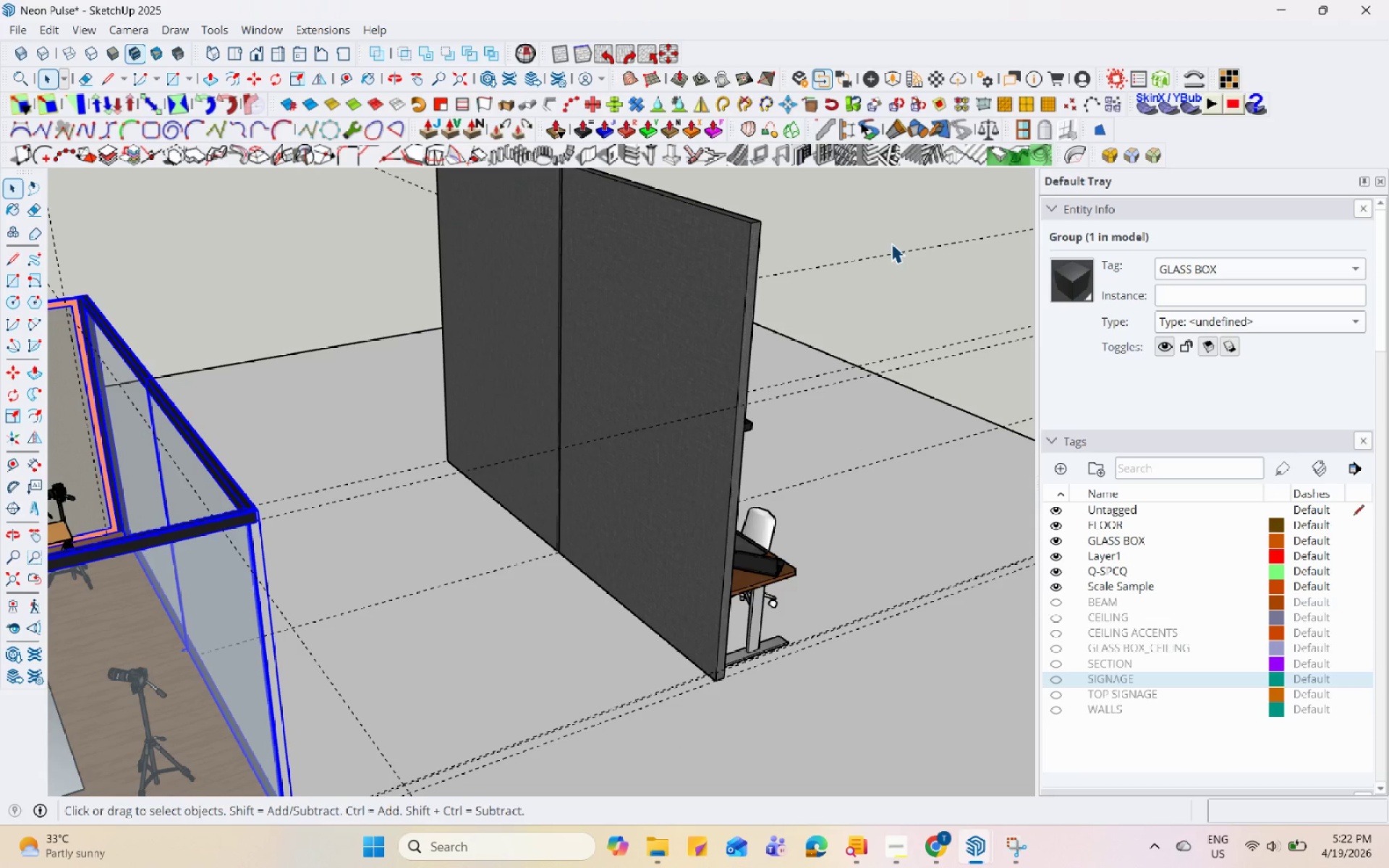 
wait(5.06)
 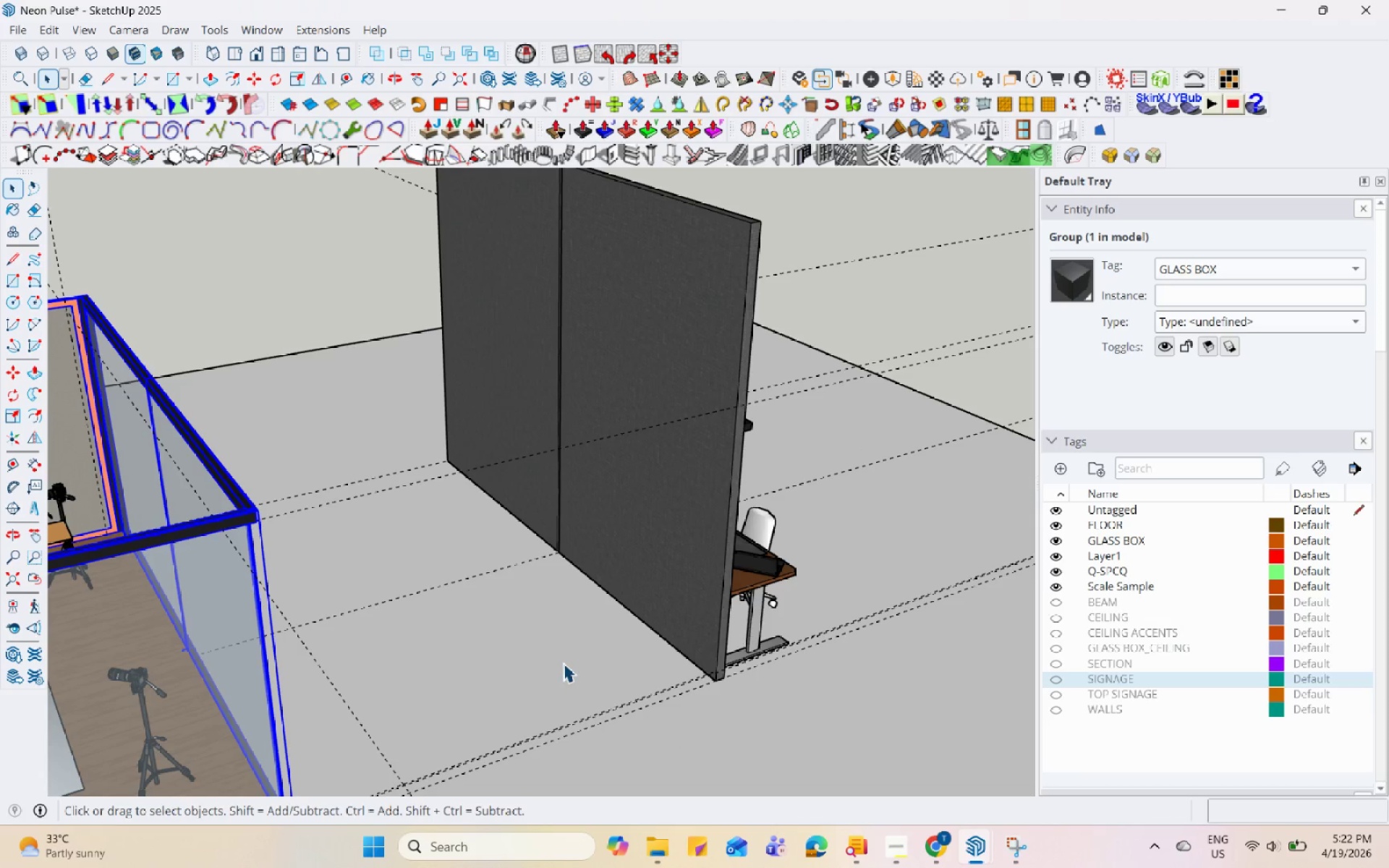 
left_click([886, 77])
 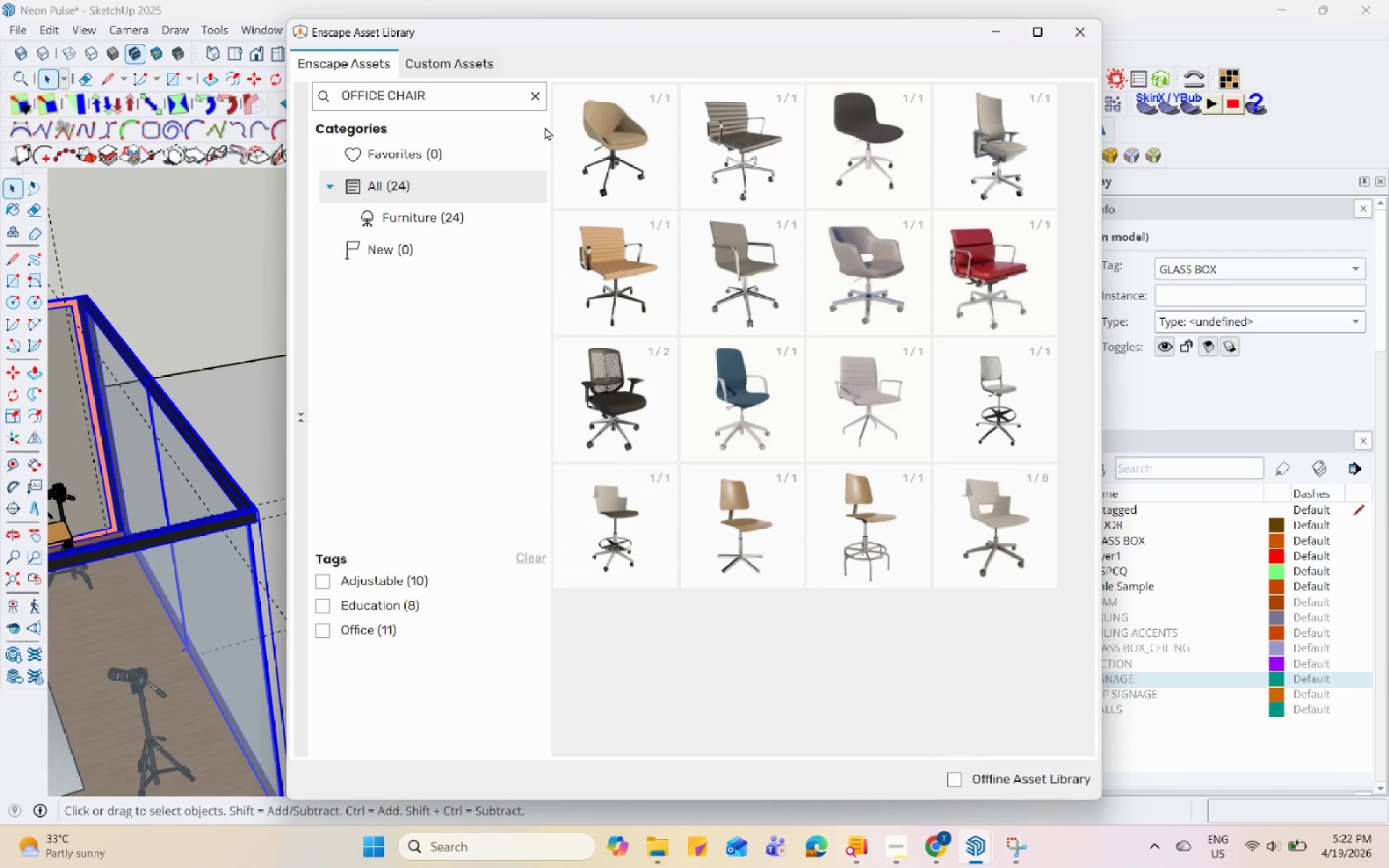 
left_click([534, 98])
 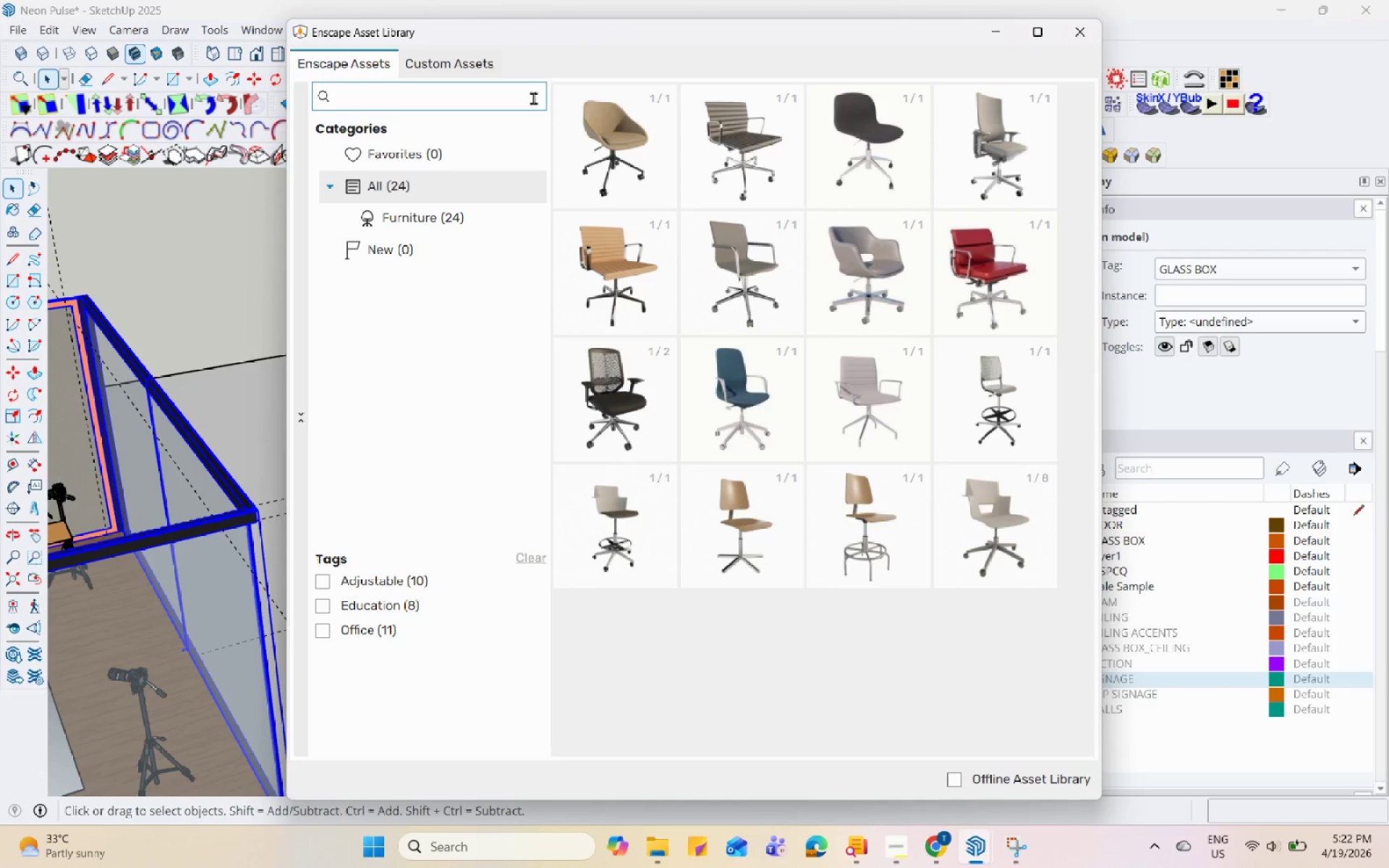 
mouse_move([498, 109])
 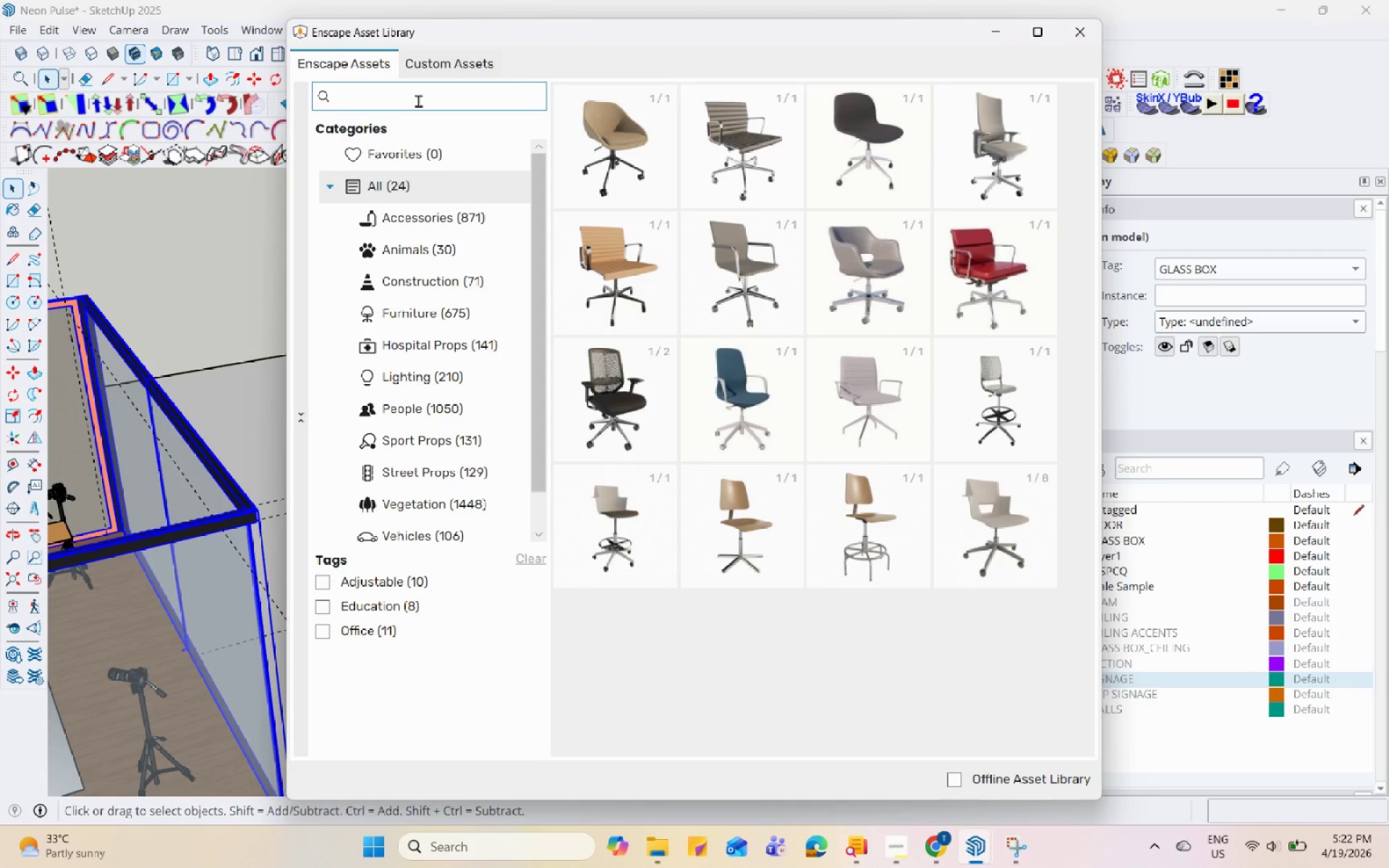 
left_click([417, 95])
 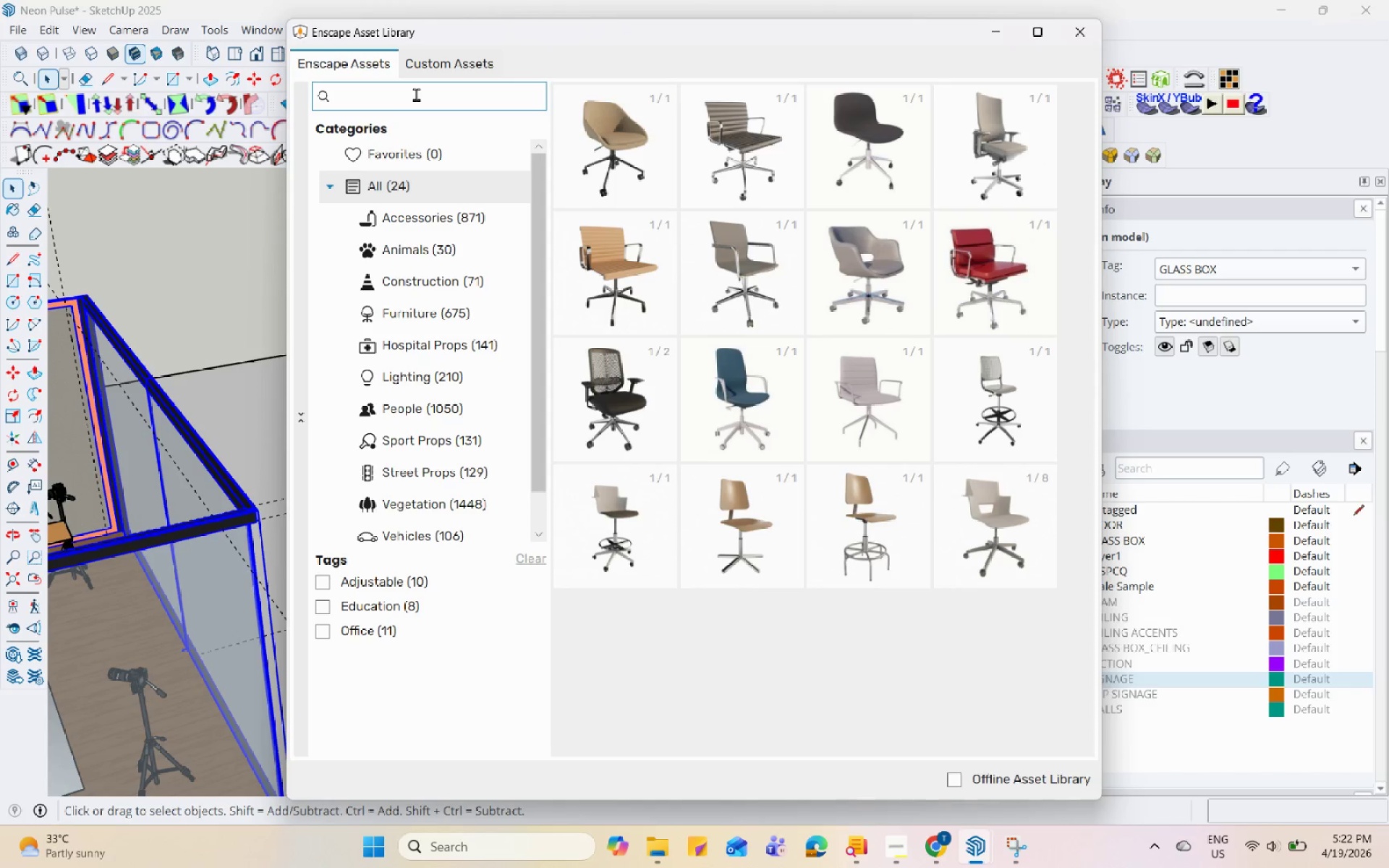 
type(leather)
 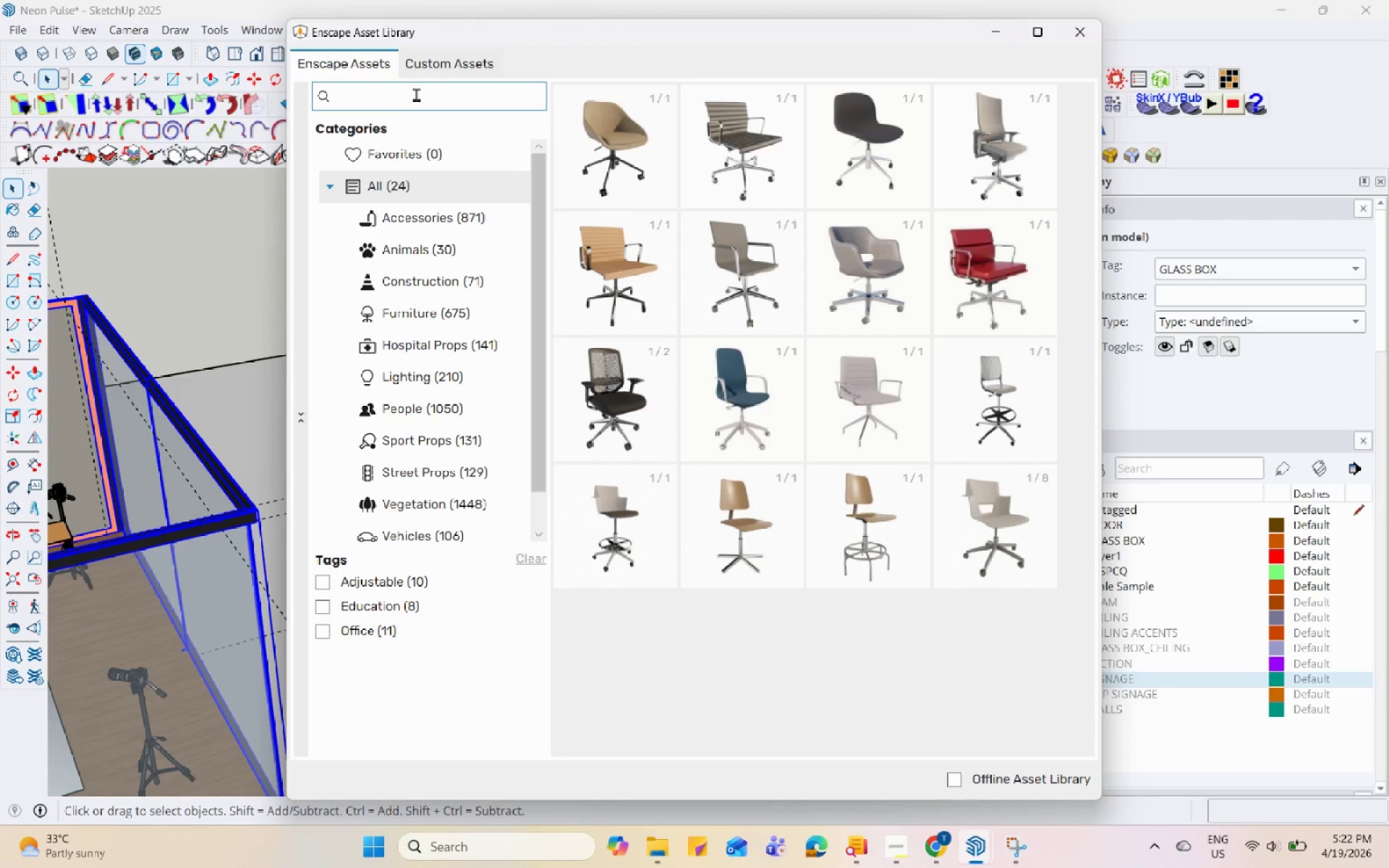 
left_click([416, 94])
 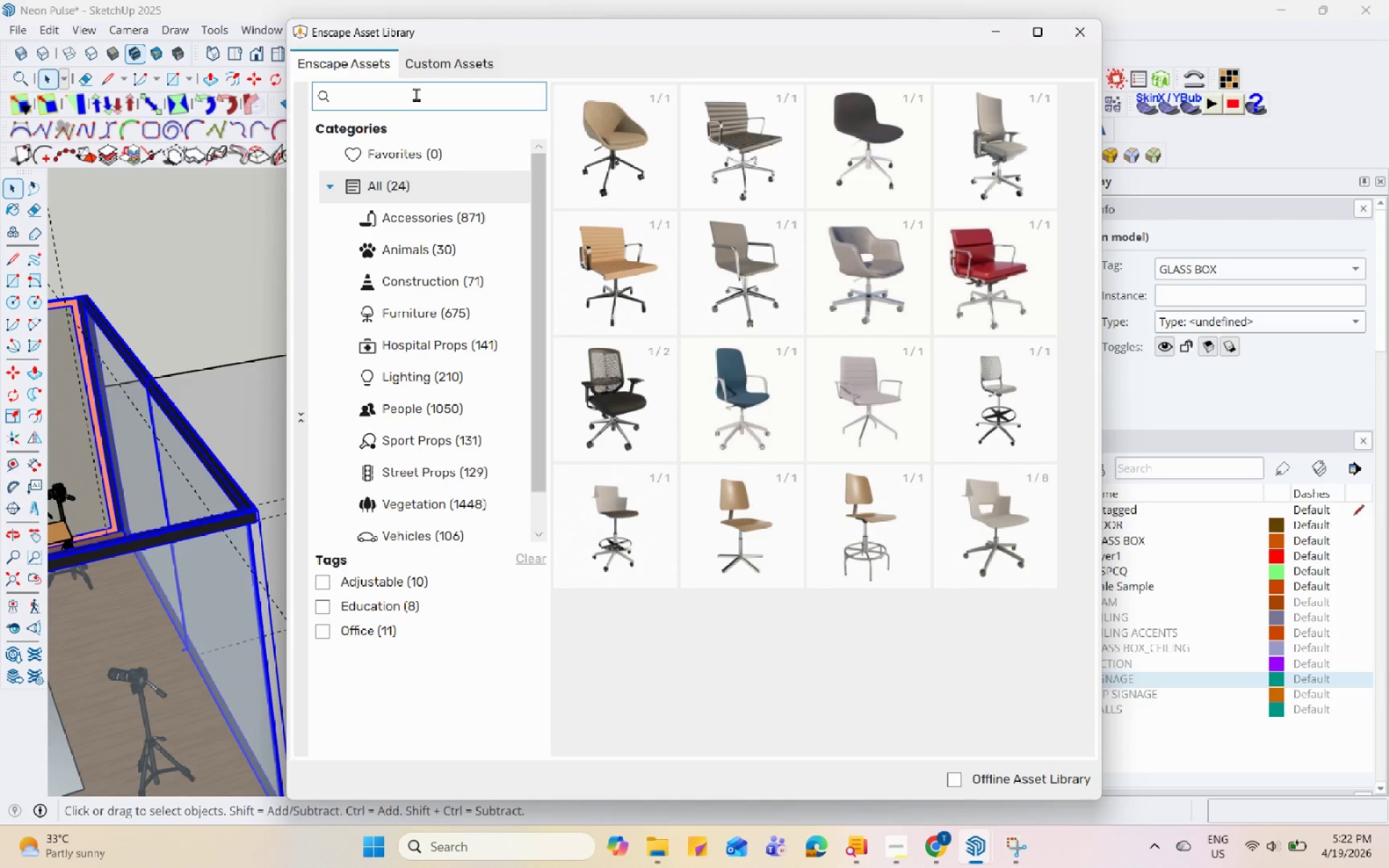 
scroll: coordinate [493, 397], scroll_direction: up, amount: 1.0
 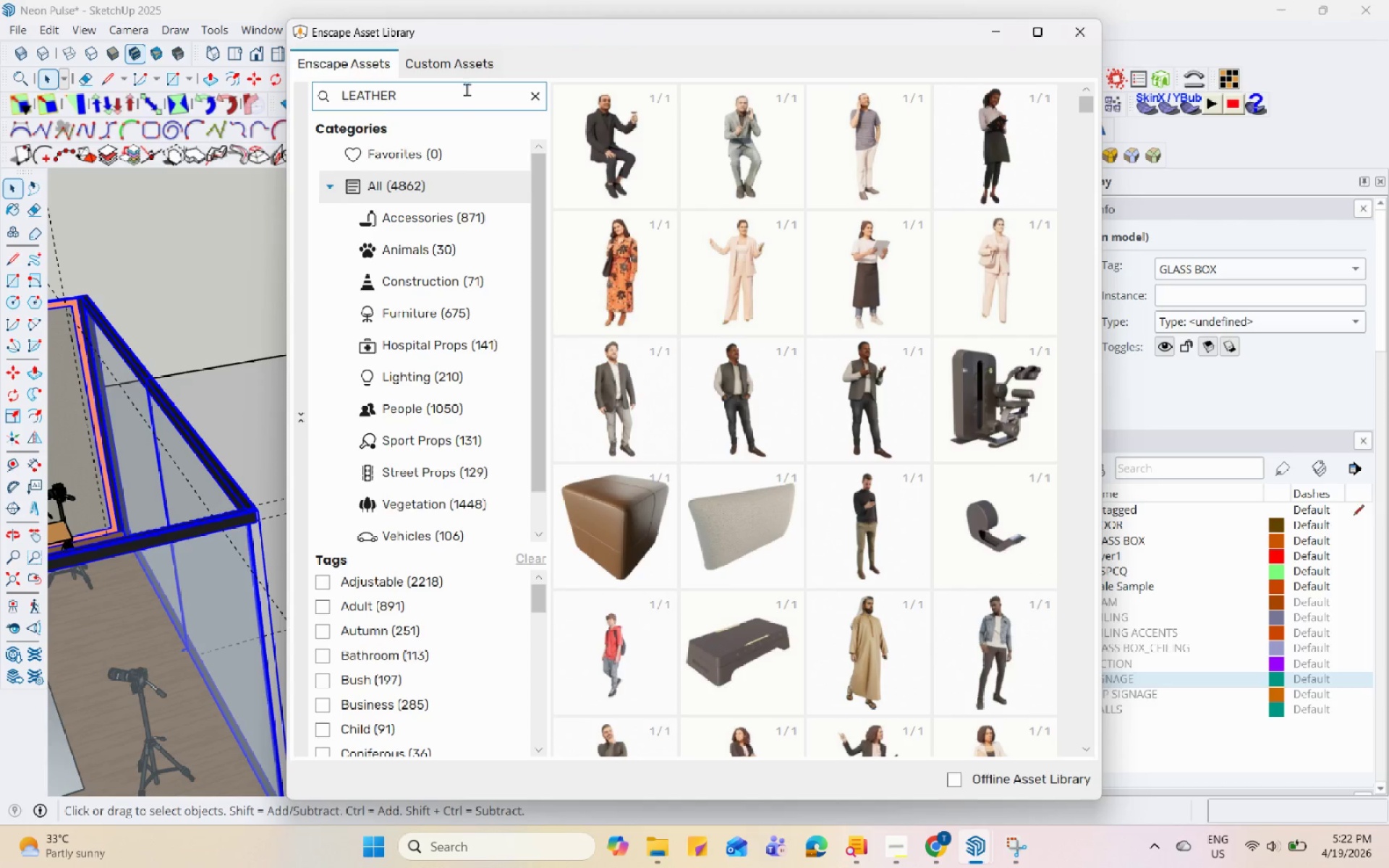 
scroll: coordinate [699, 543], scroll_direction: down, amount: 3.0
 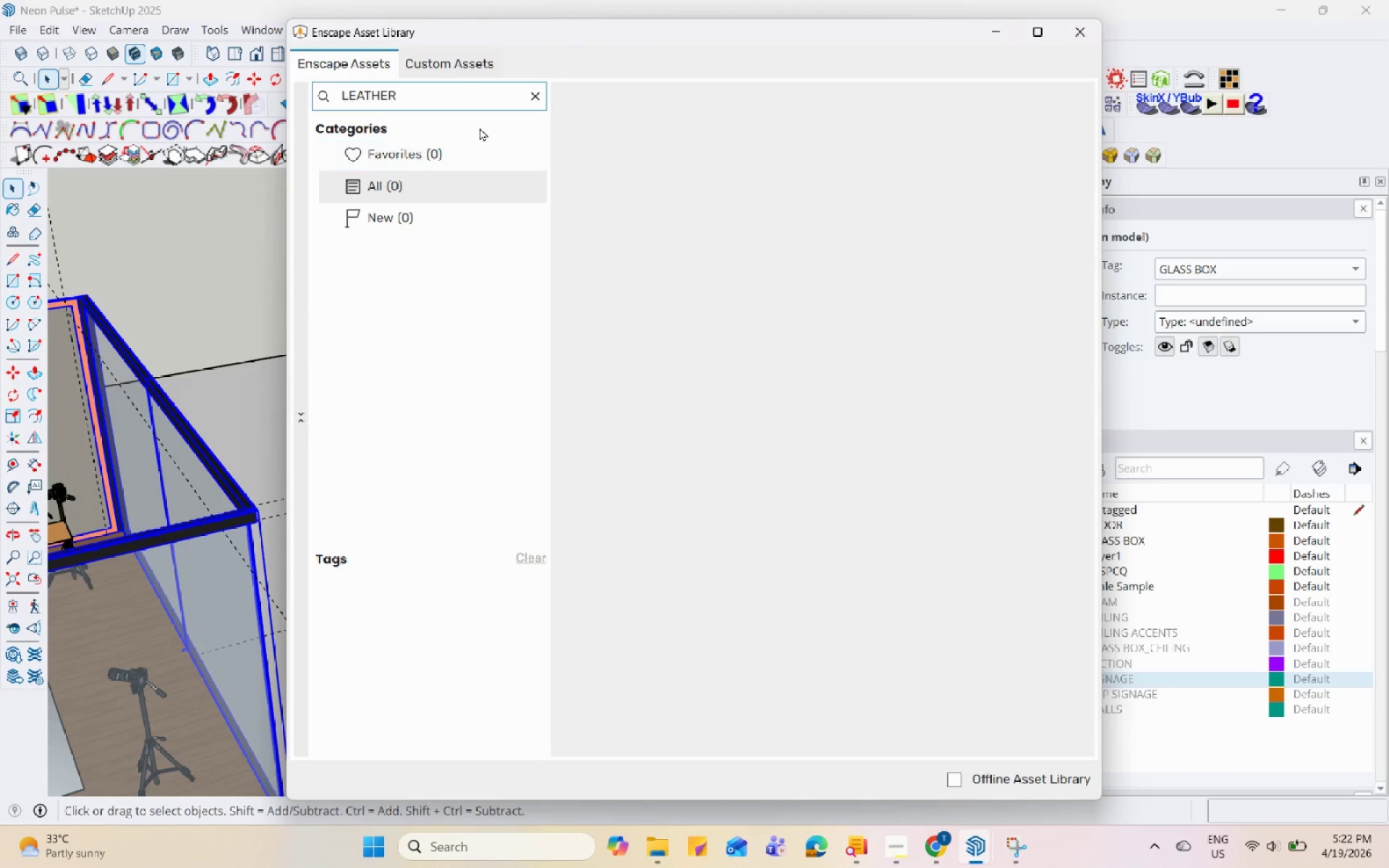 
left_click([477, 98])
 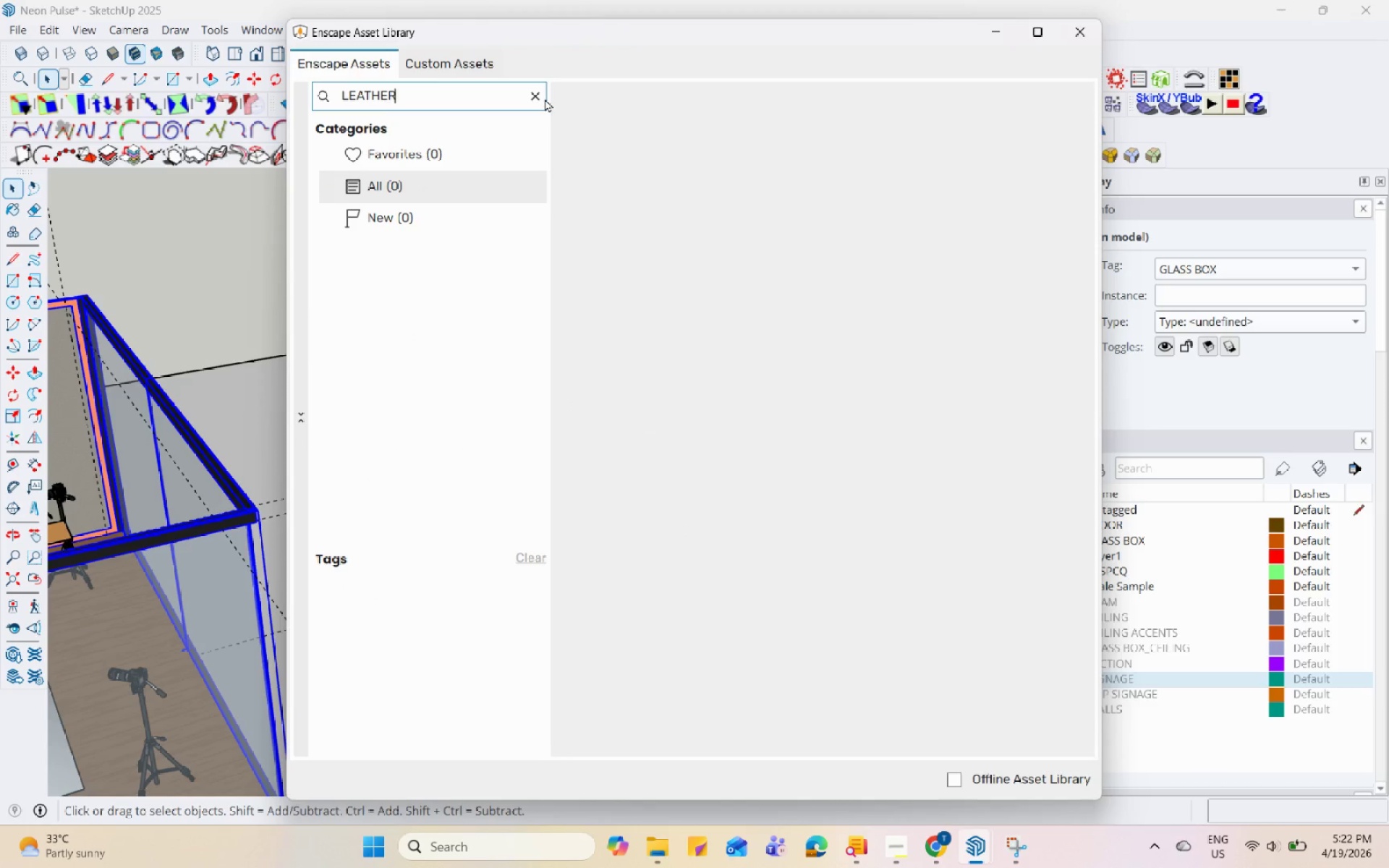 
left_click([539, 95])
 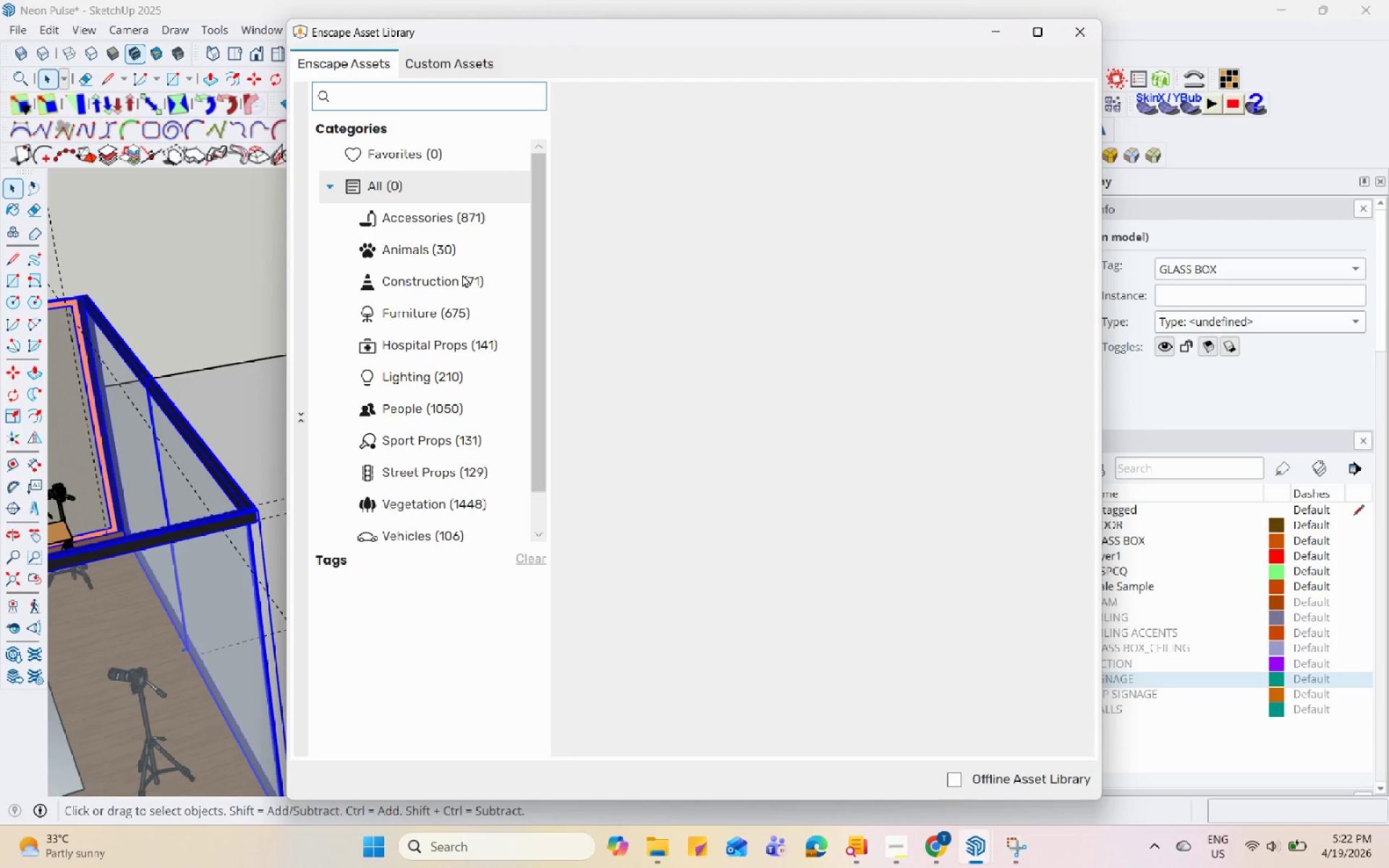 
wait(6.95)
 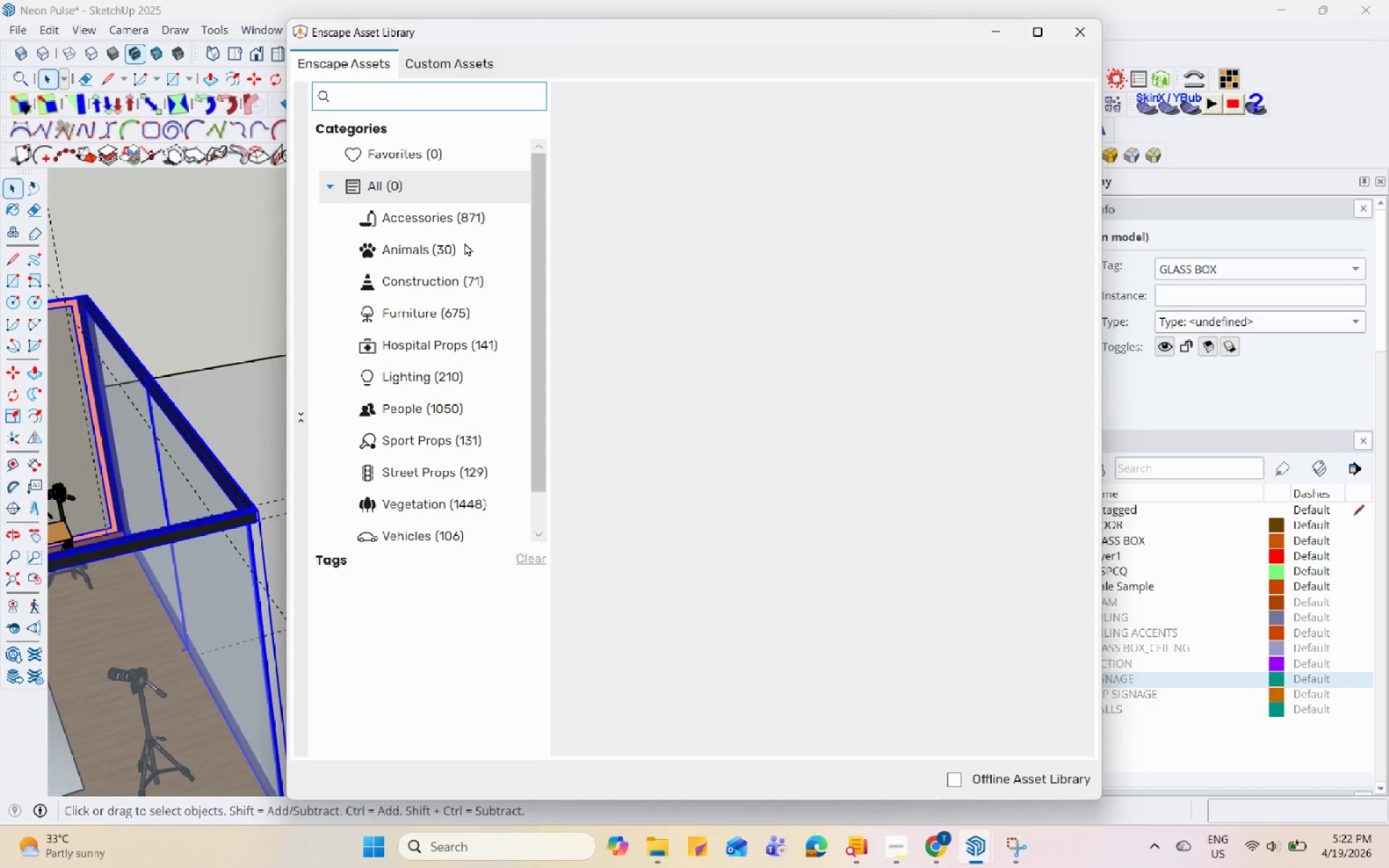 
left_click([453, 309])
 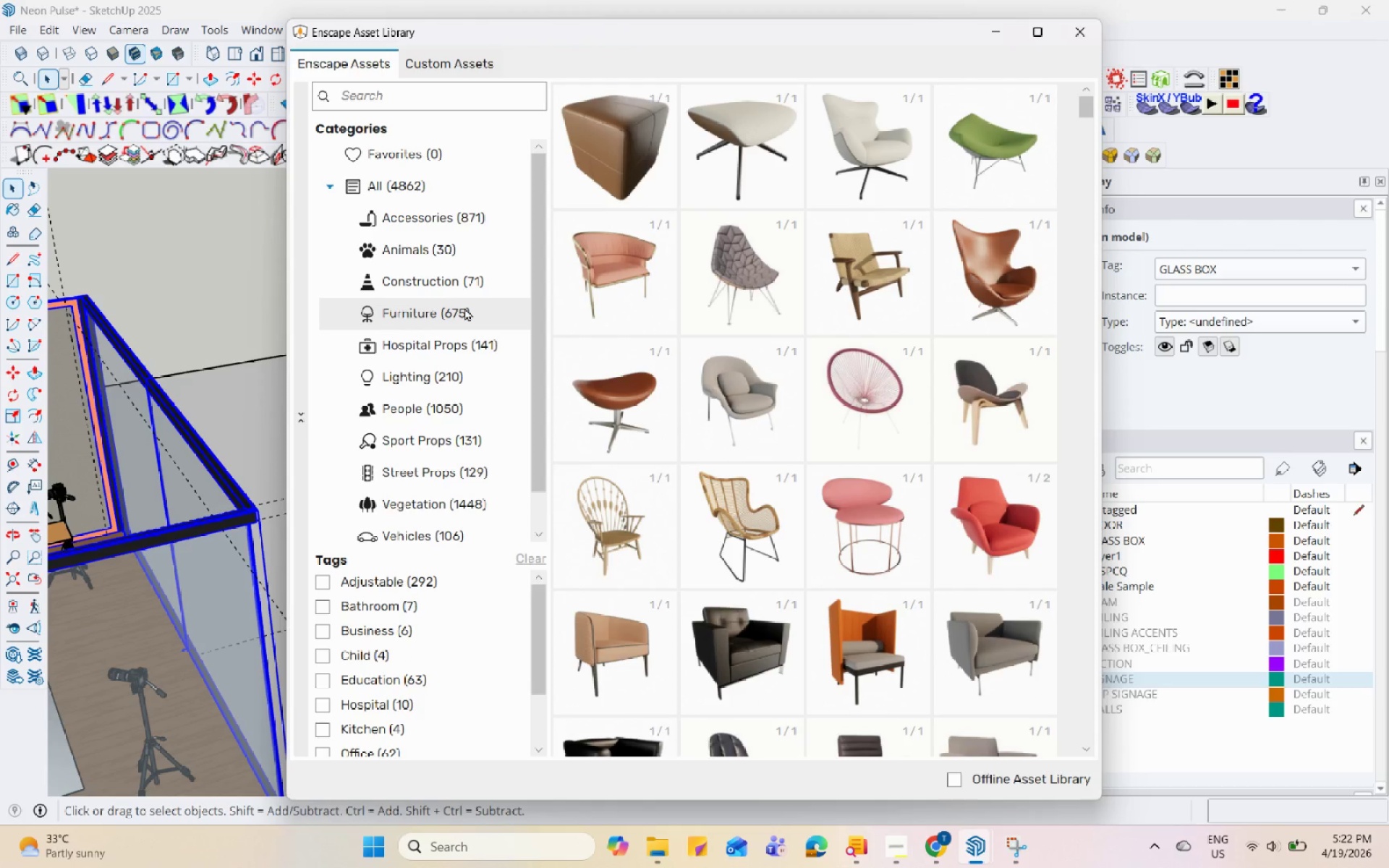 
scroll: coordinate [782, 506], scroll_direction: down, amount: 12.0
 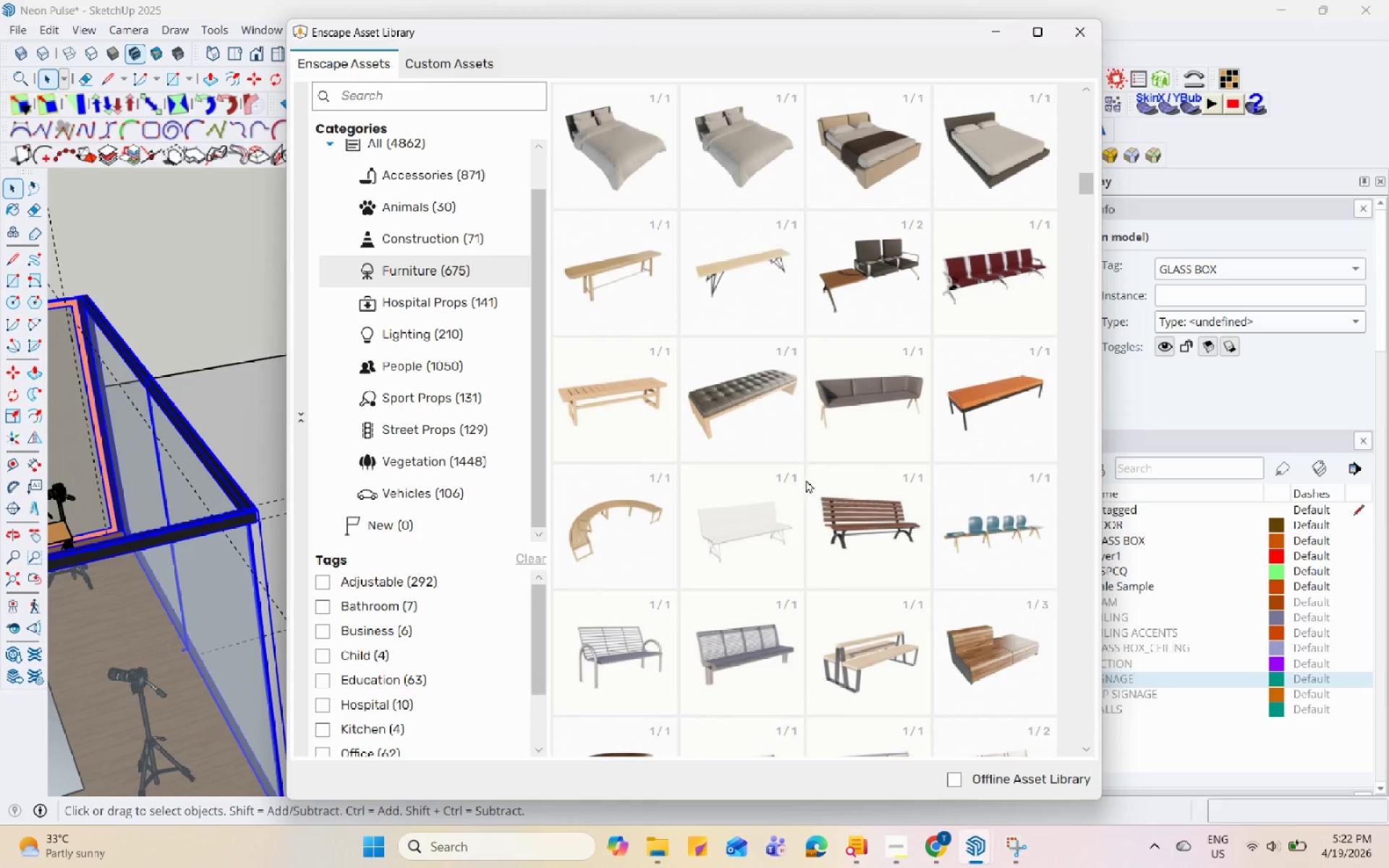 
double_click([741, 413])
 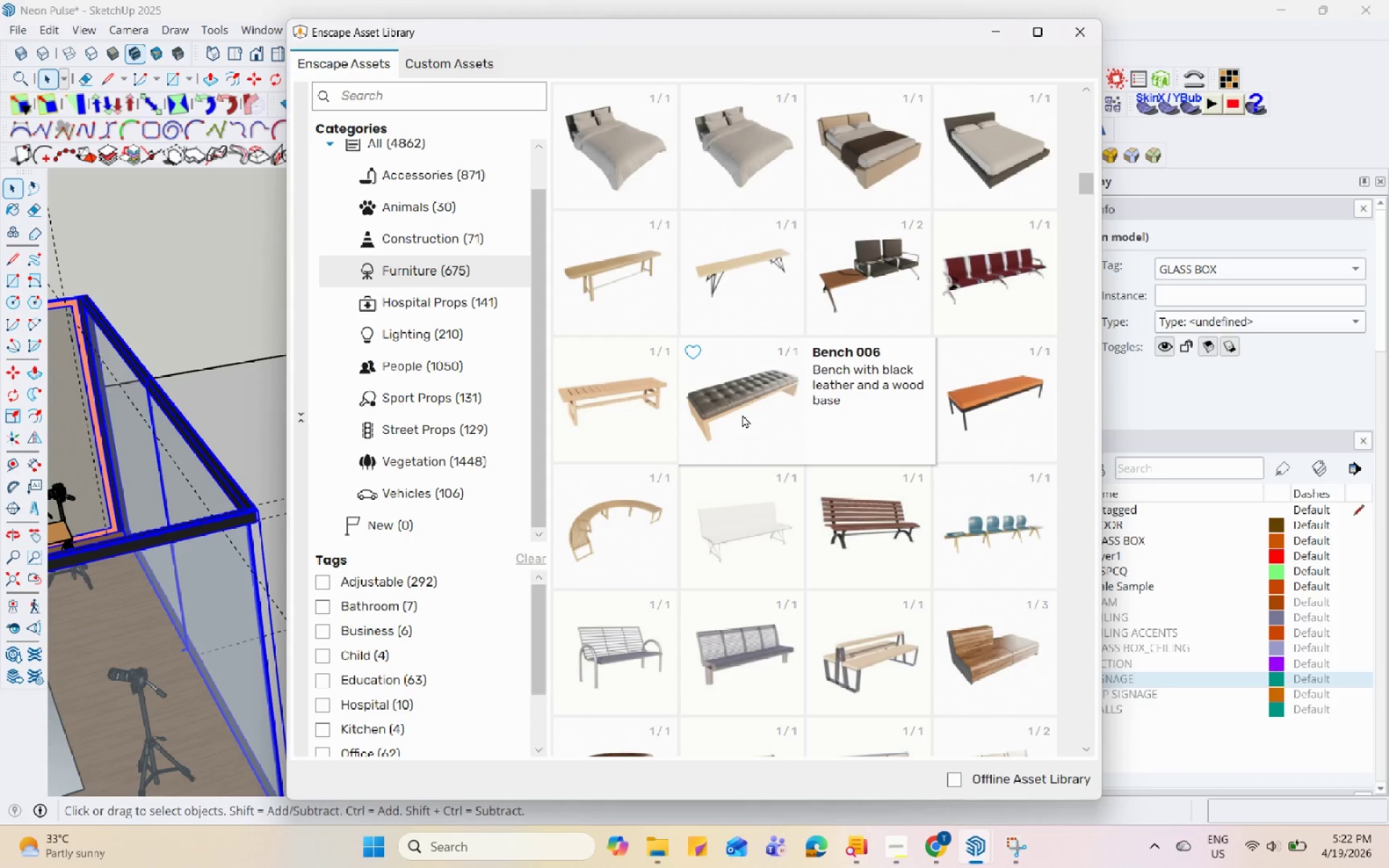 
wait(5.28)
 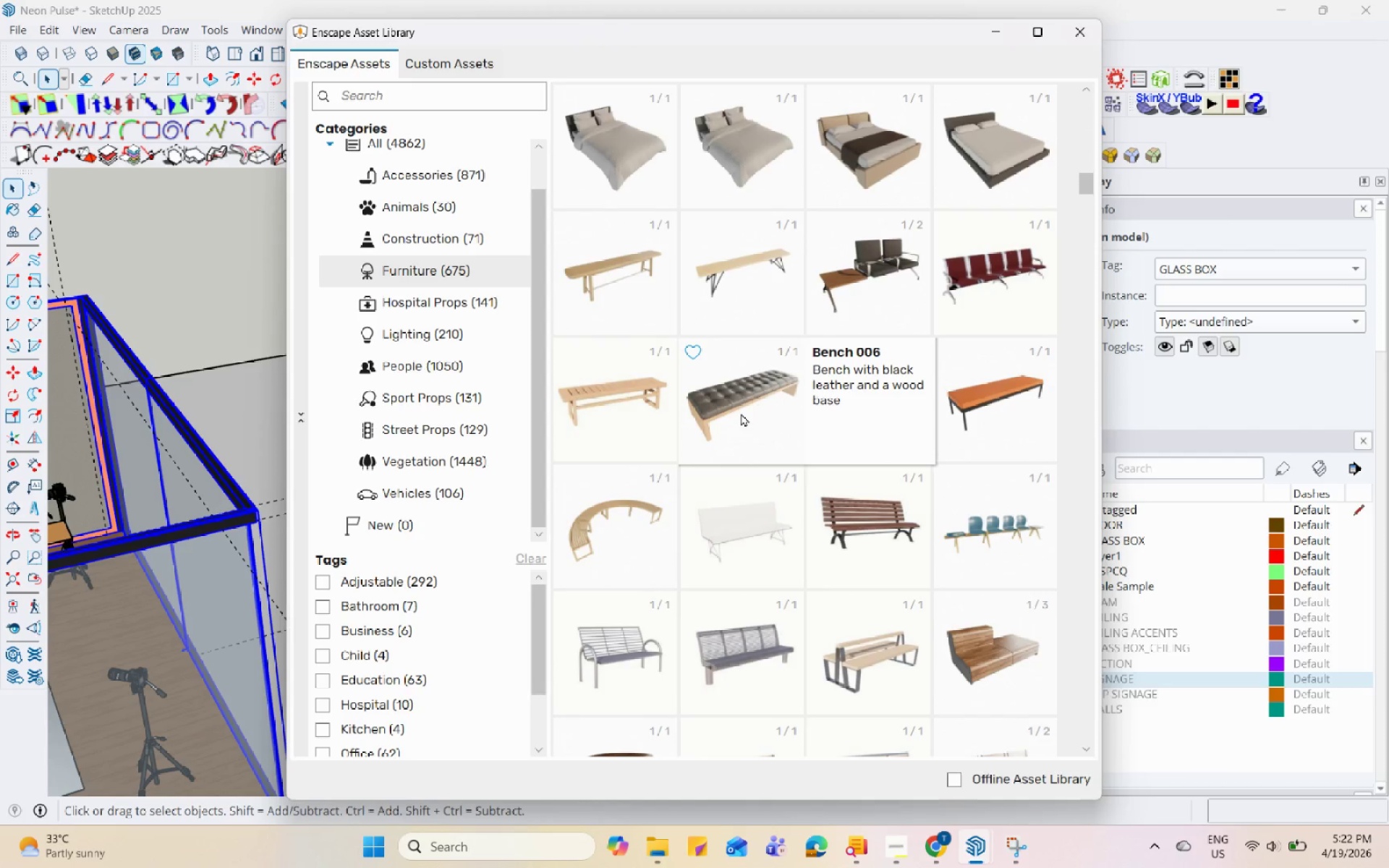 
left_click([754, 398])
 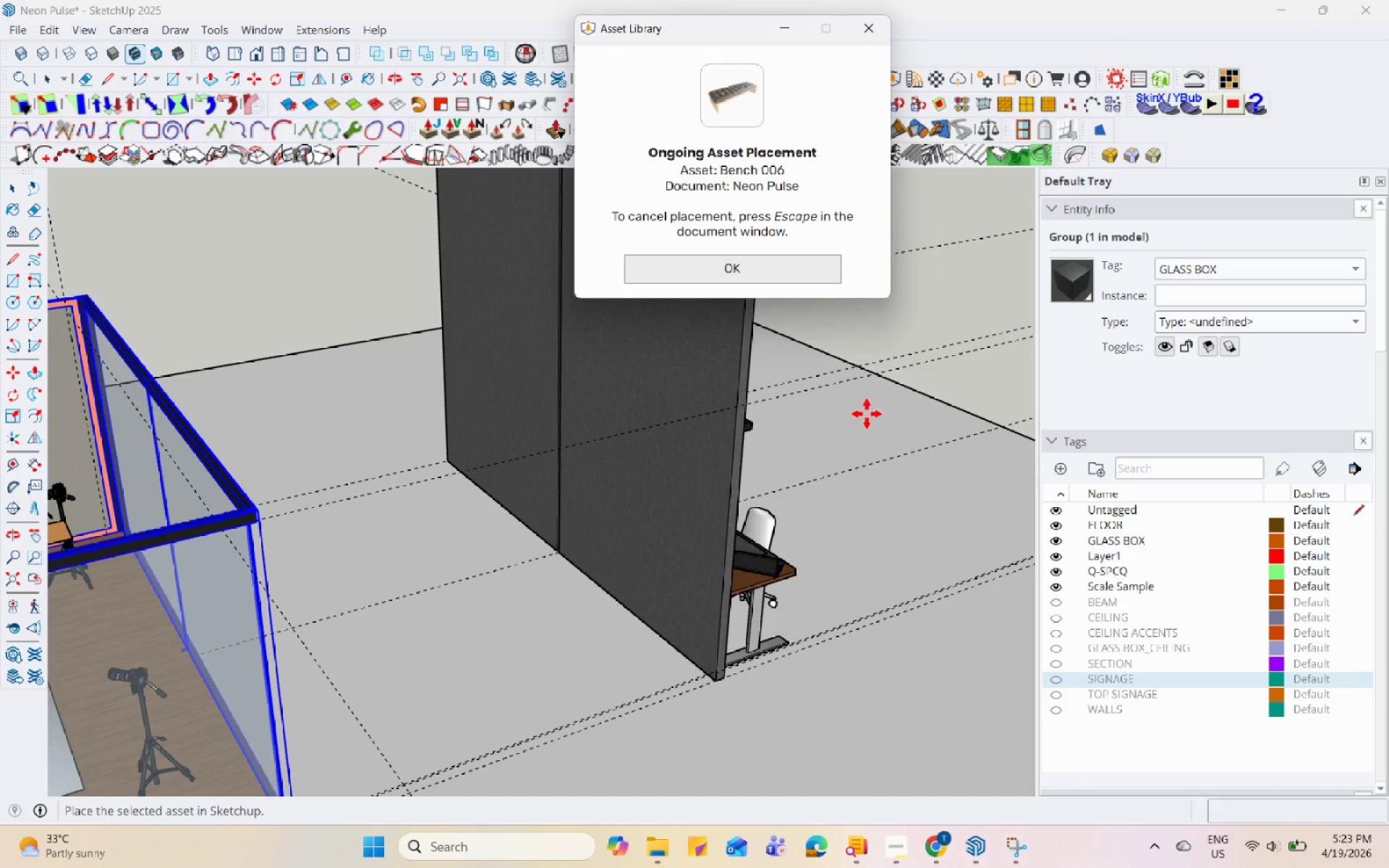 
left_click([520, 660])
 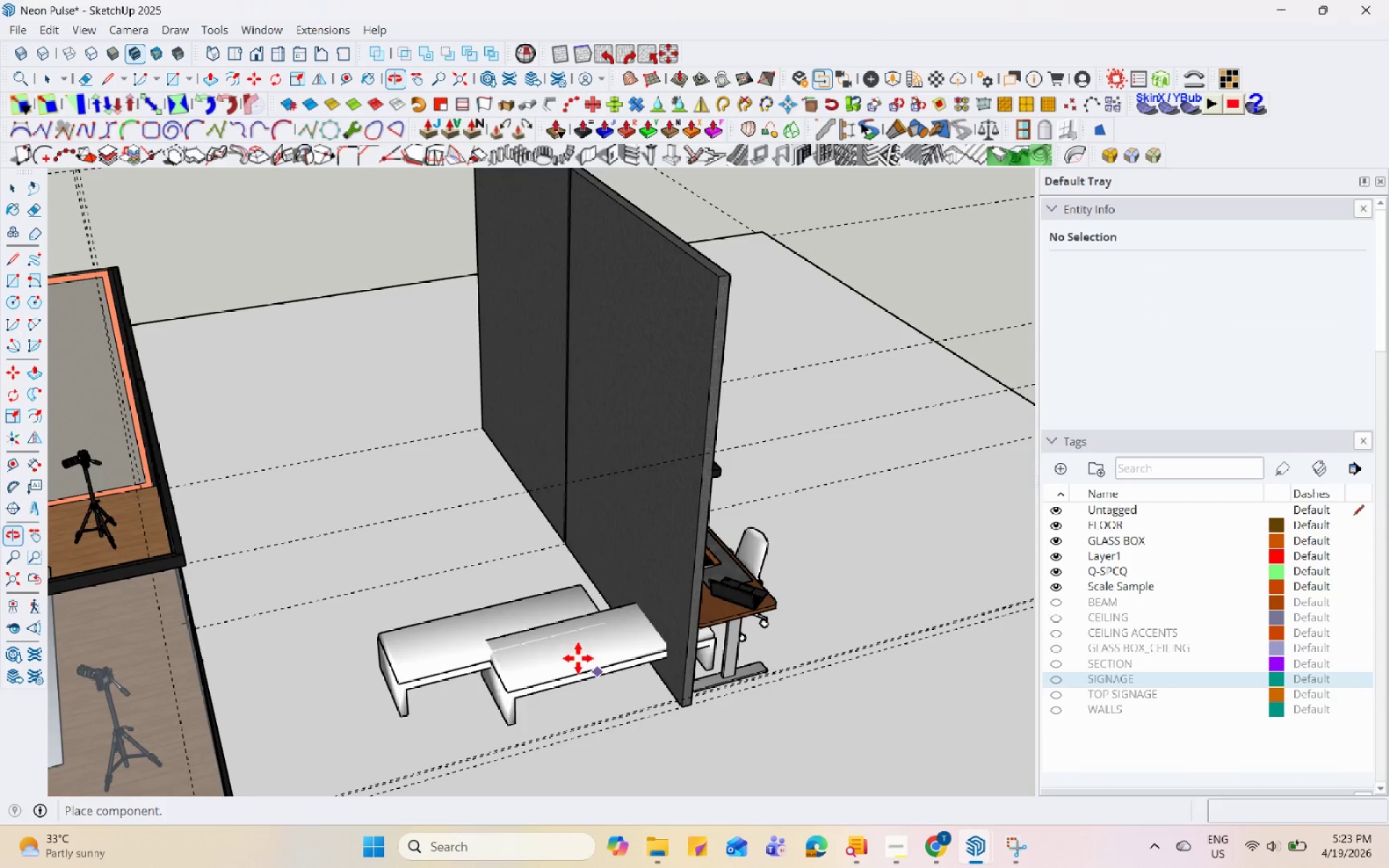 
key(Space)
 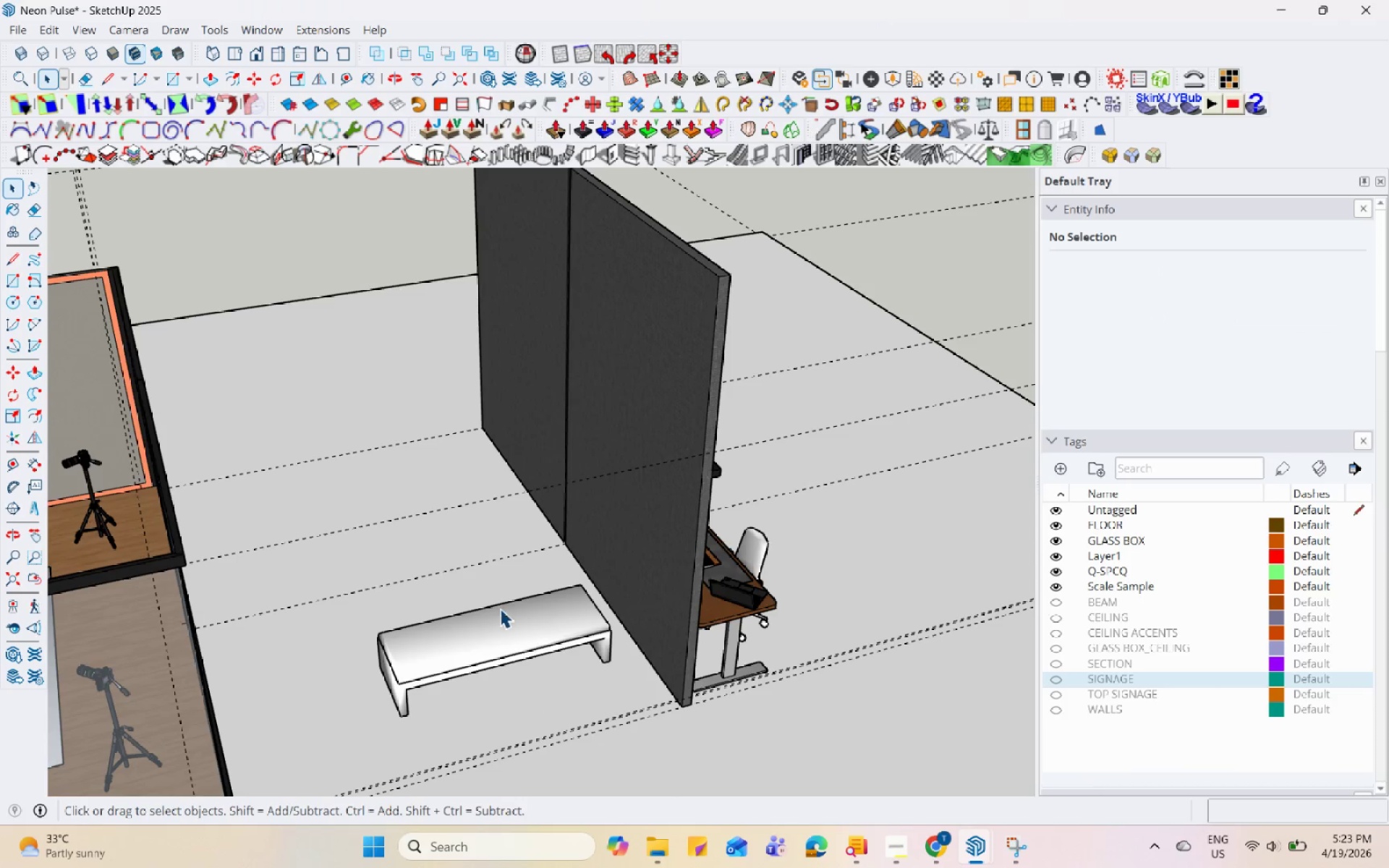 
left_click([502, 620])
 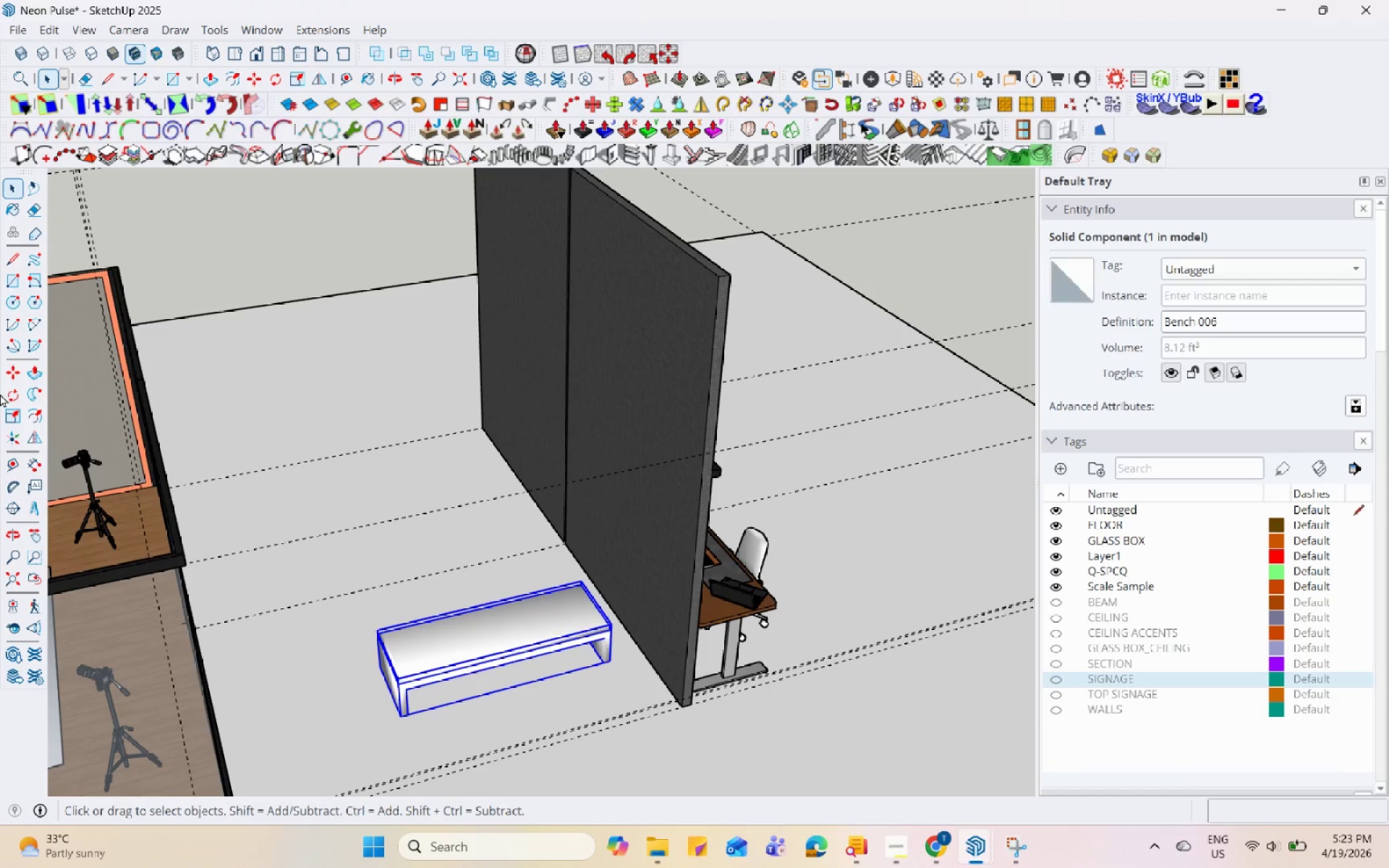 
double_click([11, 401])
 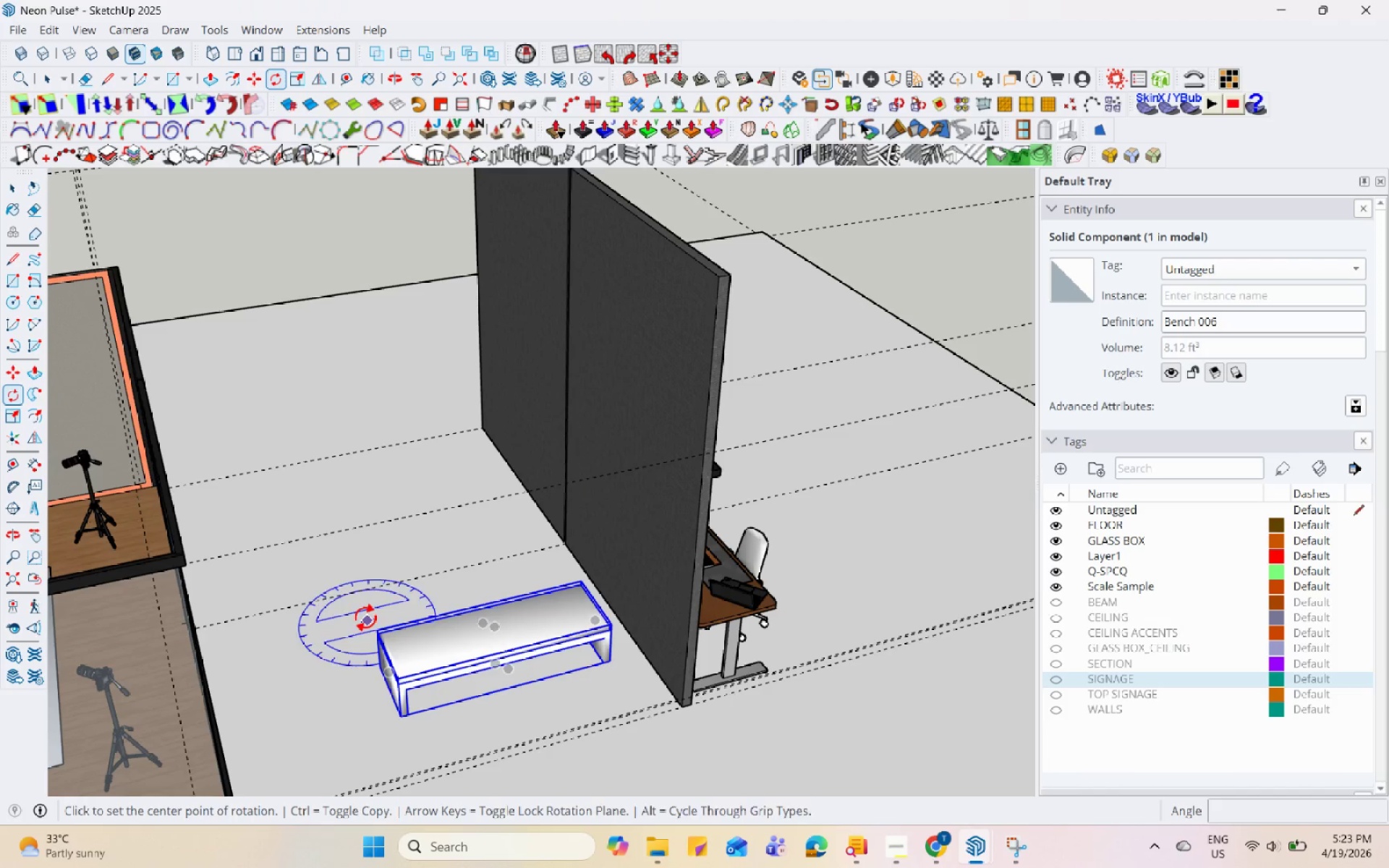 
left_click([349, 605])
 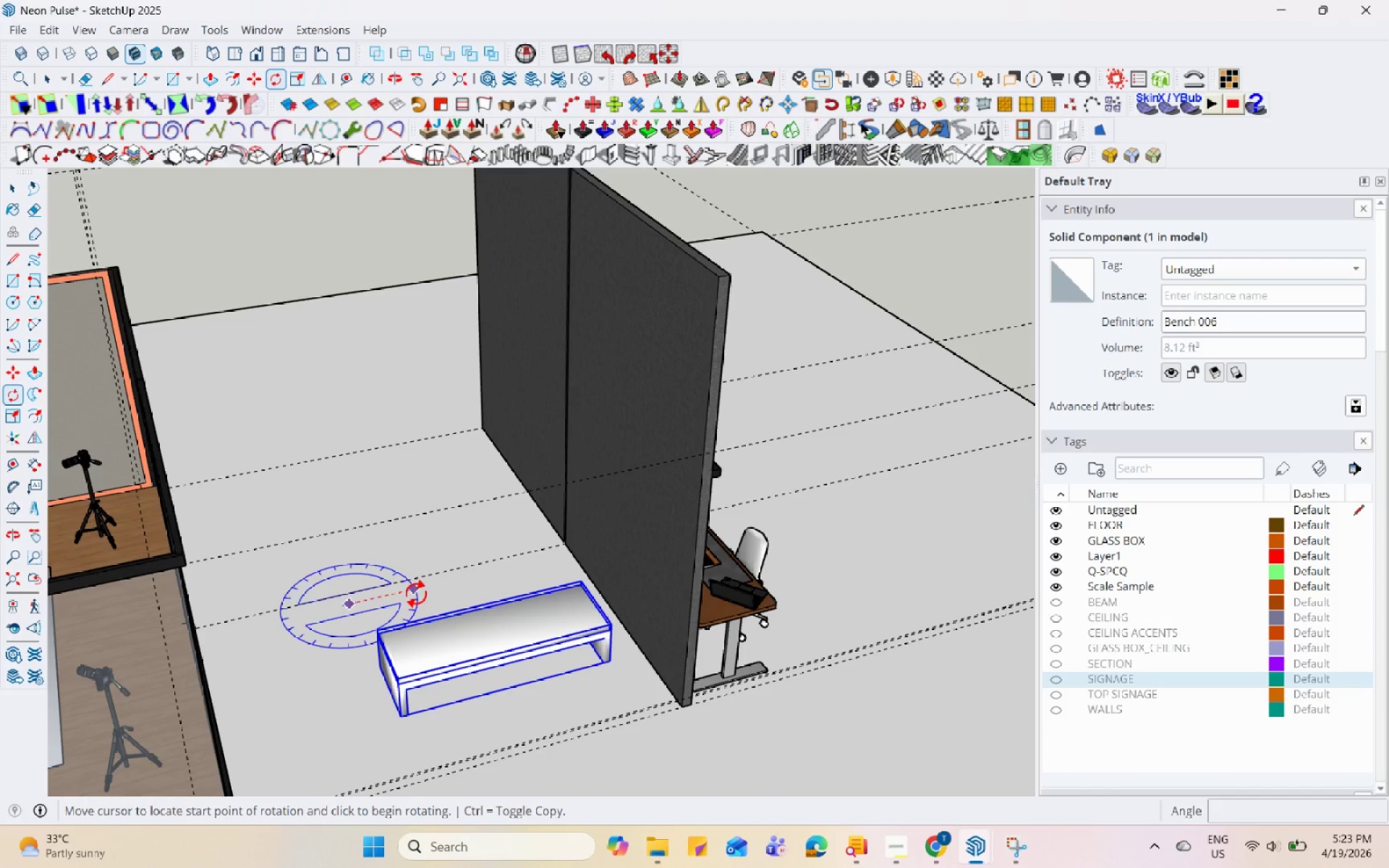 
left_click([417, 594])
 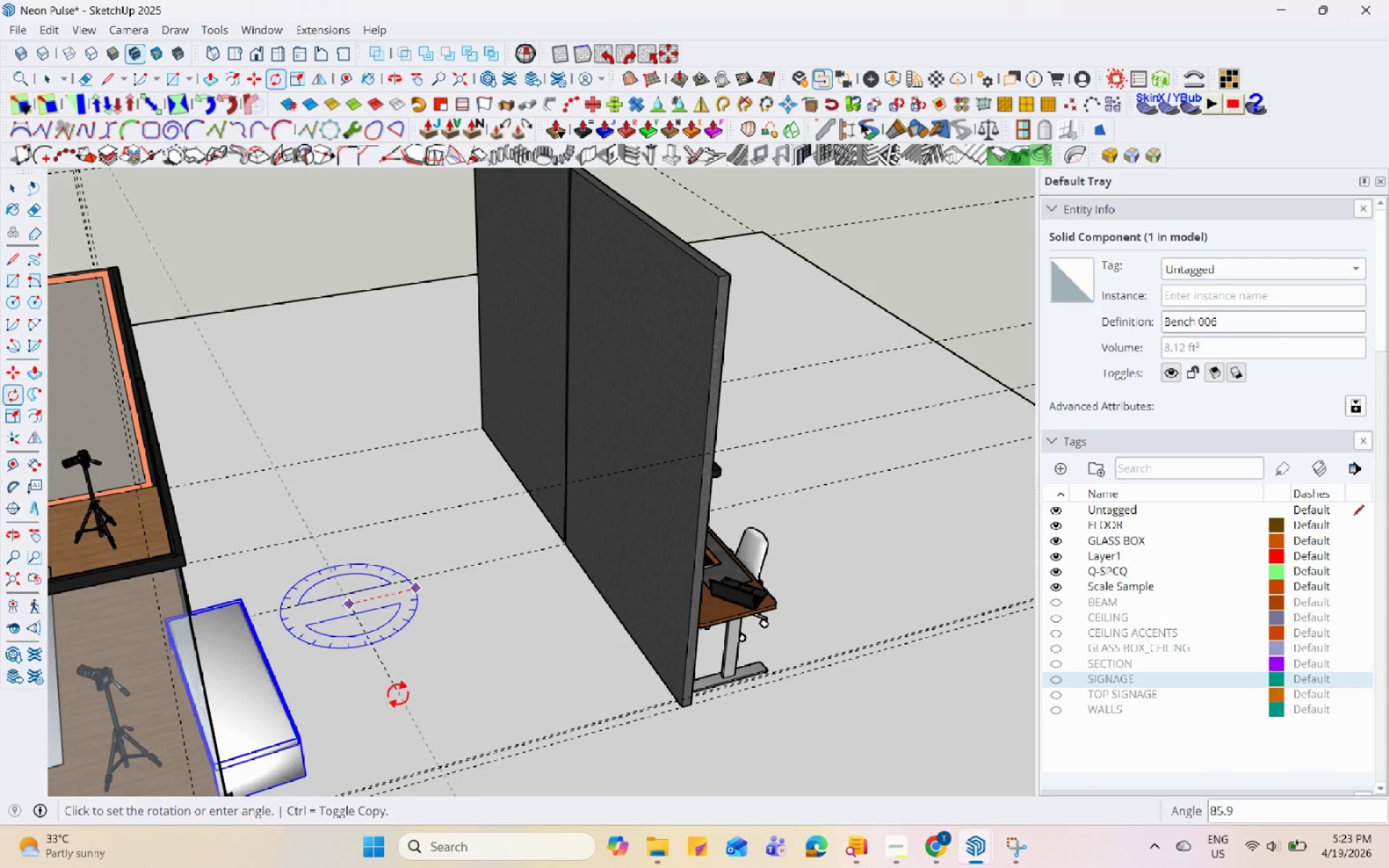 
left_click([389, 694])
 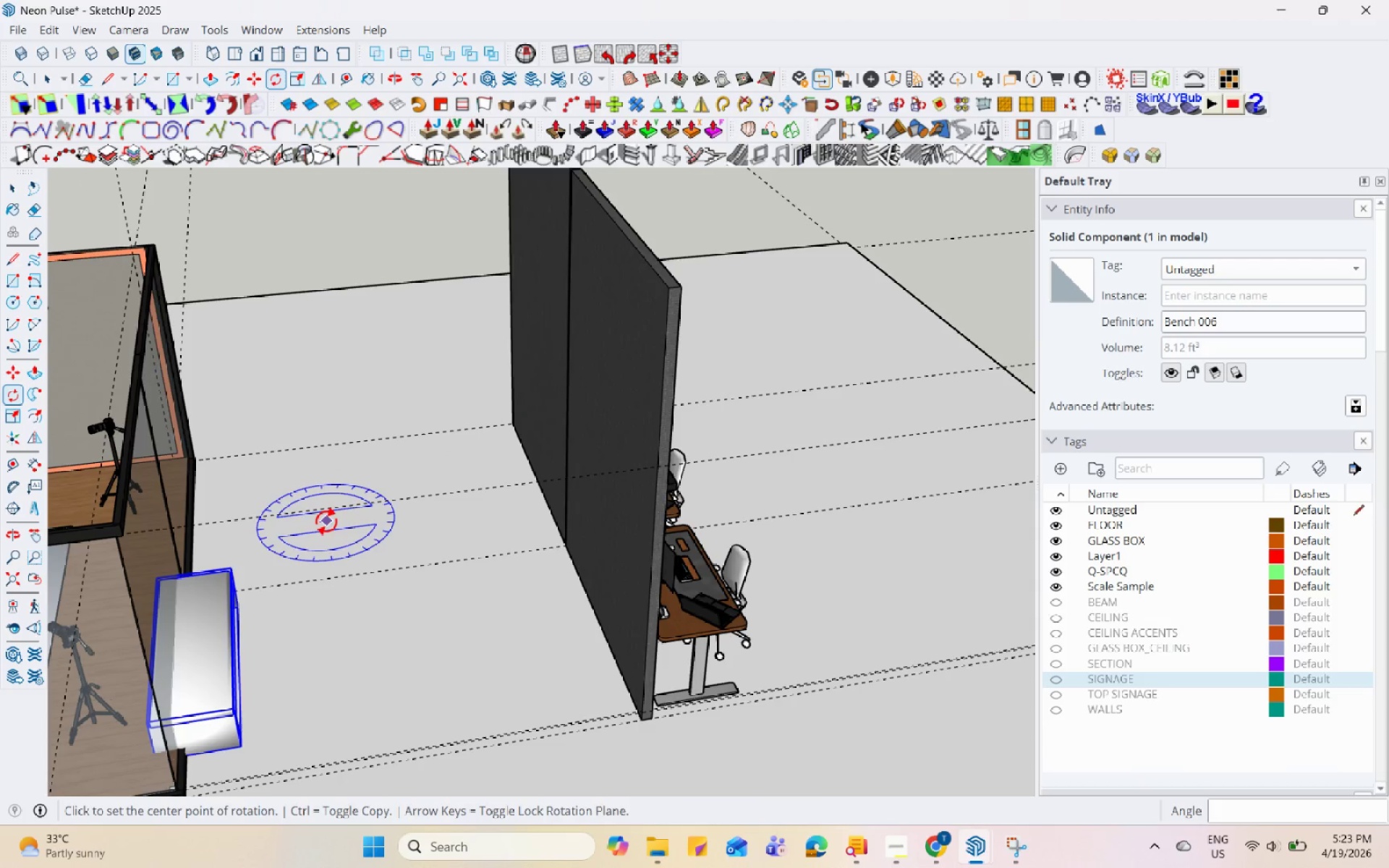 
key(M)
 